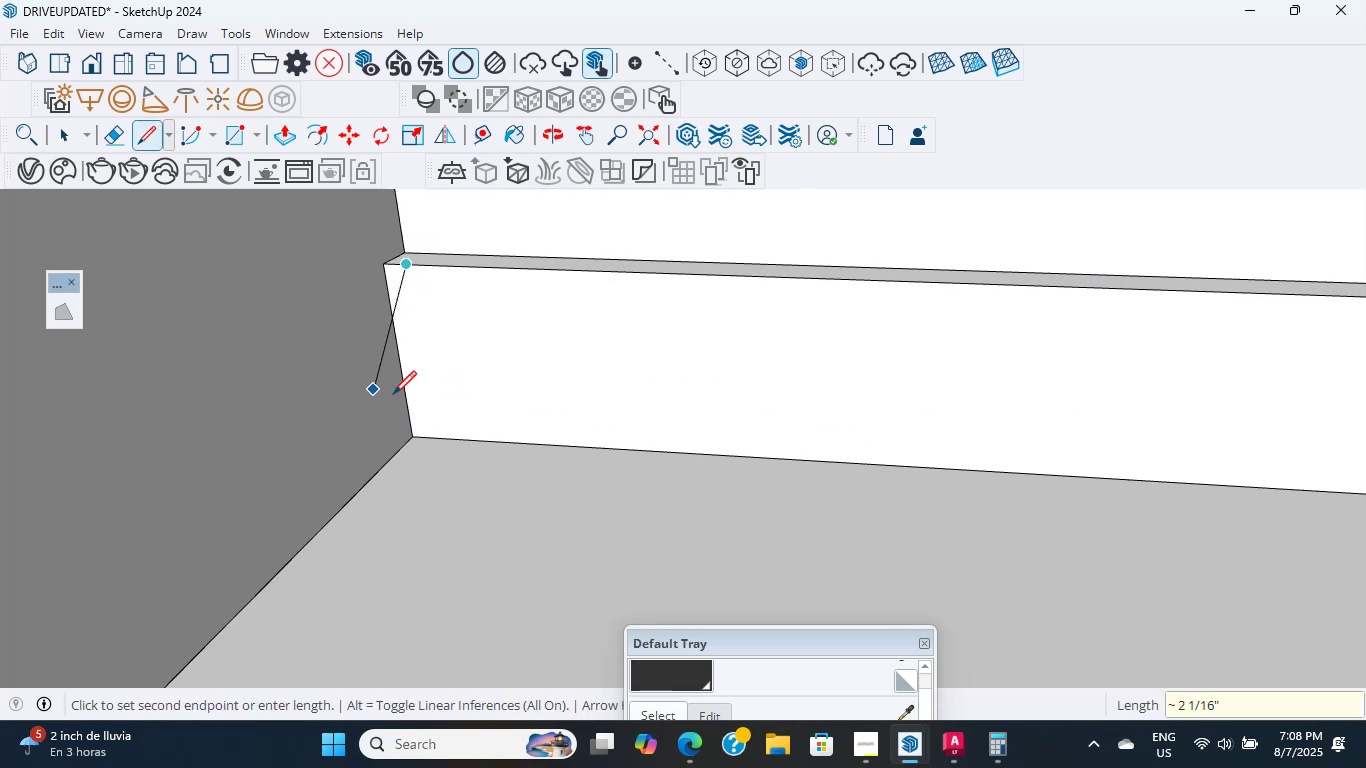 
left_click([431, 440])
 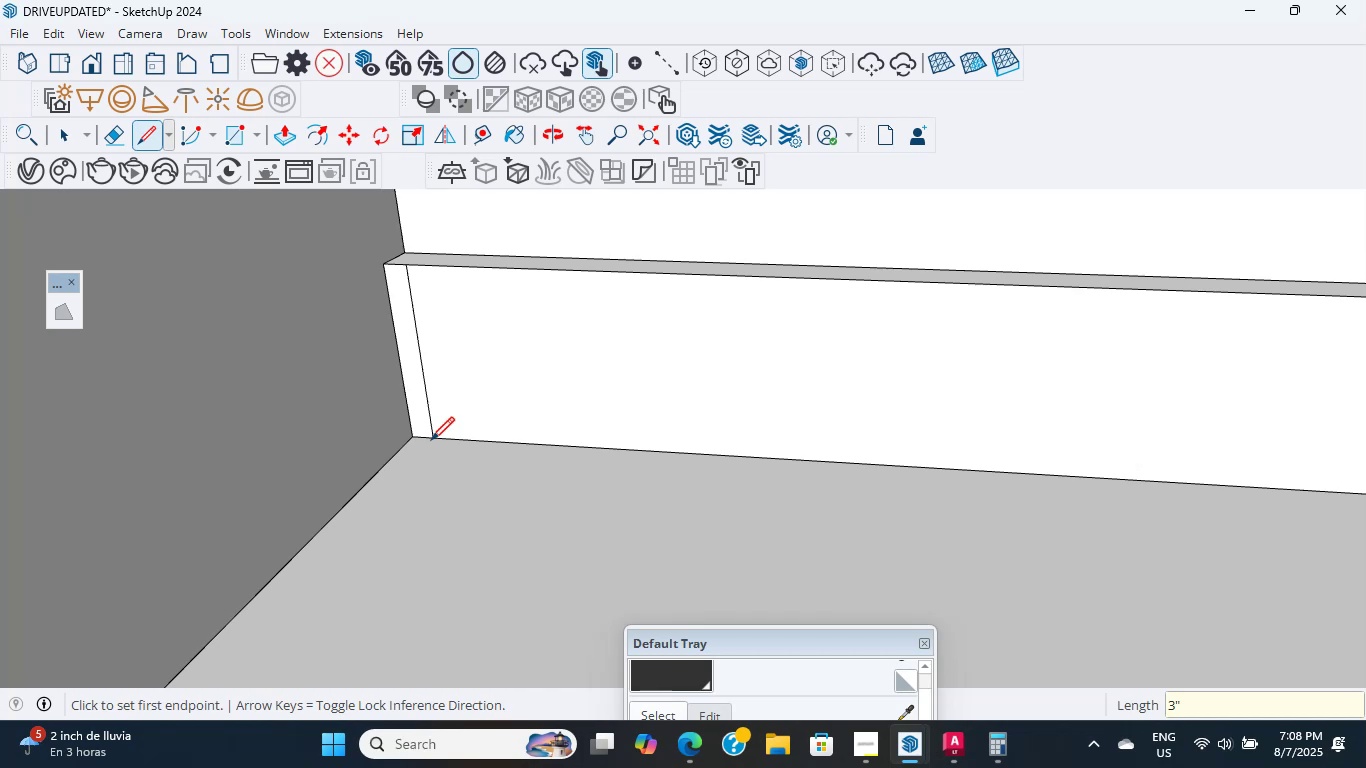 
key(P)
 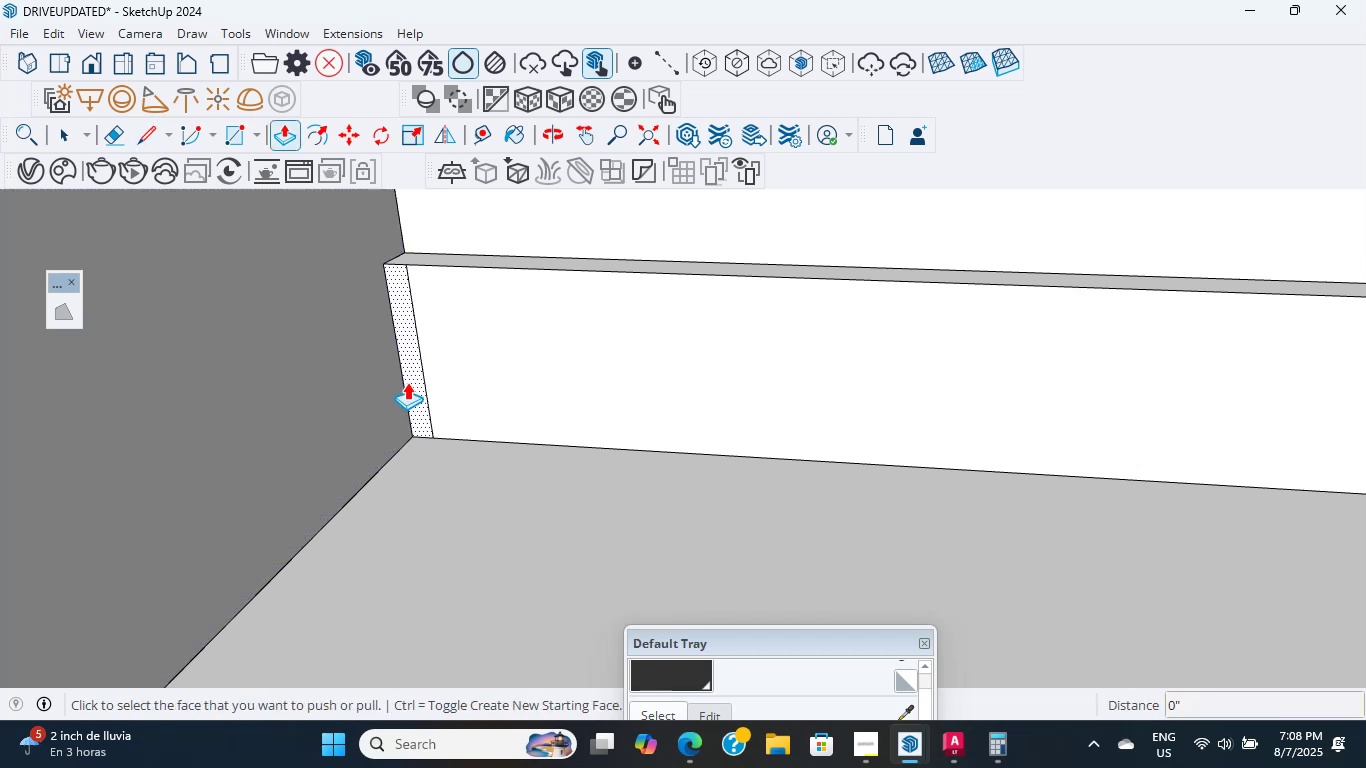 
left_click([418, 384])
 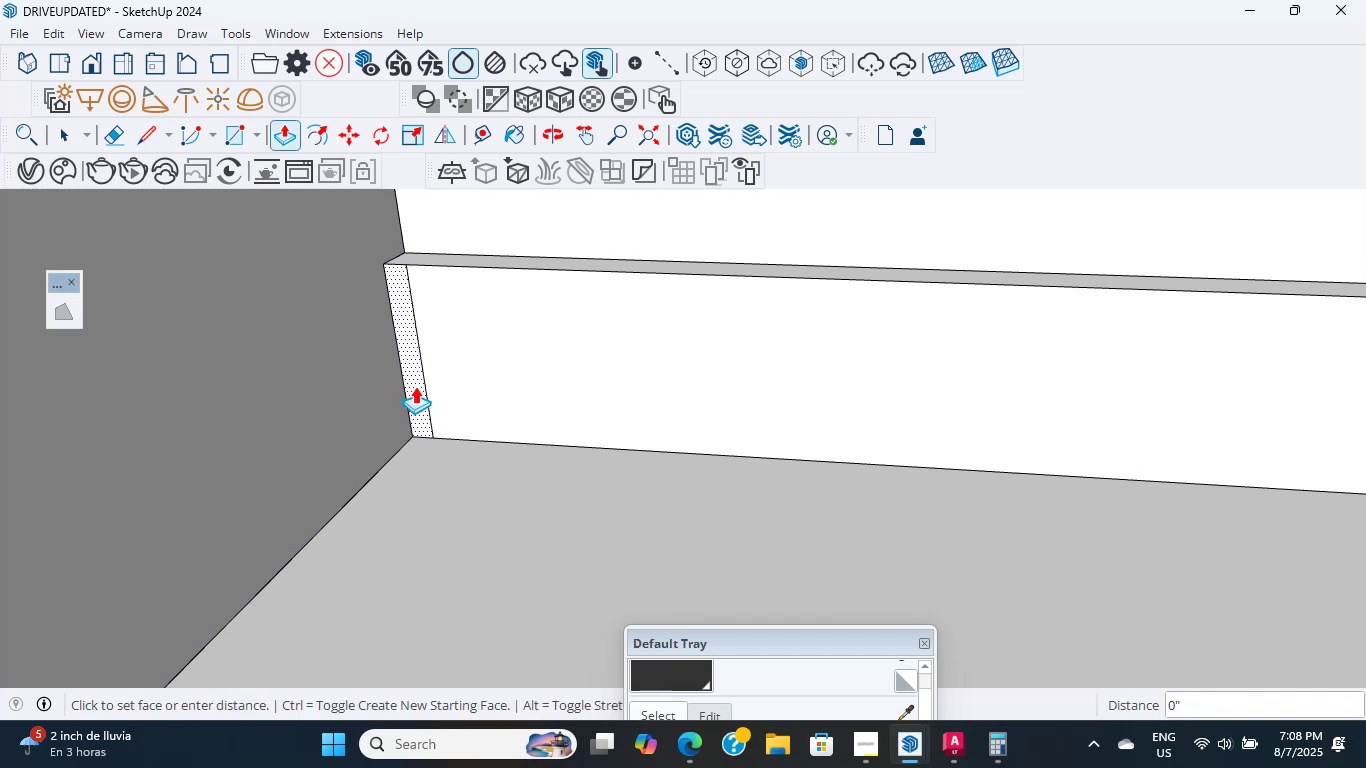 
scroll: coordinate [370, 525], scroll_direction: down, amount: 25.0
 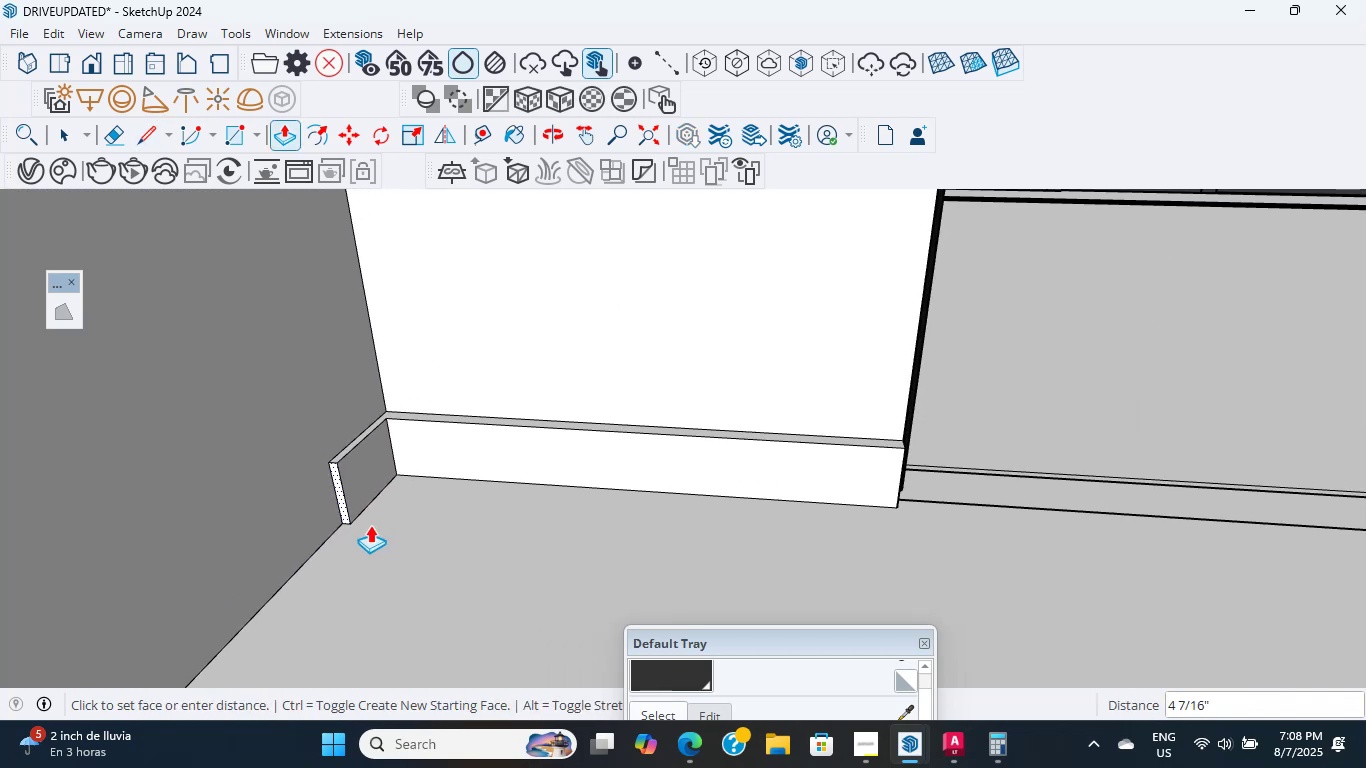 
hold_key(key=ShiftLeft, duration=1.45)
 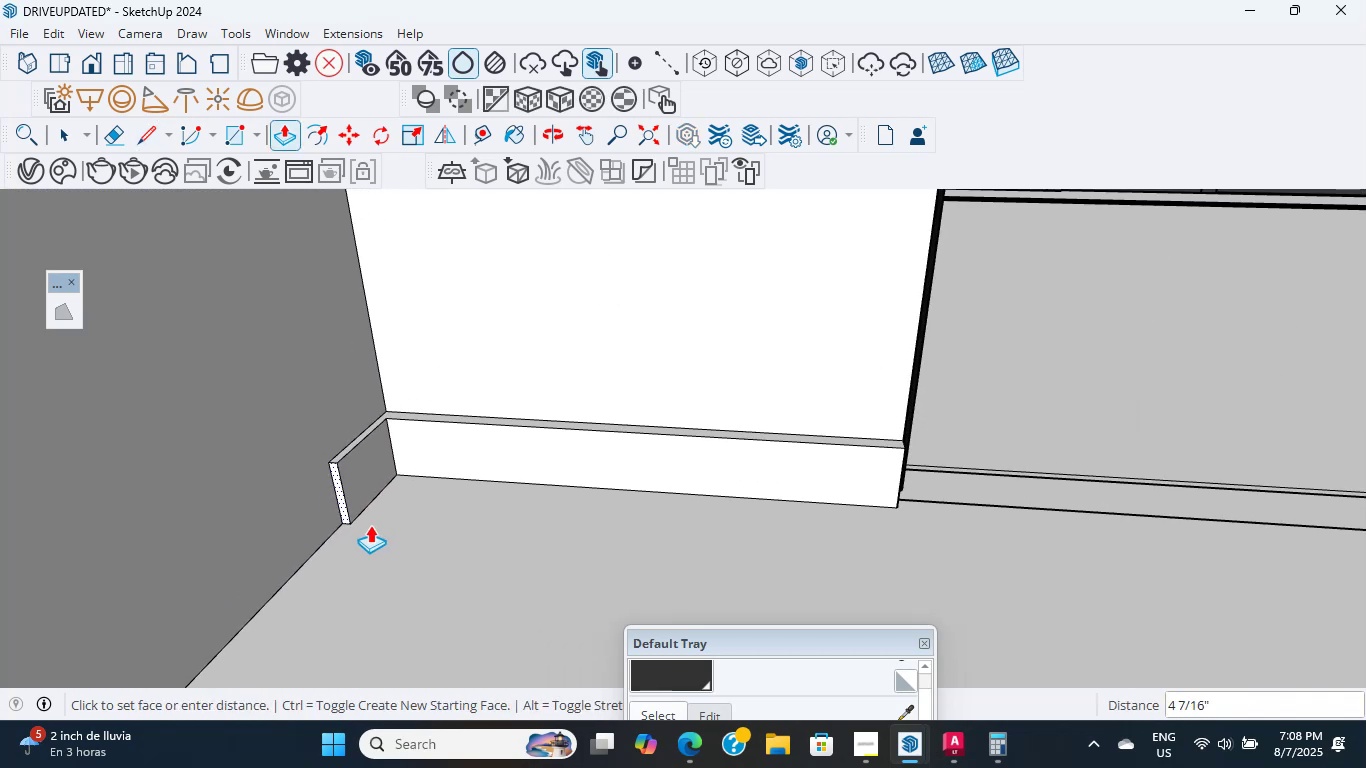 
scroll: coordinate [382, 446], scroll_direction: down, amount: 35.0
 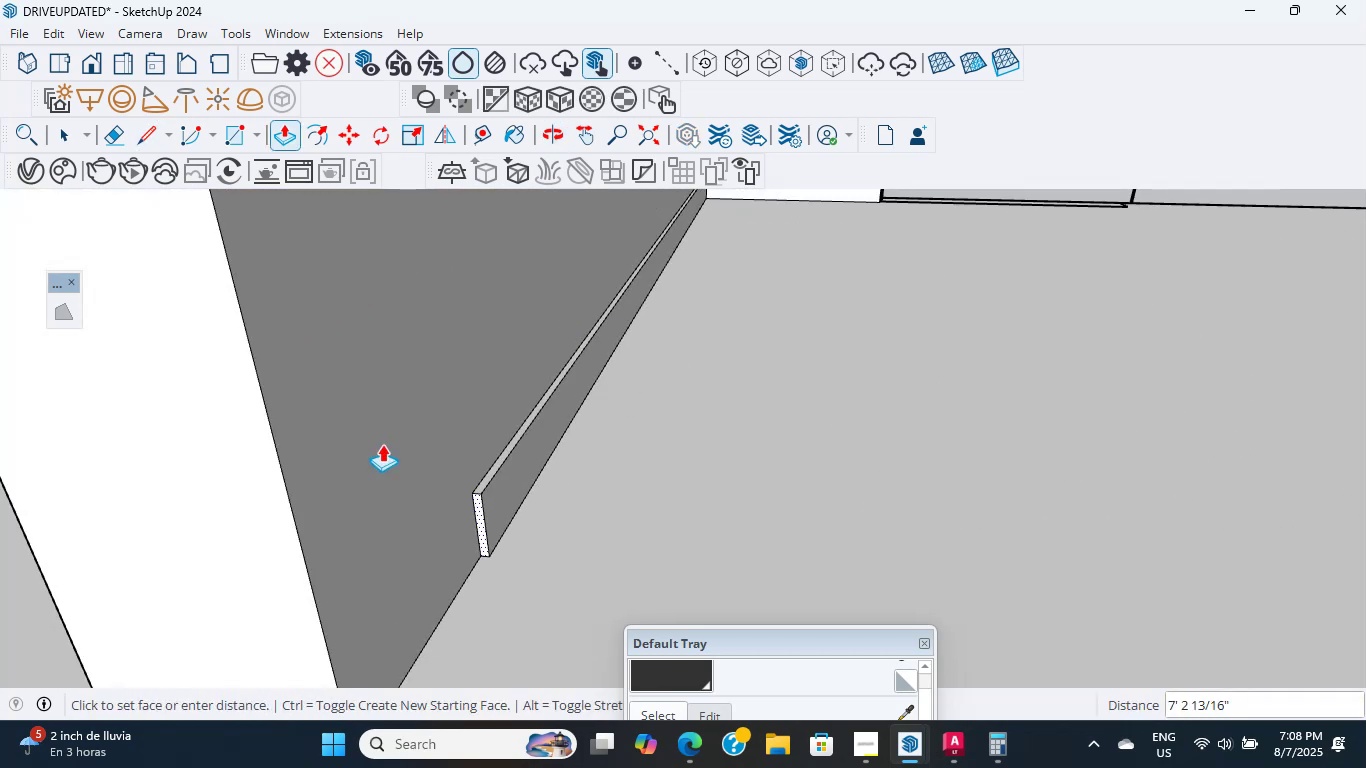 
hold_key(key=ShiftLeft, duration=3.33)
left_click([306, 515])
 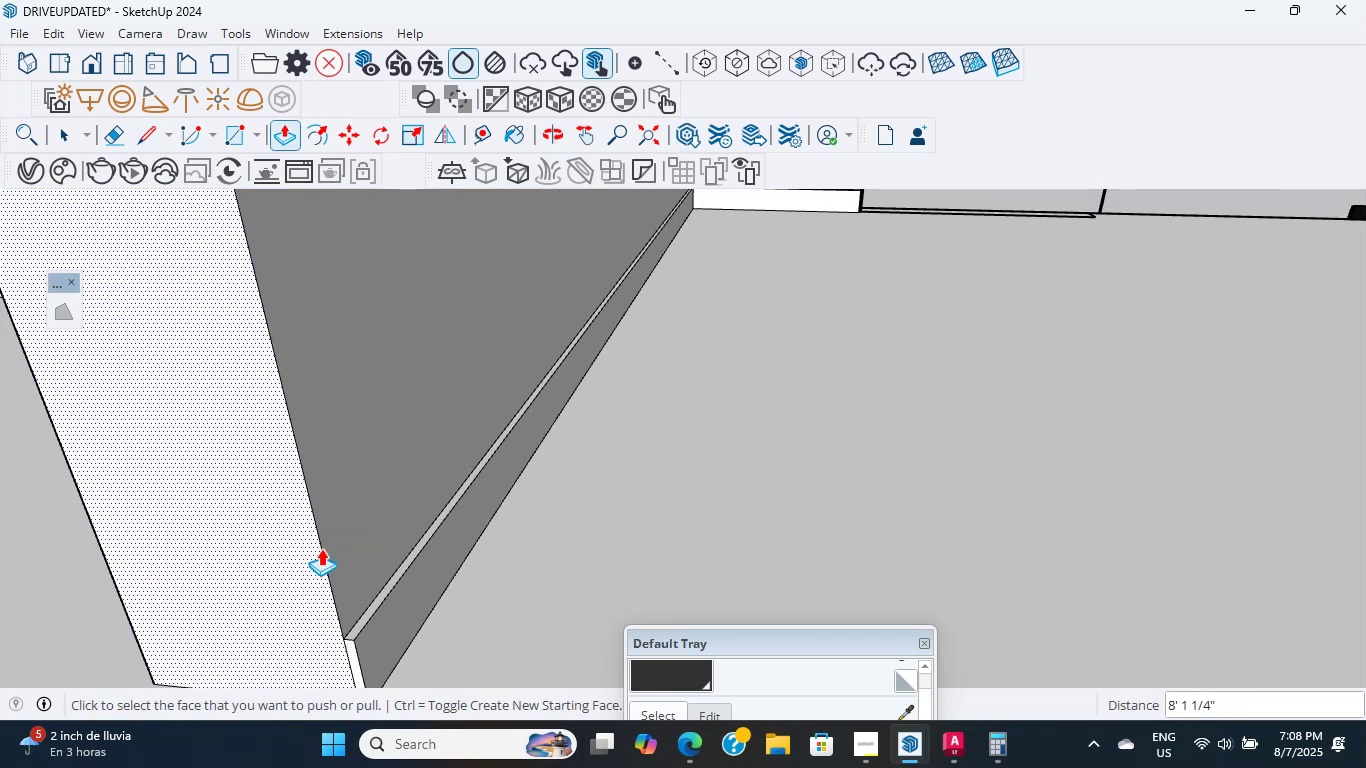 
hold_key(key=ShiftLeft, duration=0.66)
 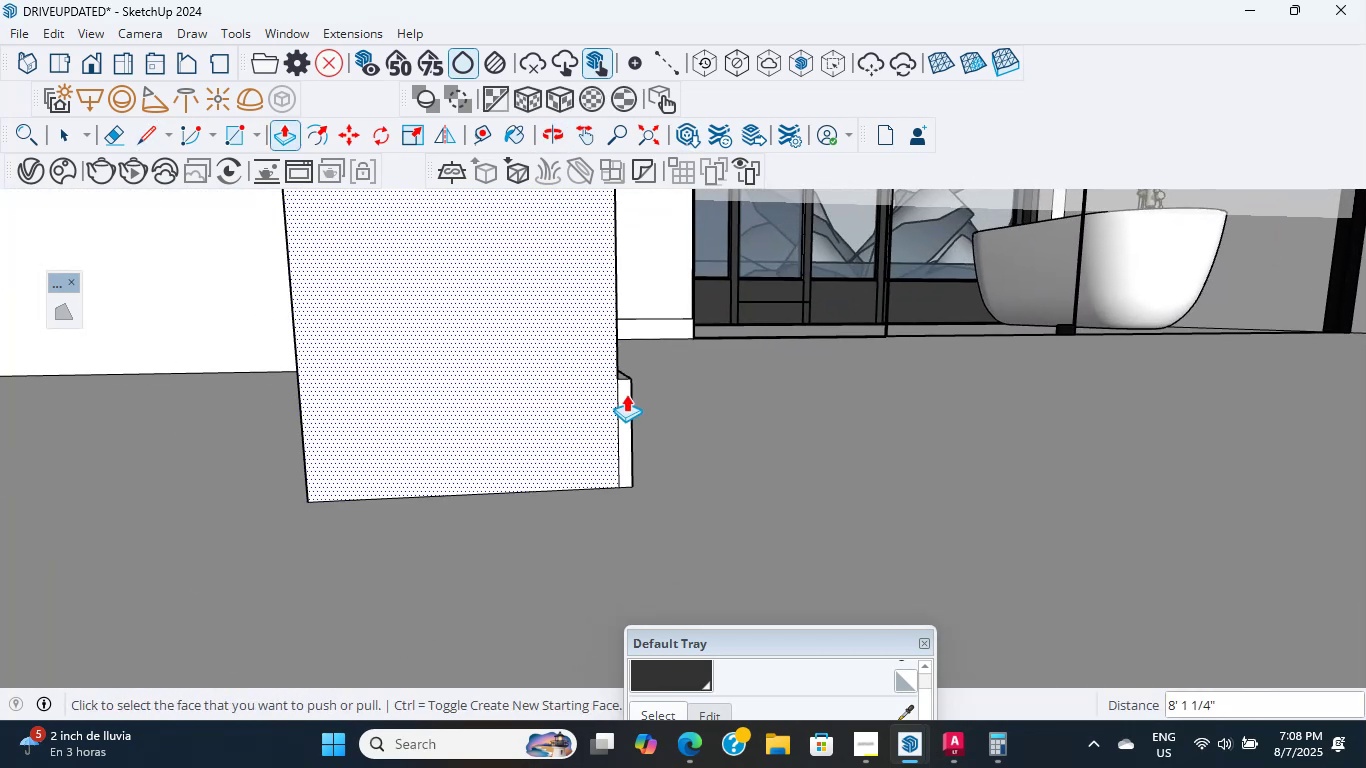 
scroll: coordinate [631, 417], scroll_direction: up, amount: 3.0
 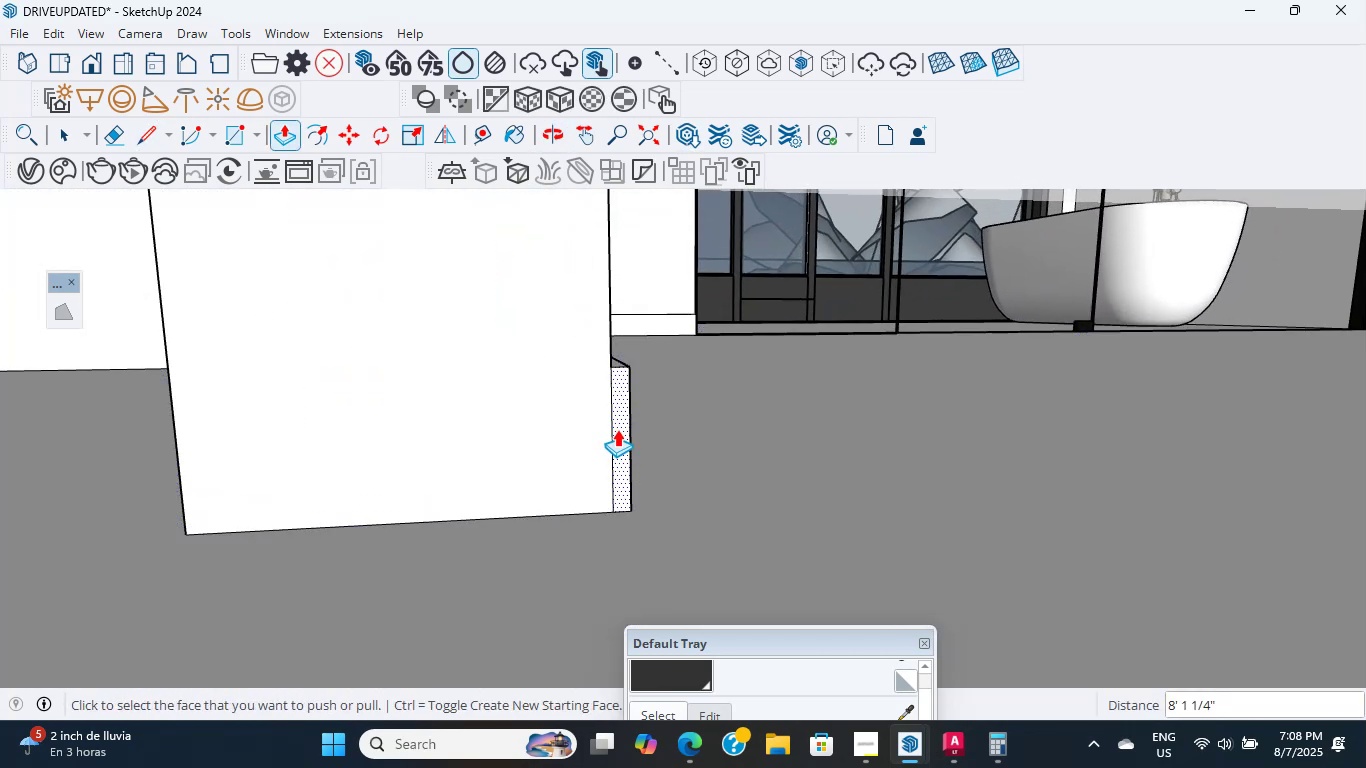 
left_click([617, 430])
 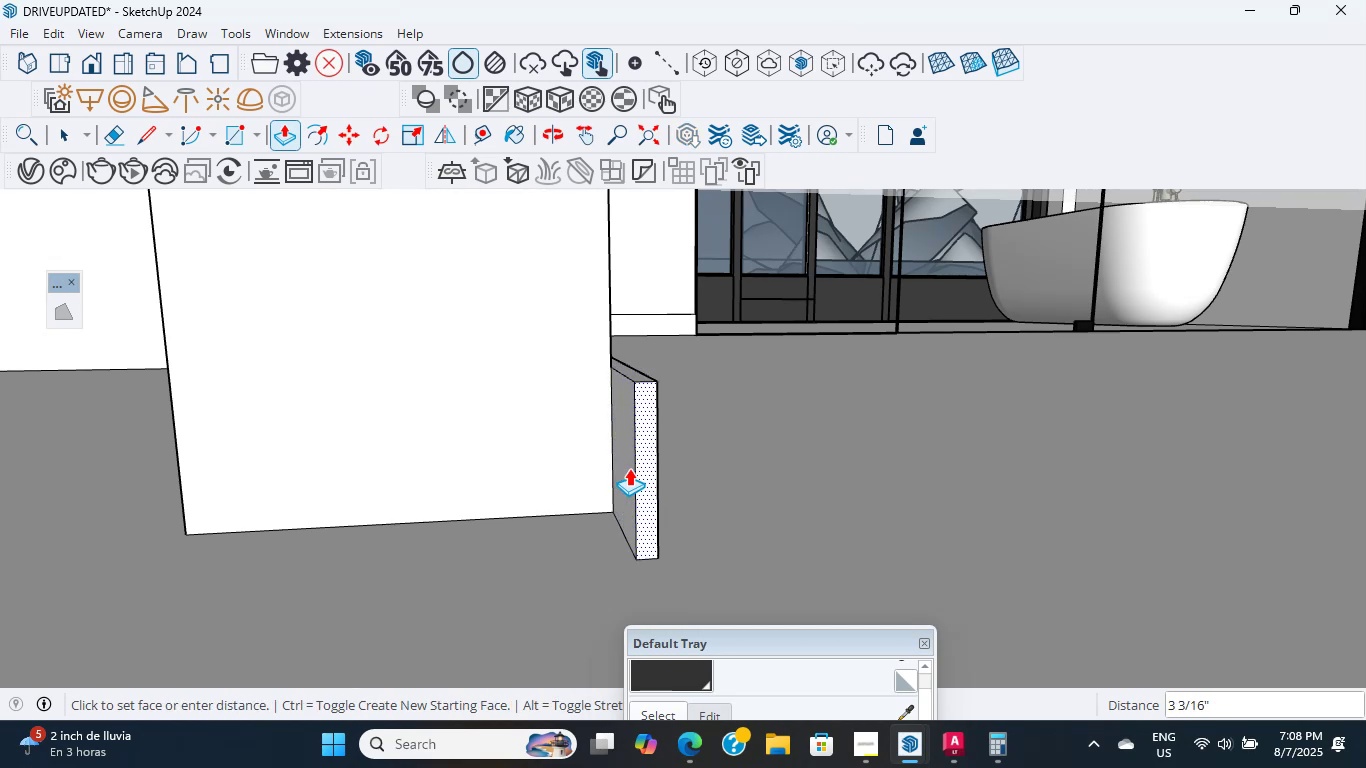 
key(Numpad3)
 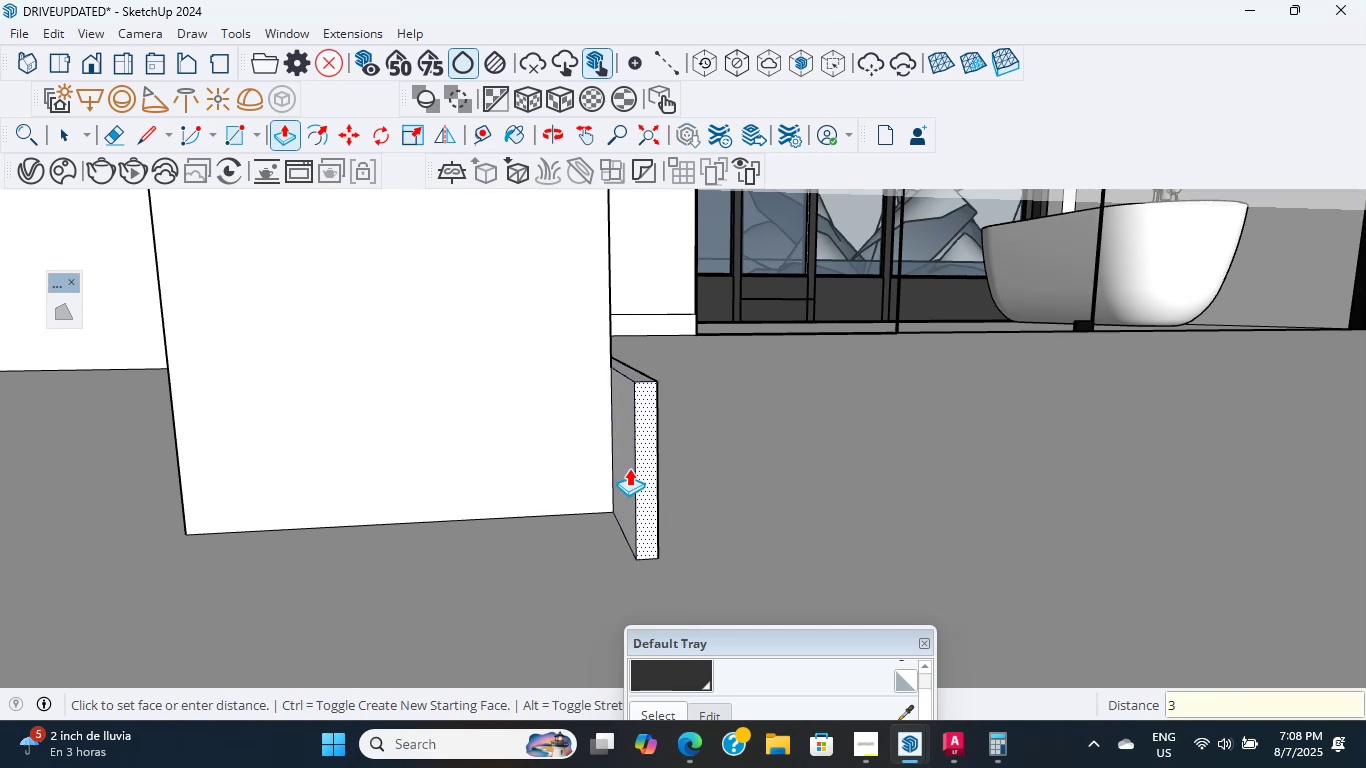 
key(NumpadDivide)
 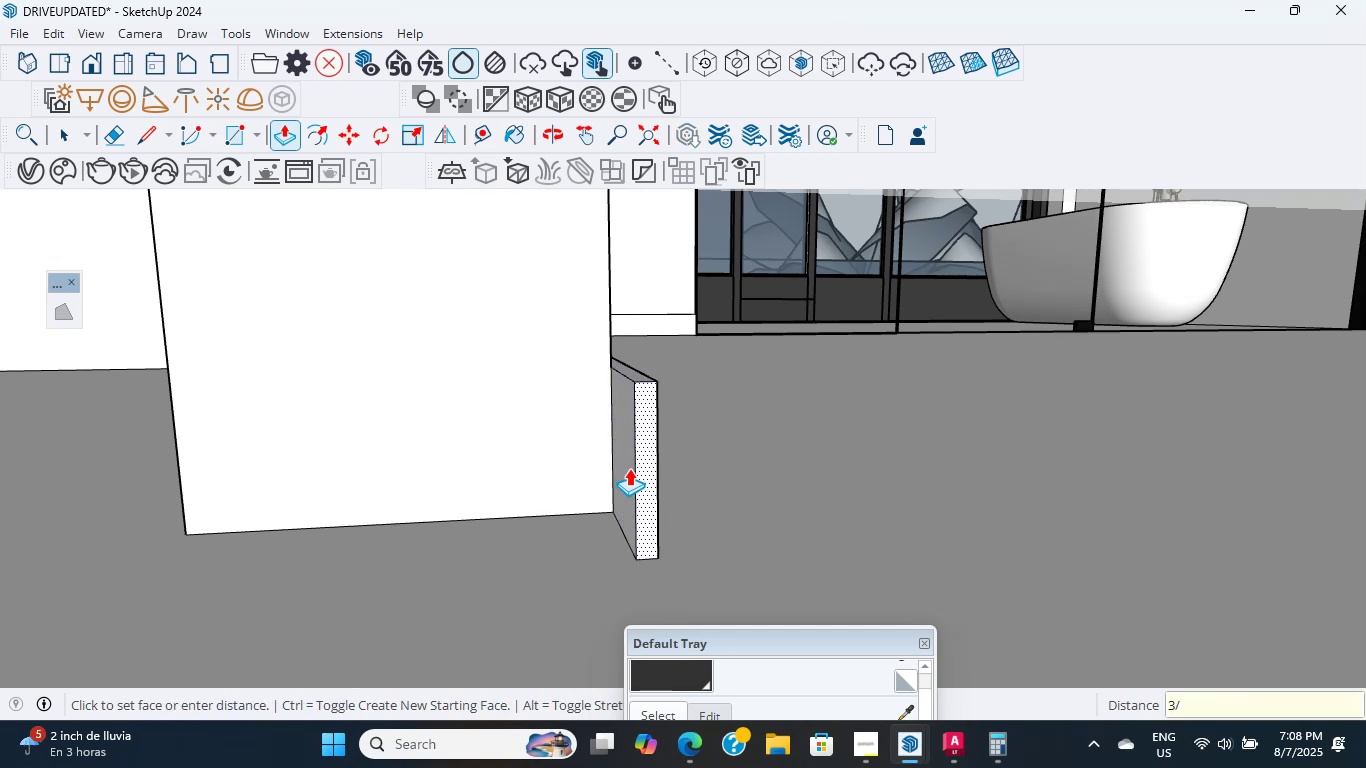 
key(Numpad4)
 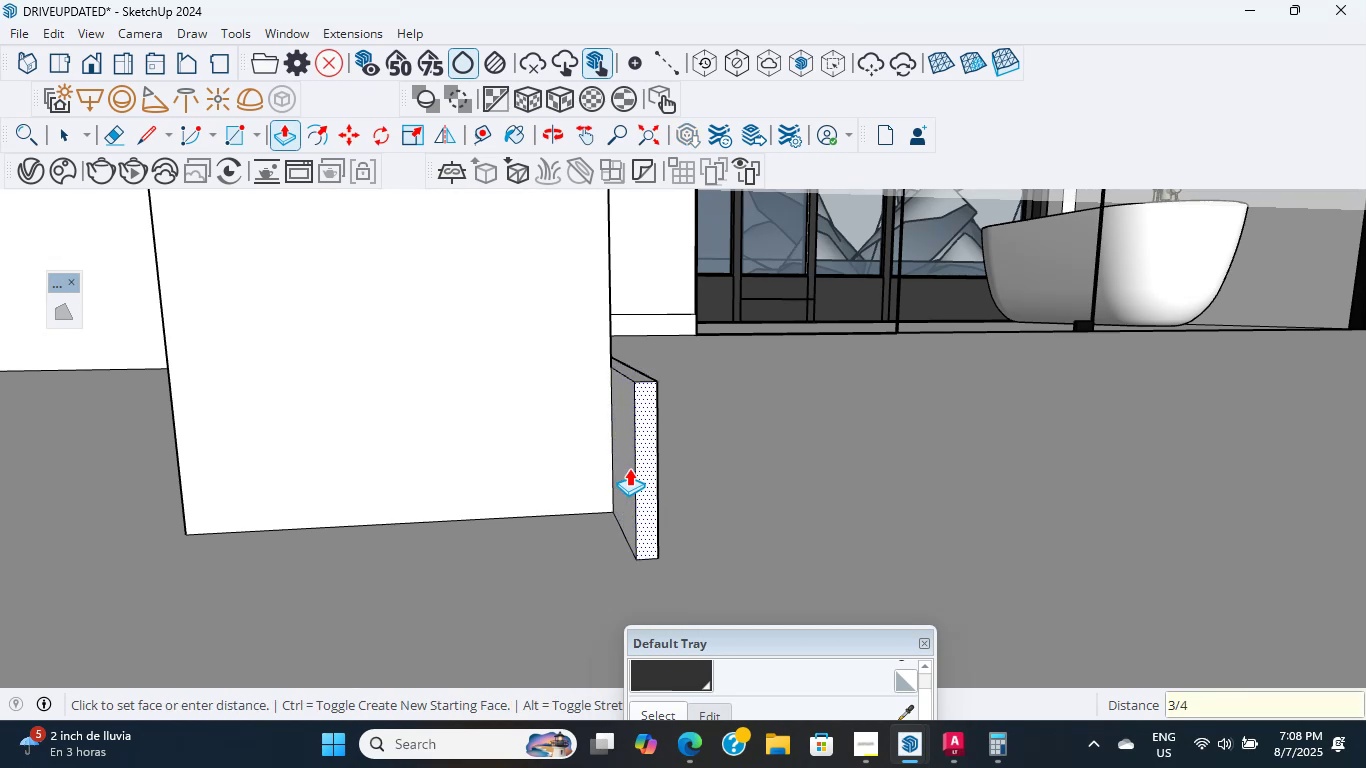 
key(NumpadEnter)
 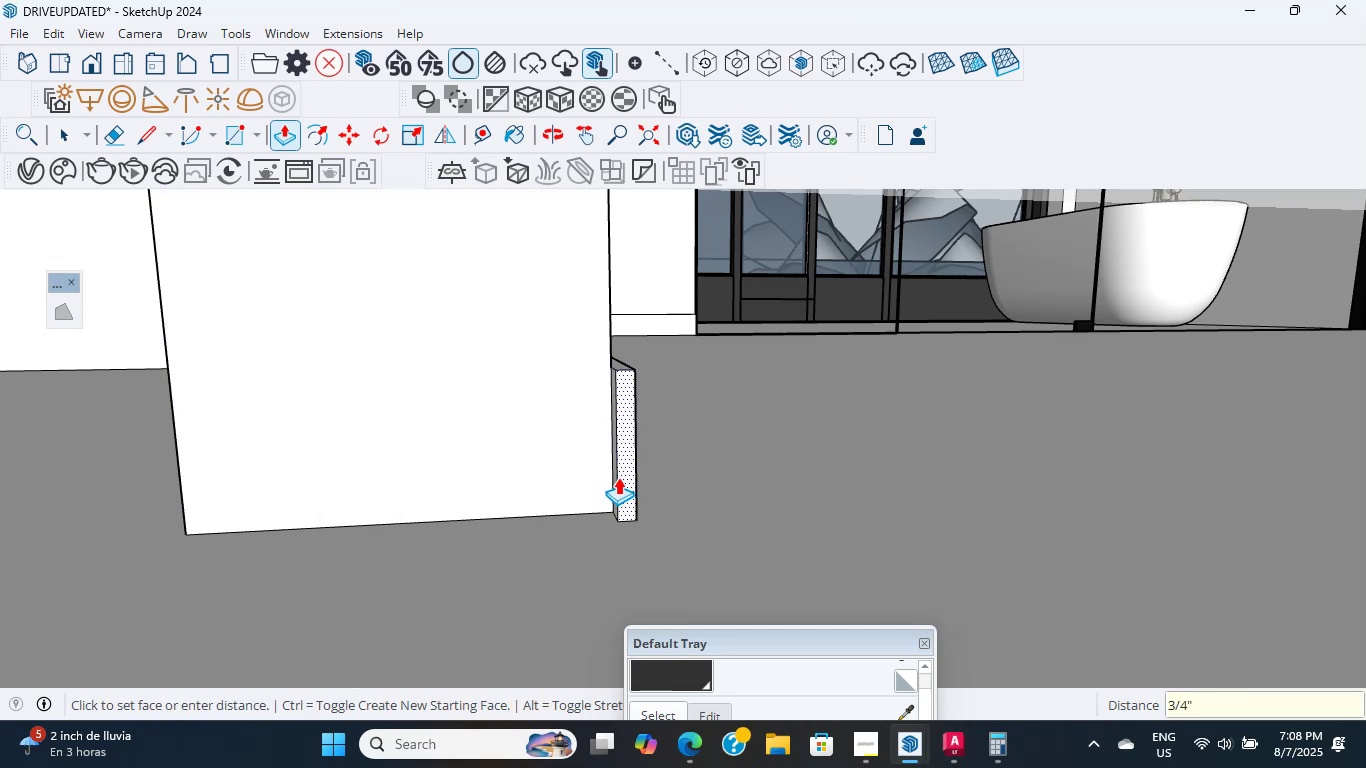 
left_click([614, 476])
 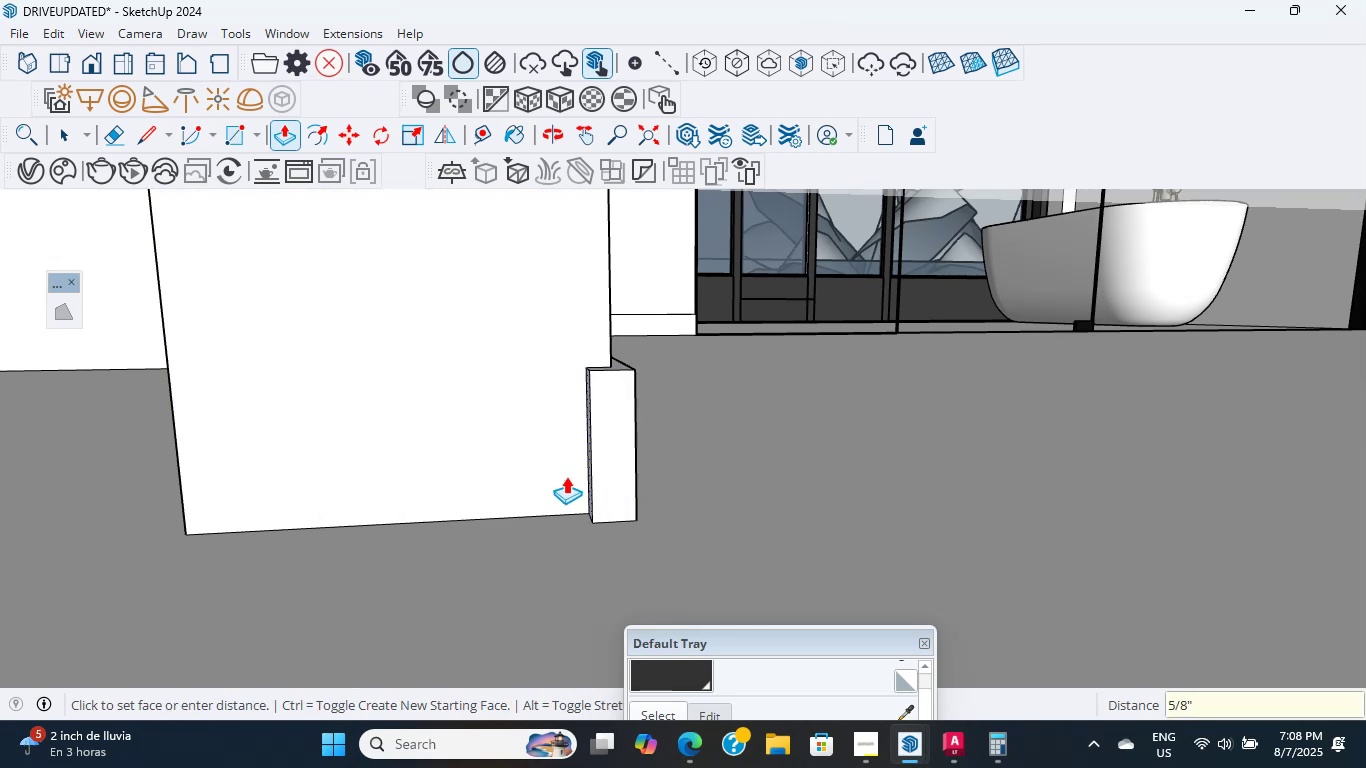 
scroll: coordinate [534, 474], scroll_direction: down, amount: 1.0
 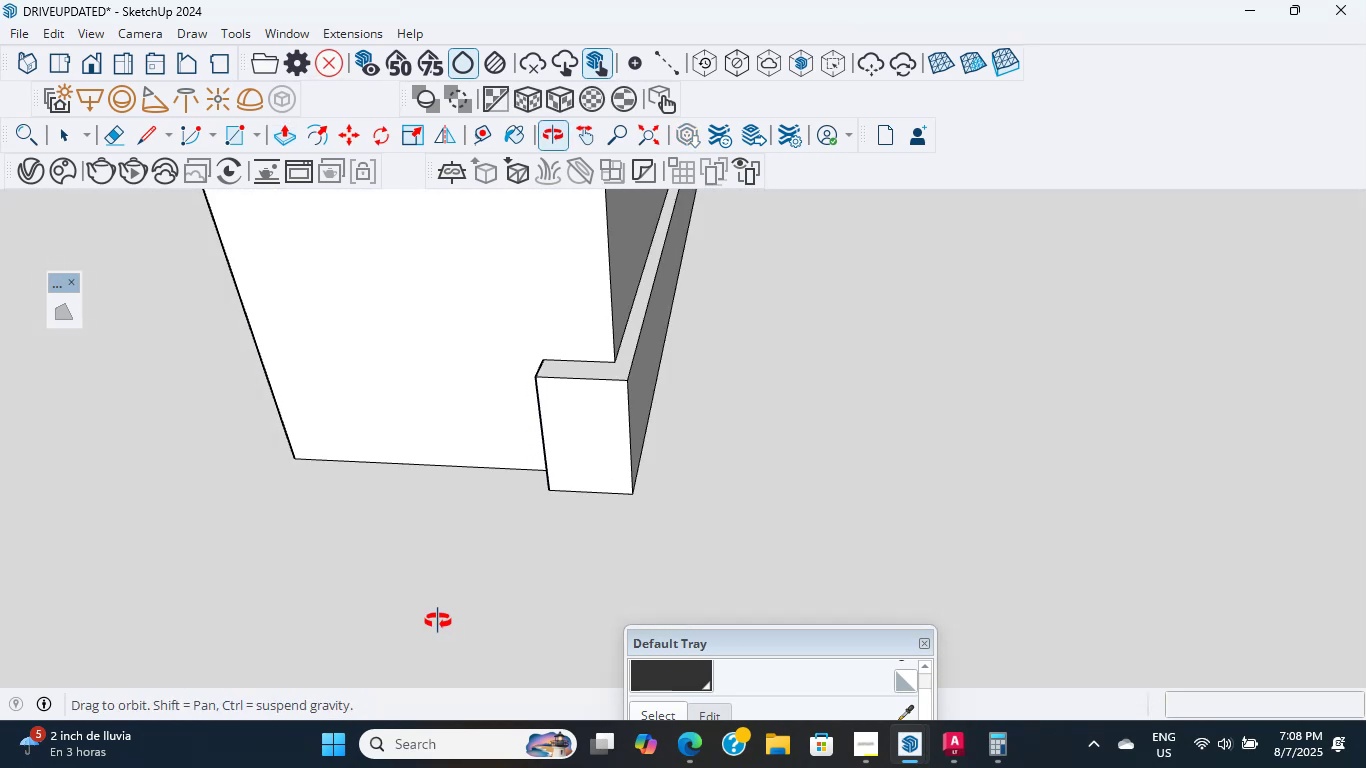 
wait(5.12)
 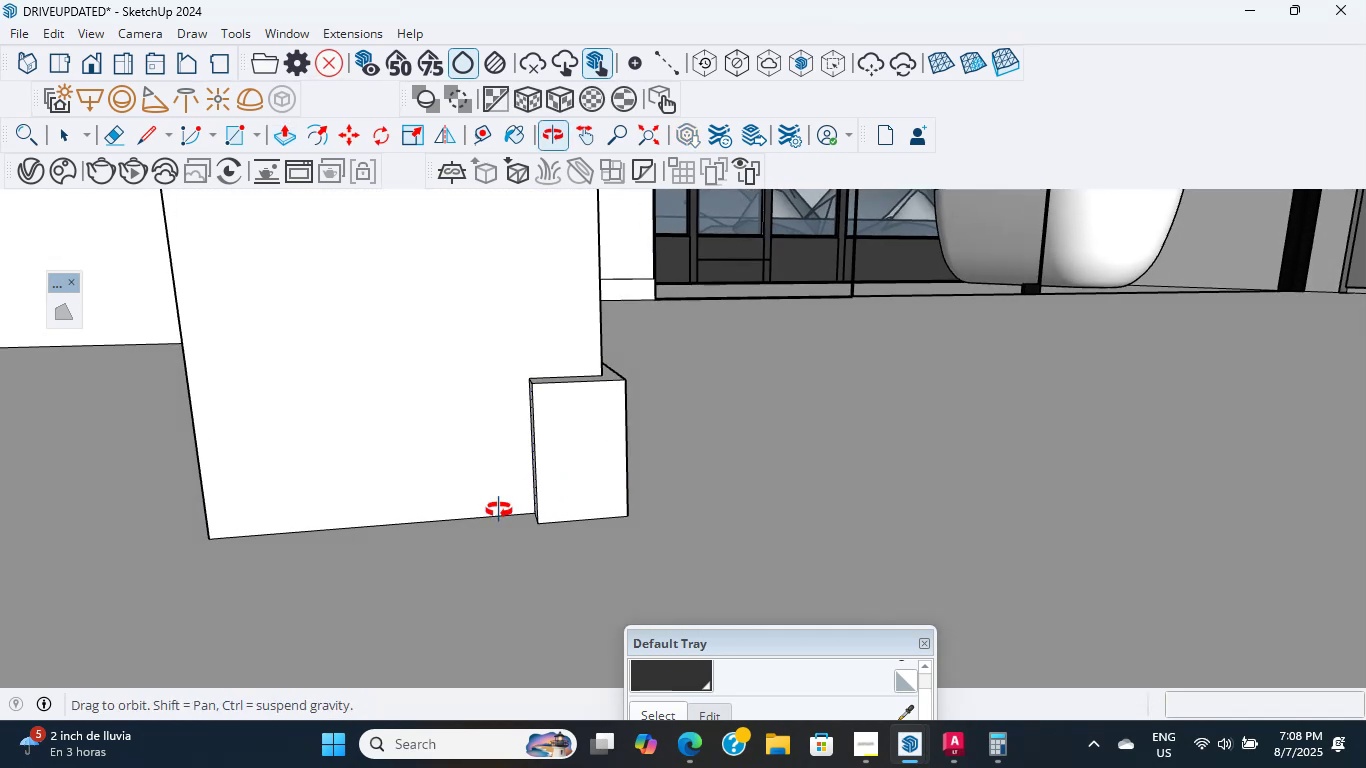 
left_click([270, 324])
 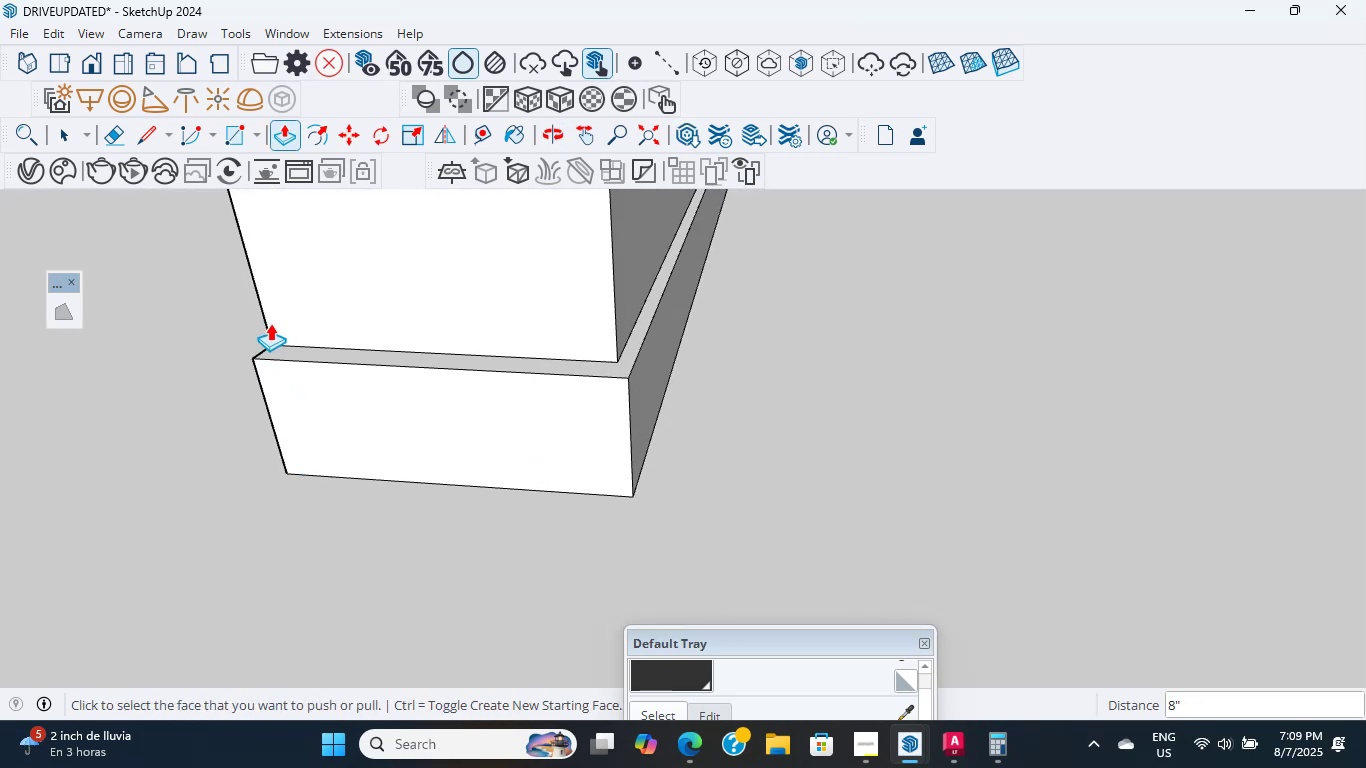 
hold_key(key=ShiftLeft, duration=0.45)
scroll: coordinate [538, 447], scroll_direction: up, amount: 15.0
 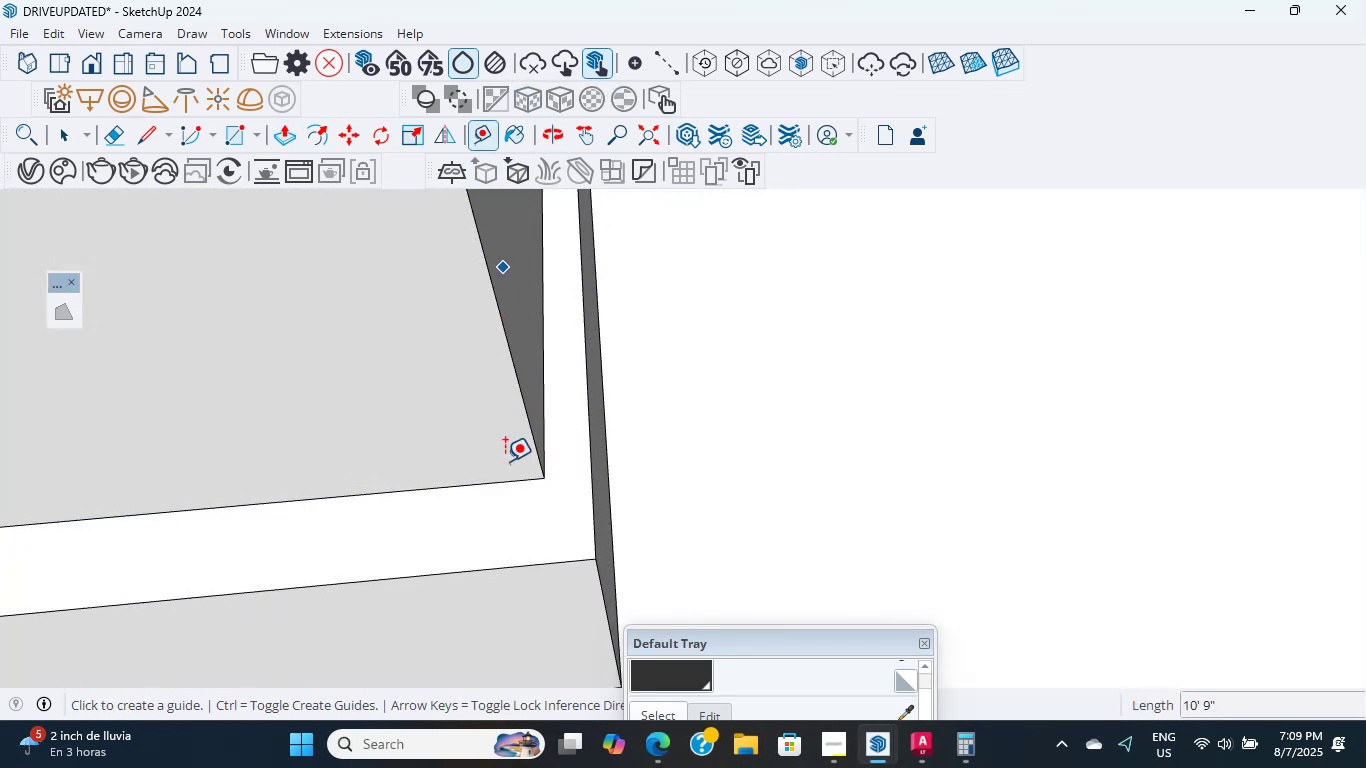 
left_click([545, 469])
 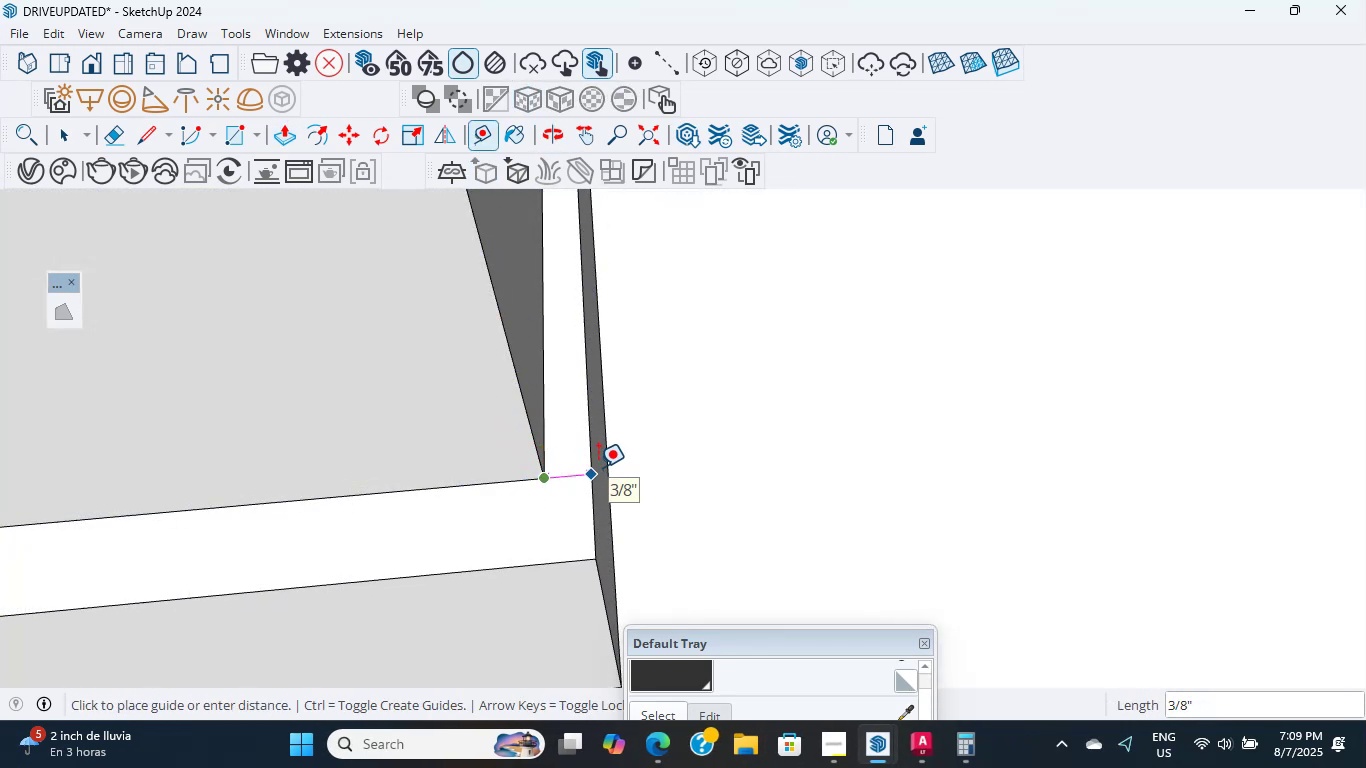 
key(Escape)
 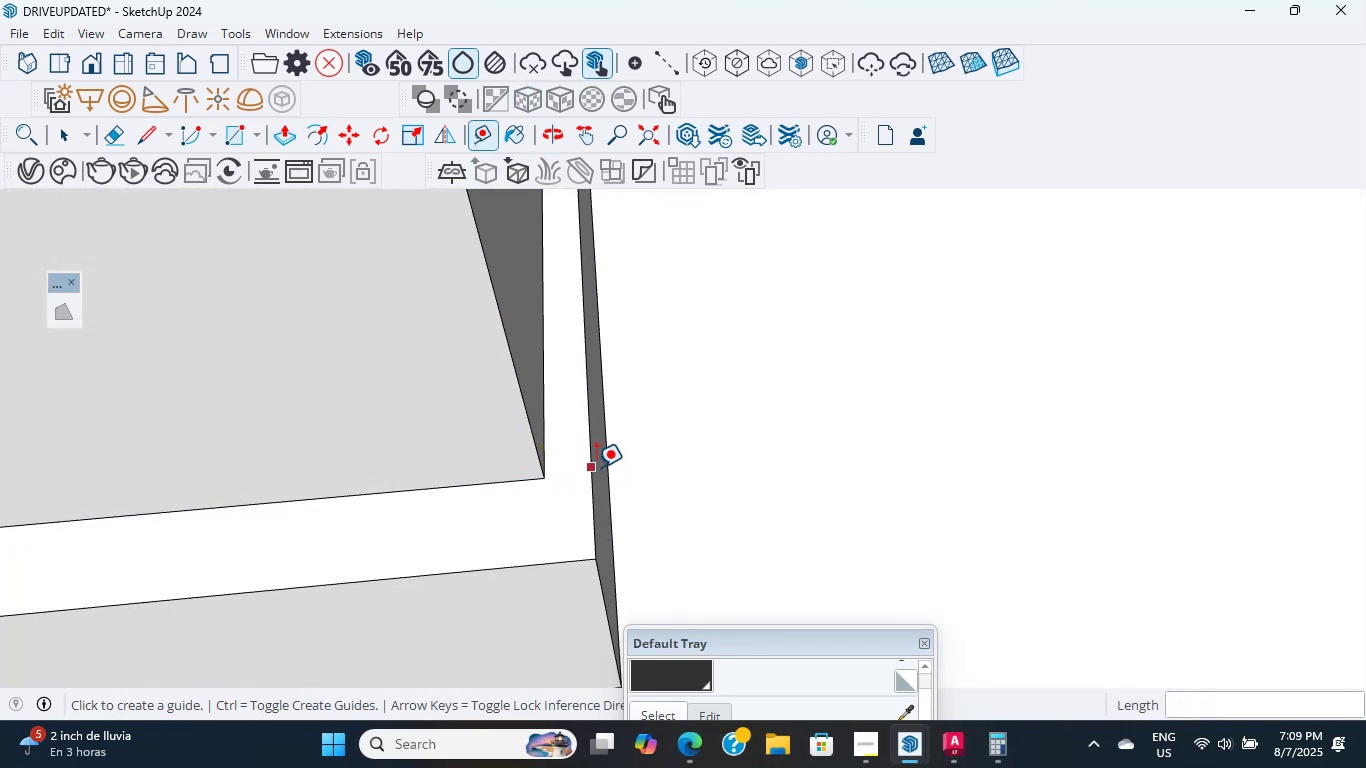 
hold_key(key=ControlLeft, duration=0.36)
 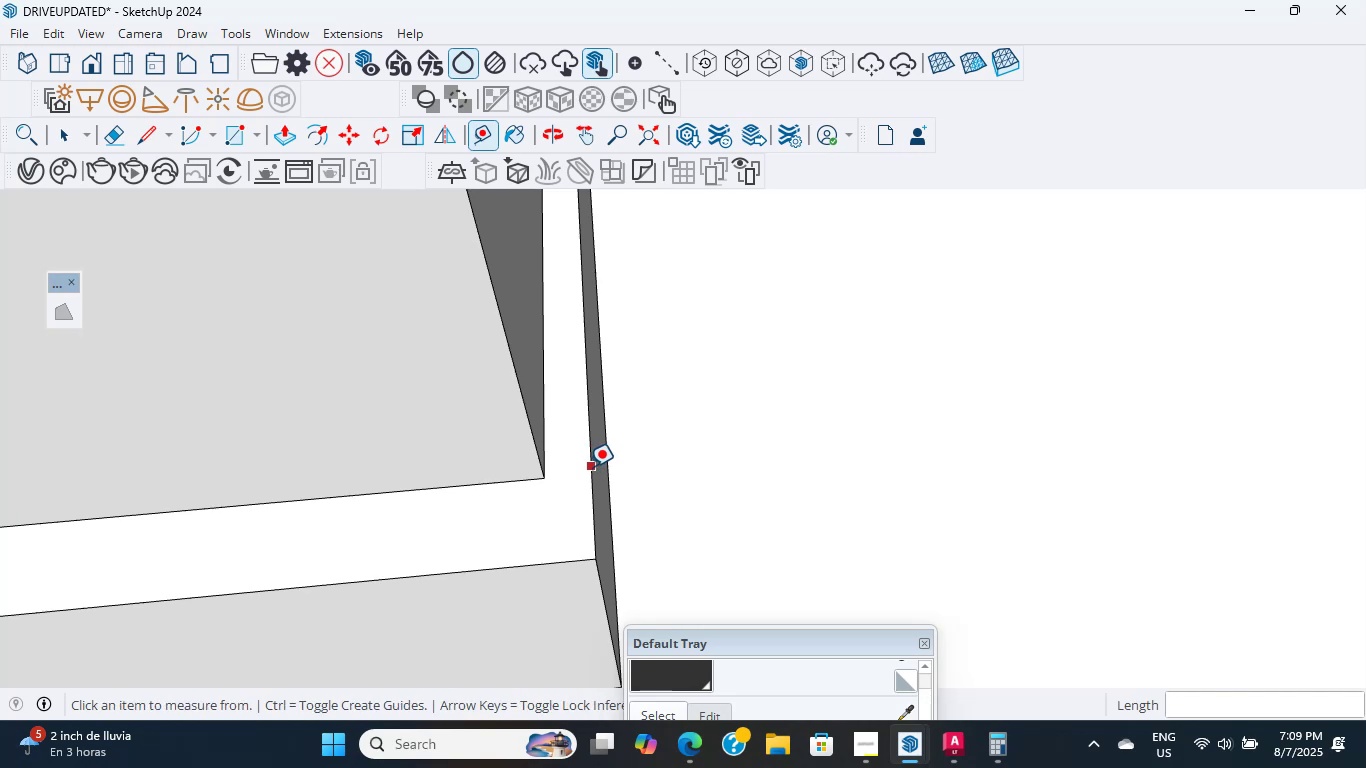 
scroll: coordinate [569, 452], scroll_direction: down, amount: 1.0
 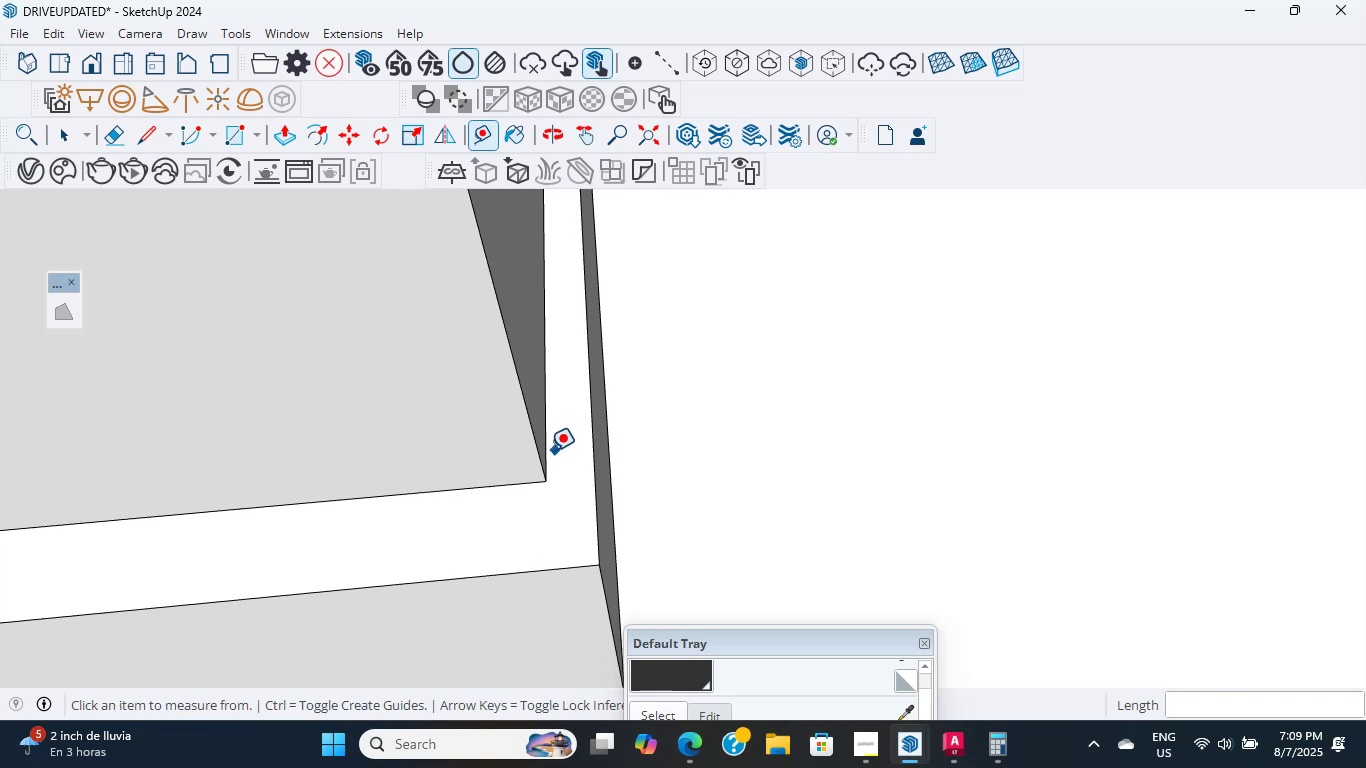 
key(L)
 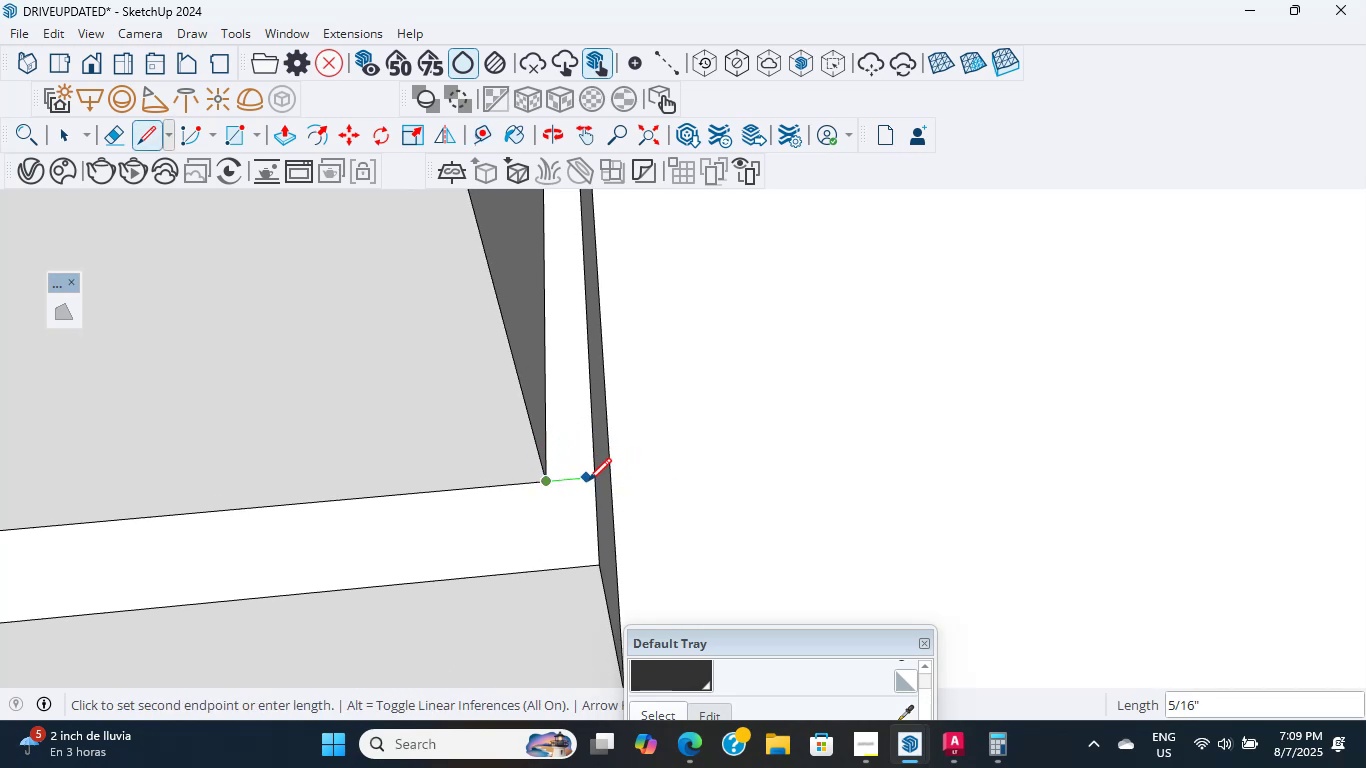 
key(Numpad3)
 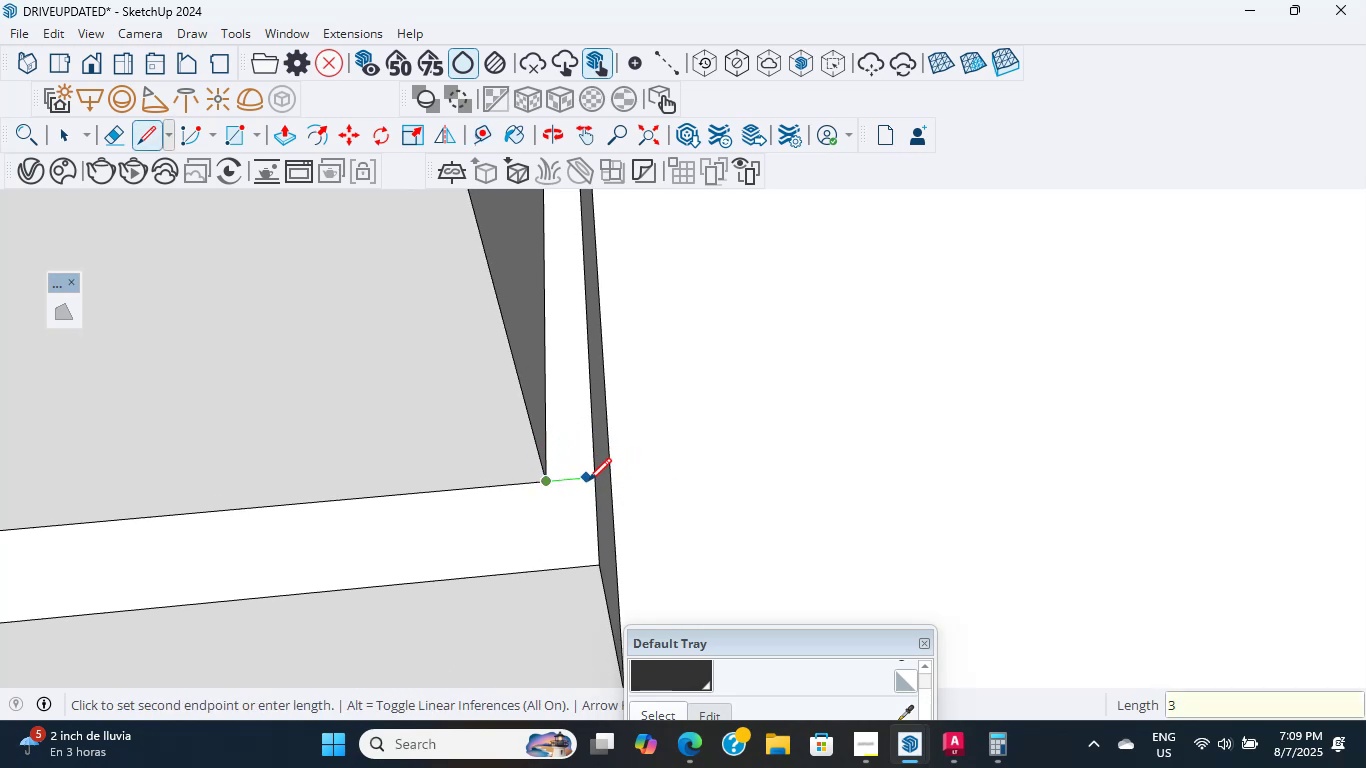 
key(NumpadDivide)
 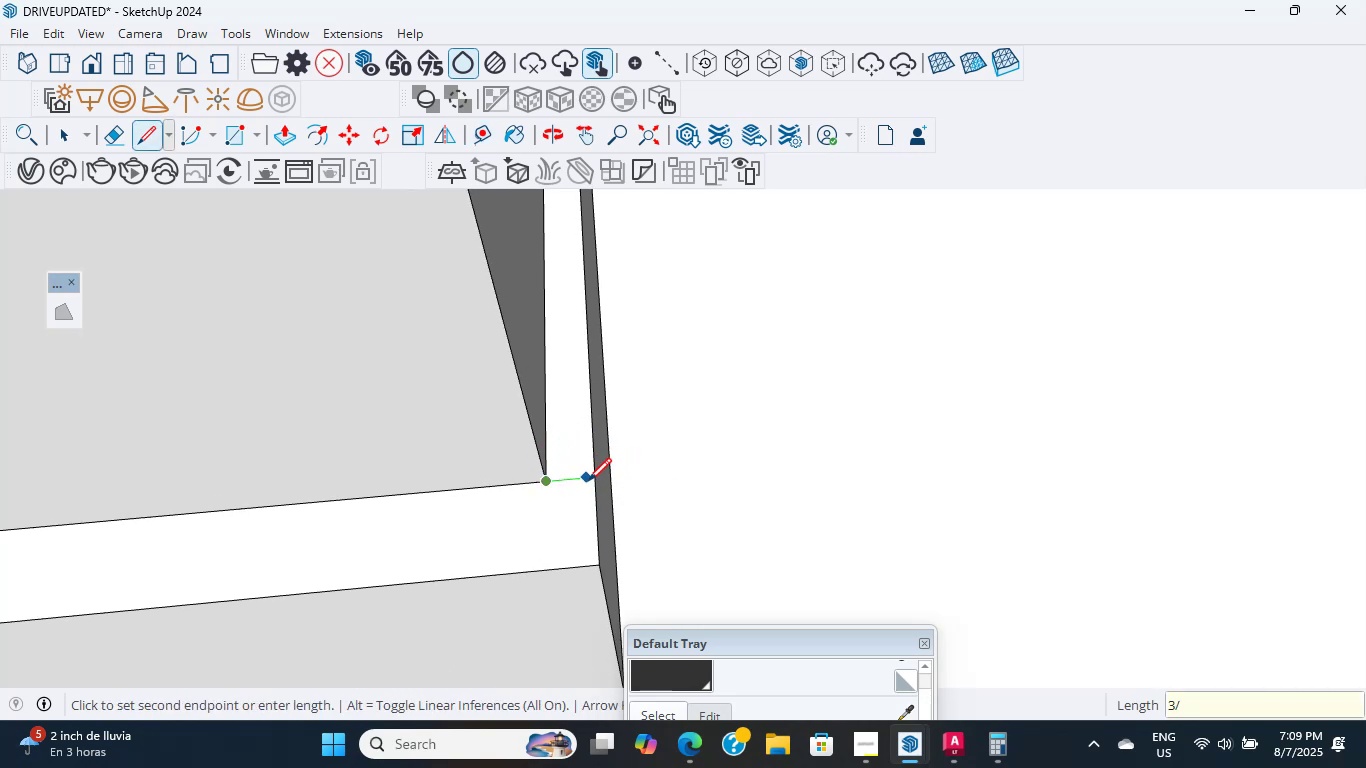 
key(Numpad4)
 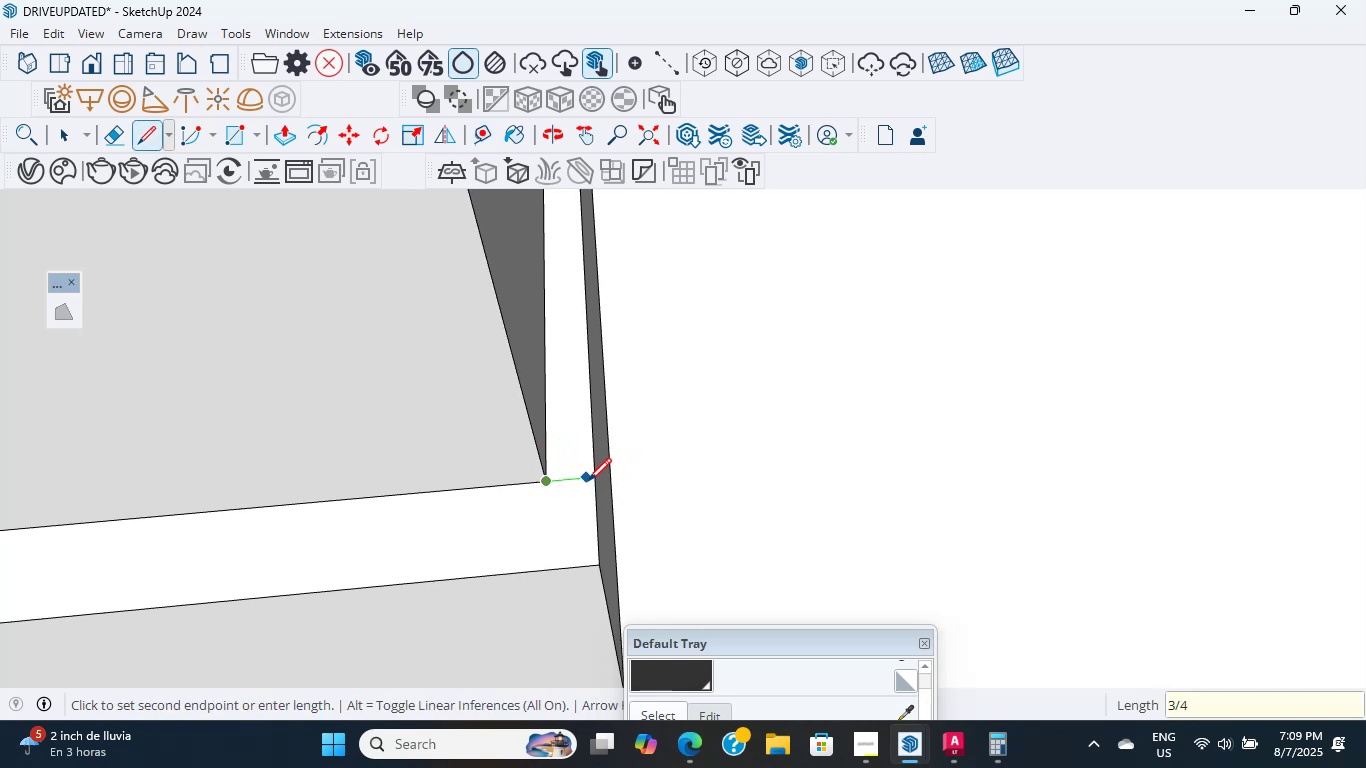 
key(NumpadEnter)
 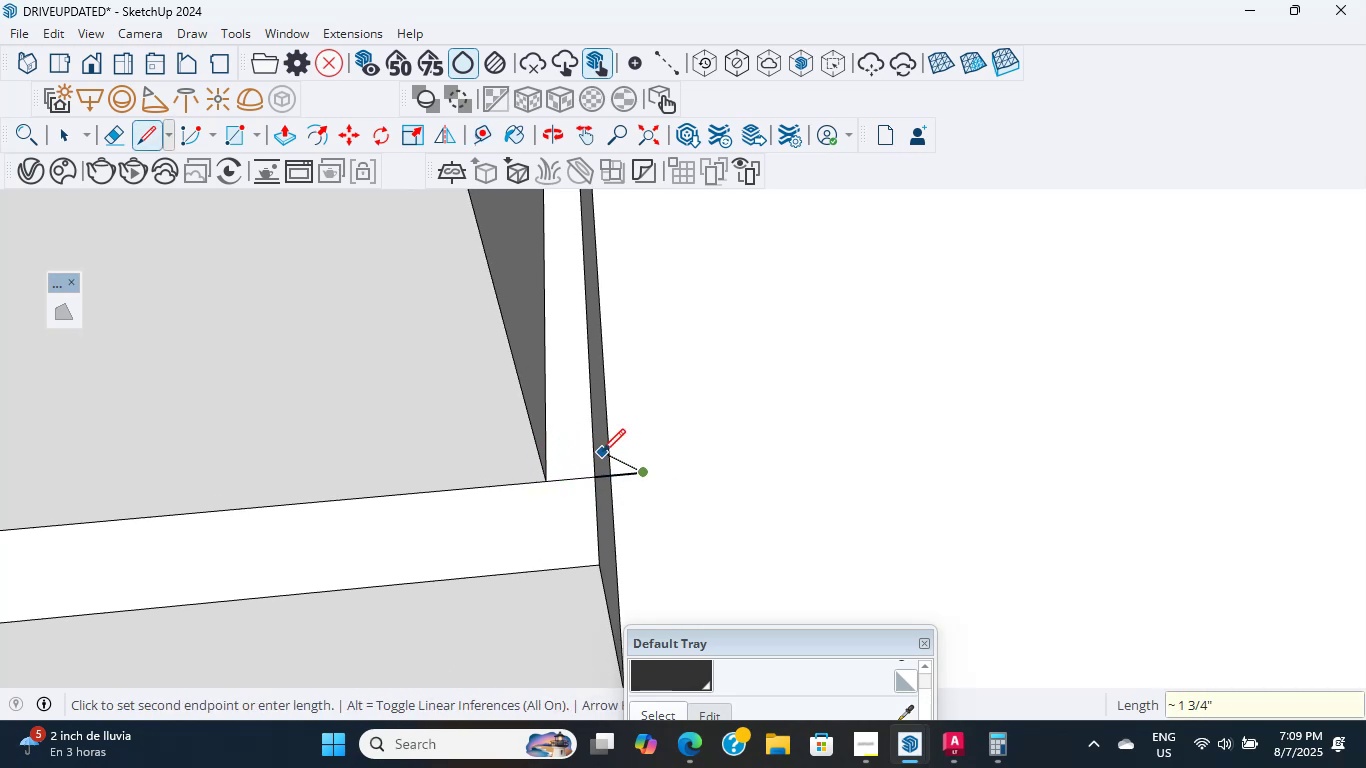 
key(Escape)
 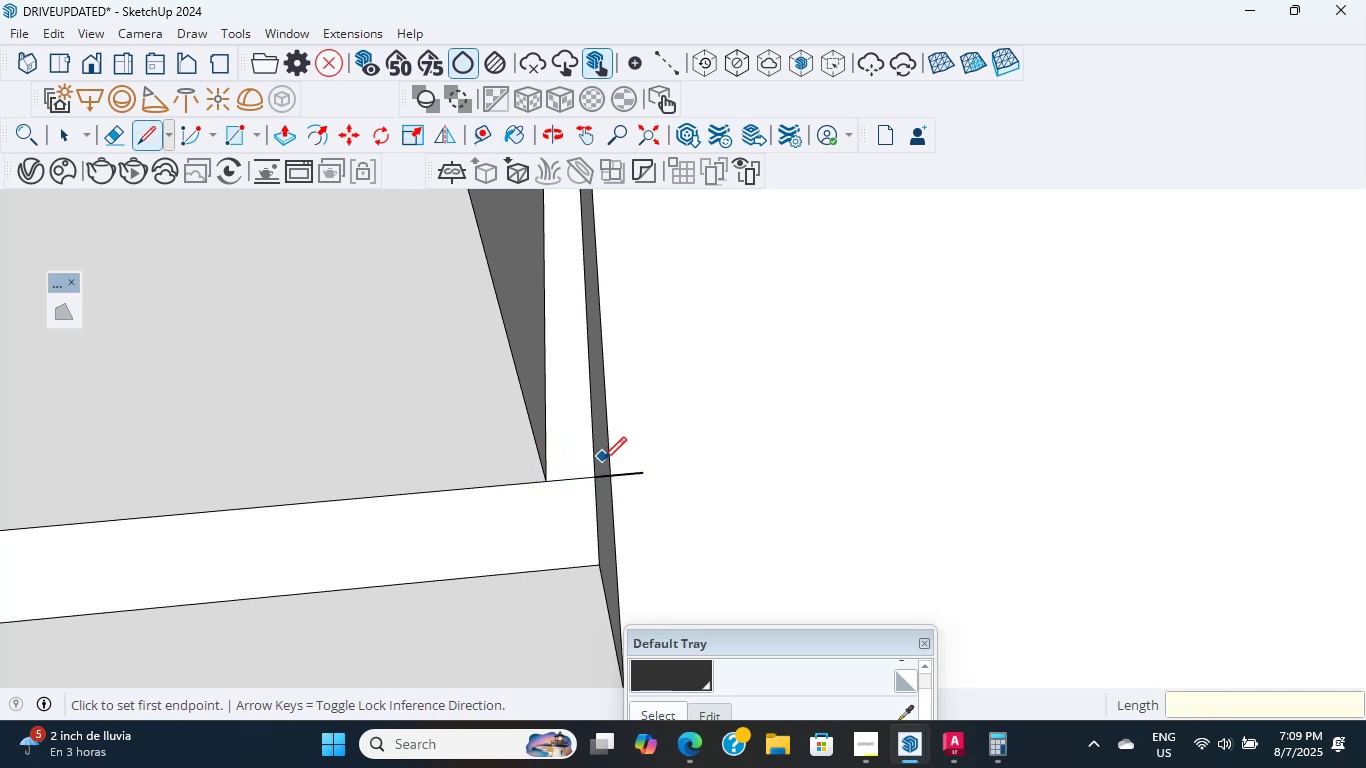 
left_click([604, 433])
 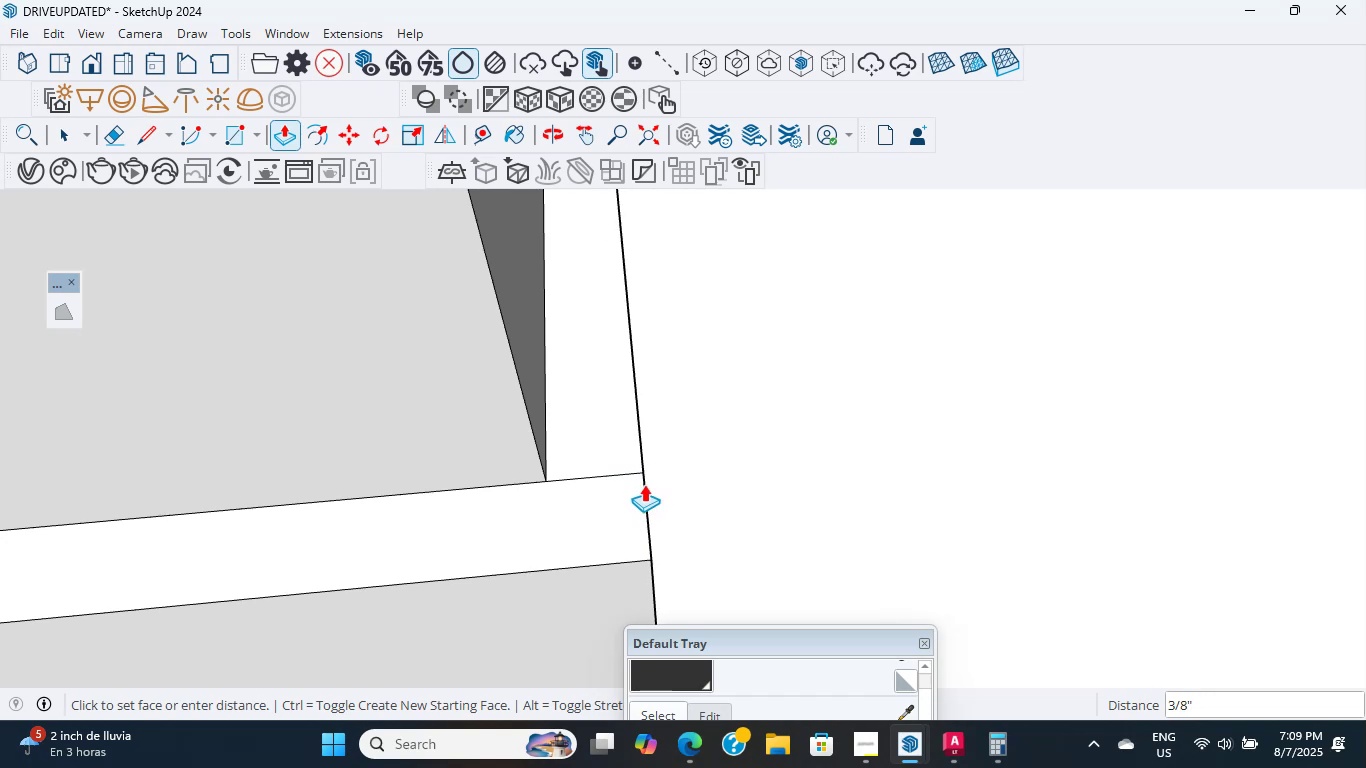 
scroll: coordinate [639, 503], scroll_direction: up, amount: 7.0
 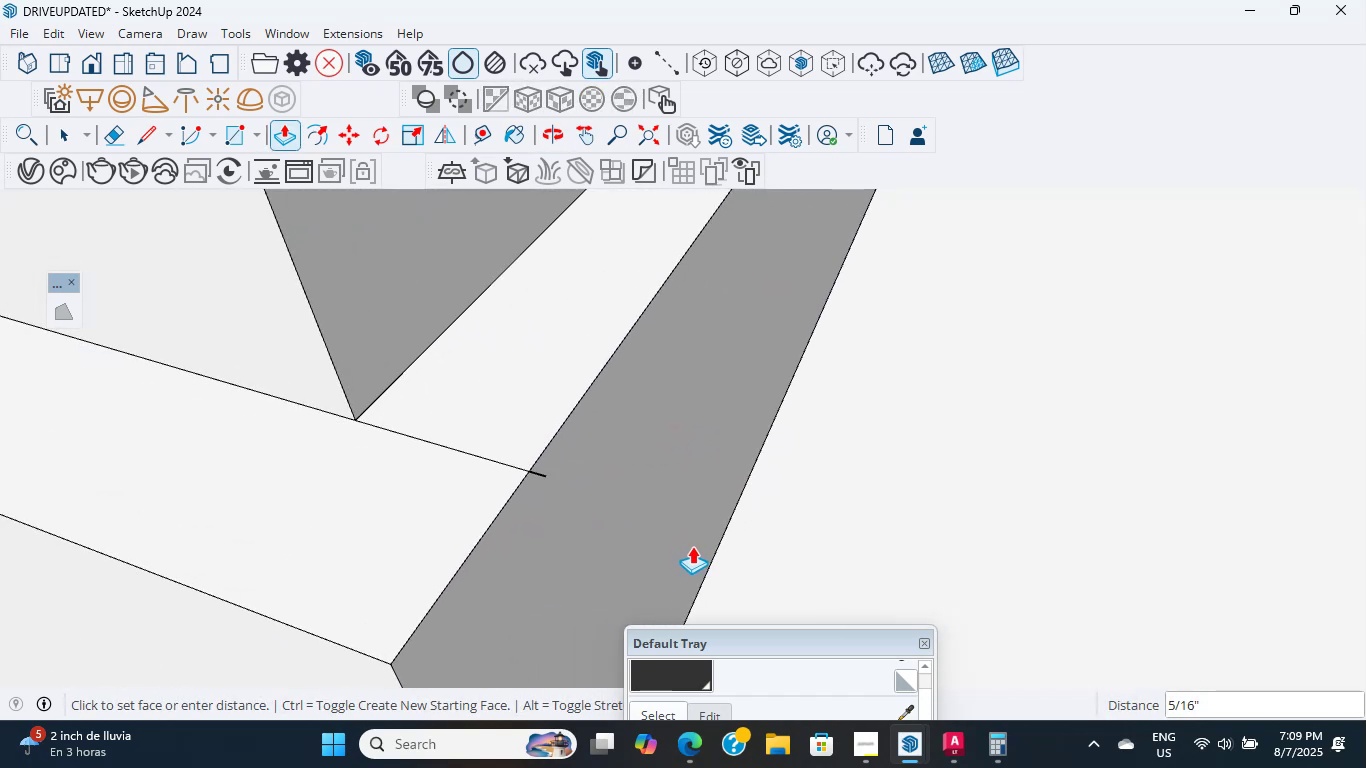 
left_click([699, 550])
 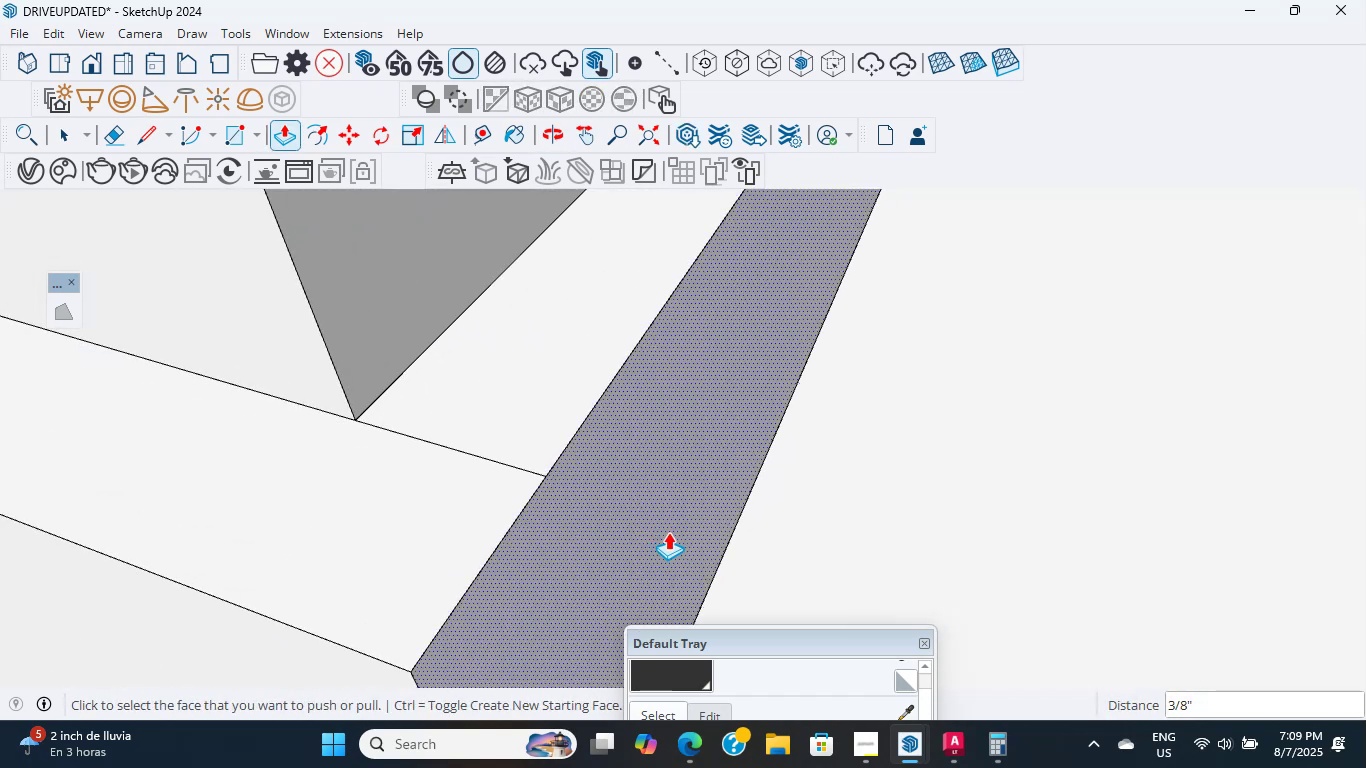 
scroll: coordinate [598, 495], scroll_direction: down, amount: 6.0
 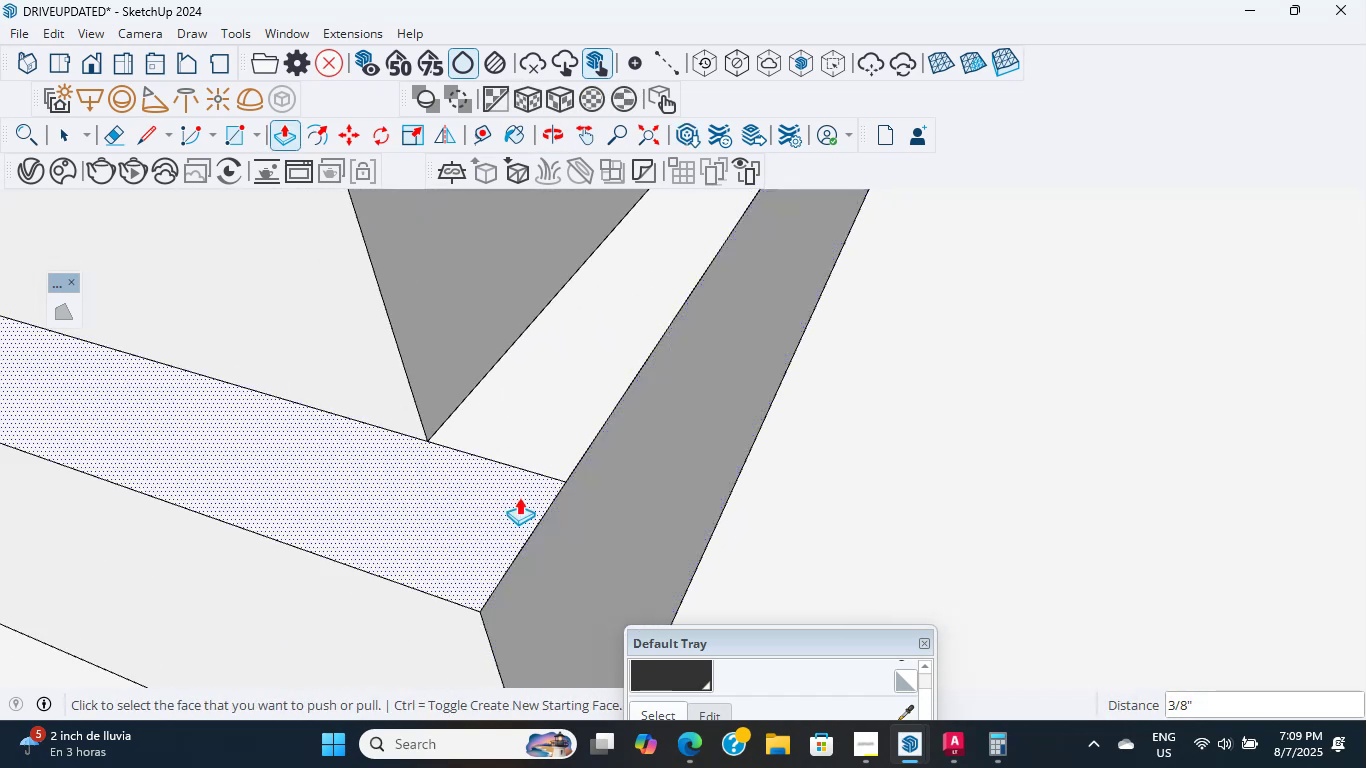 
key(E)
 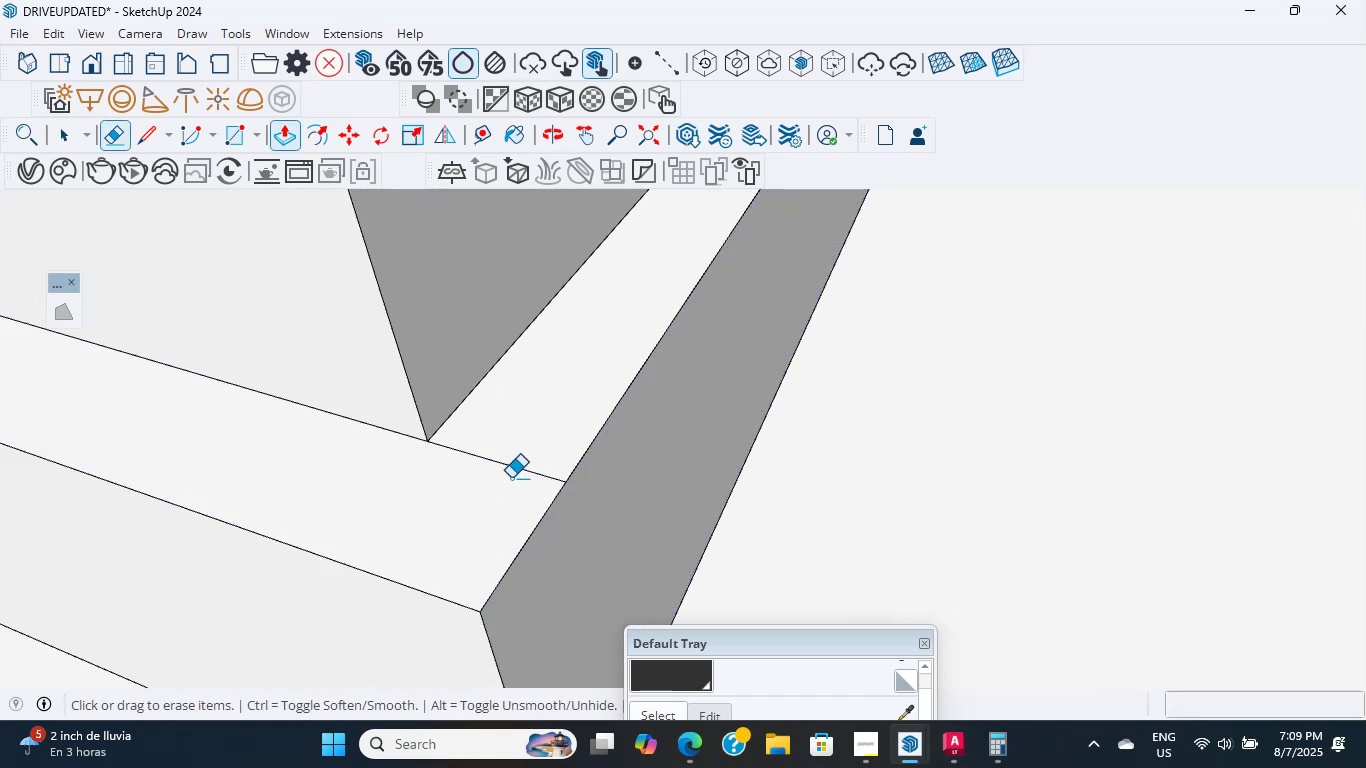 
left_click_drag(start_coordinate=[516, 472], to_coordinate=[527, 457])
 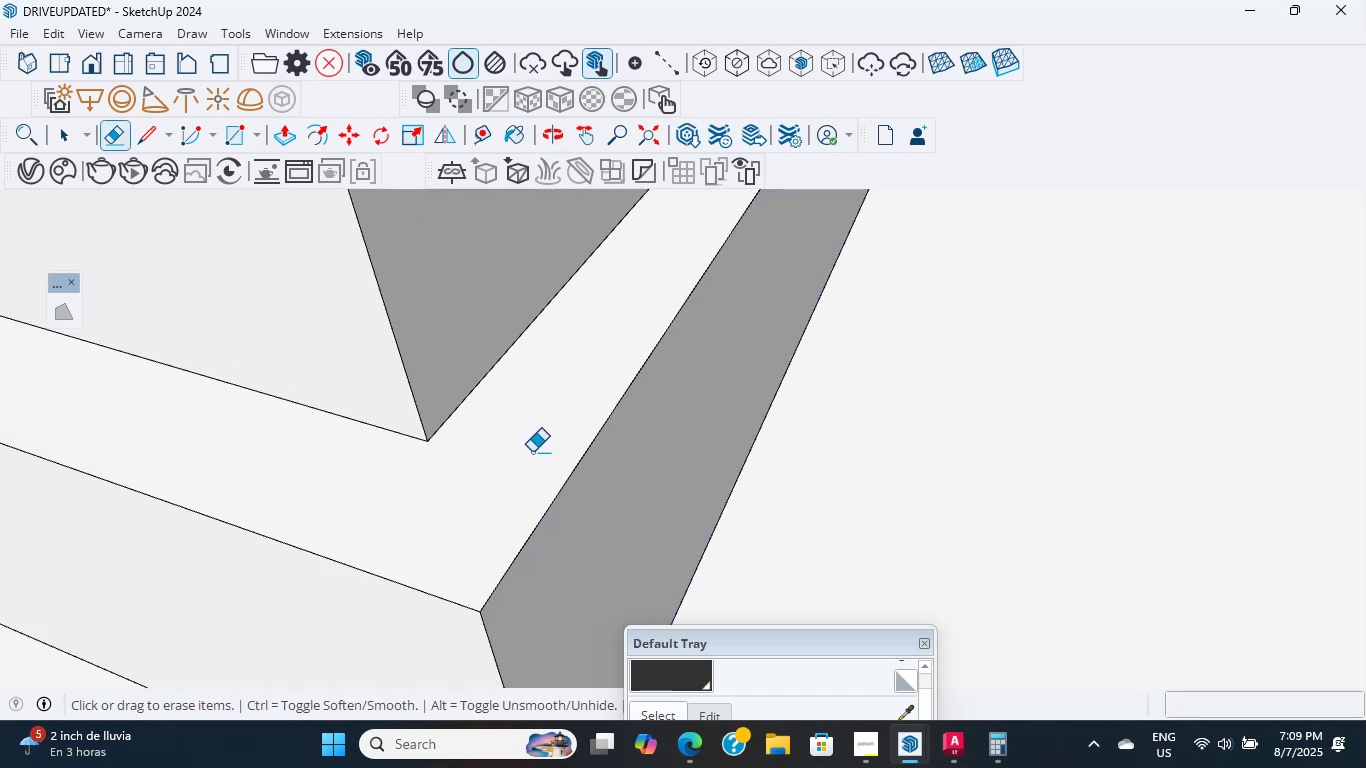 
scroll: coordinate [543, 508], scroll_direction: down, amount: 44.0
 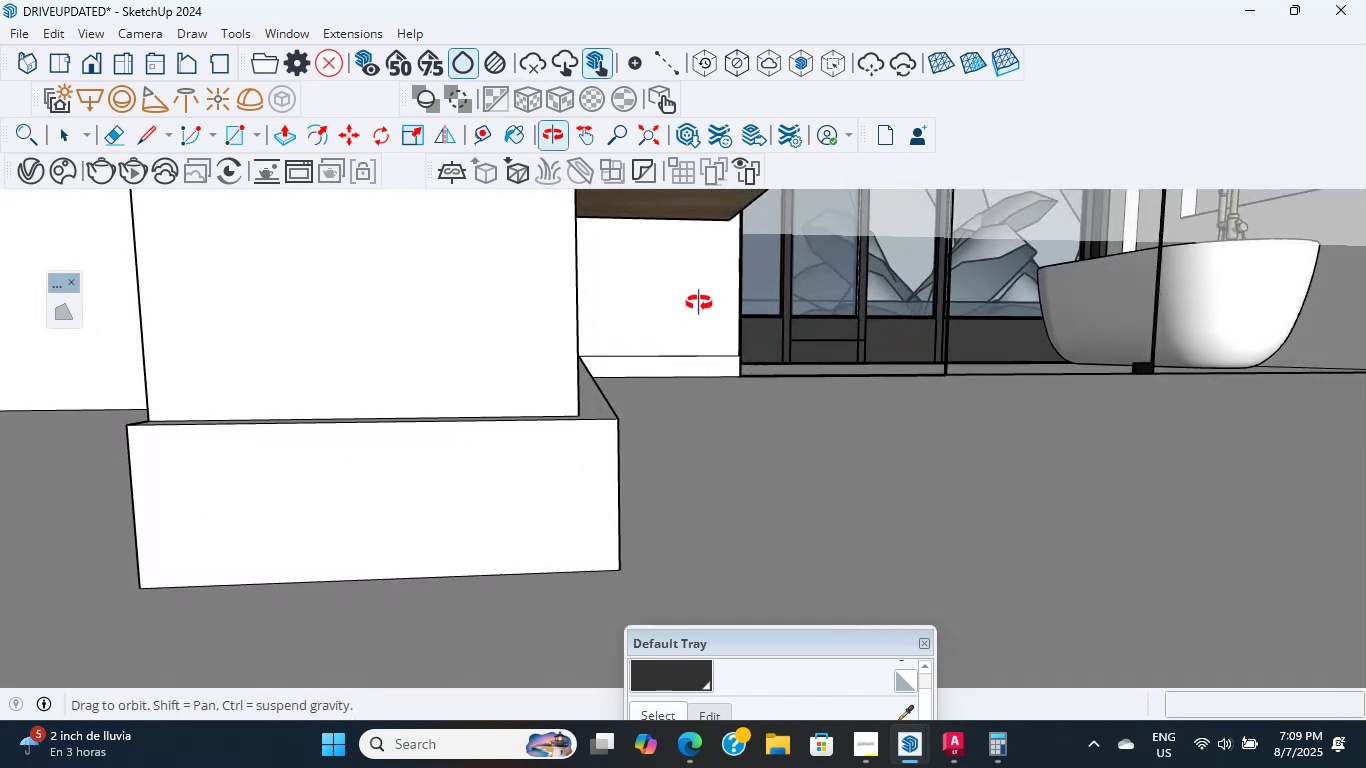 
hold_key(key=ShiftLeft, duration=0.5)
scroll: coordinate [690, 417], scroll_direction: none, amount: 0.0
 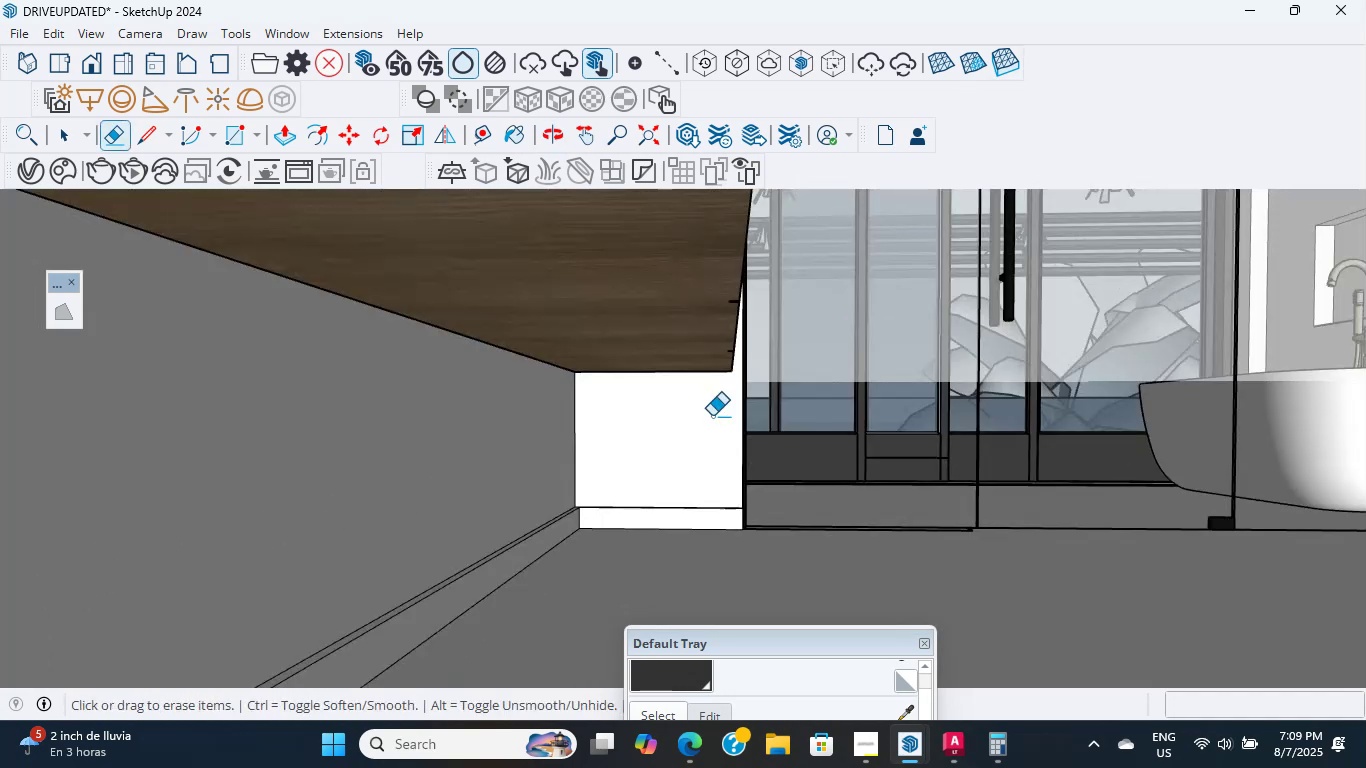 
scroll: coordinate [663, 525], scroll_direction: down, amount: 16.0
 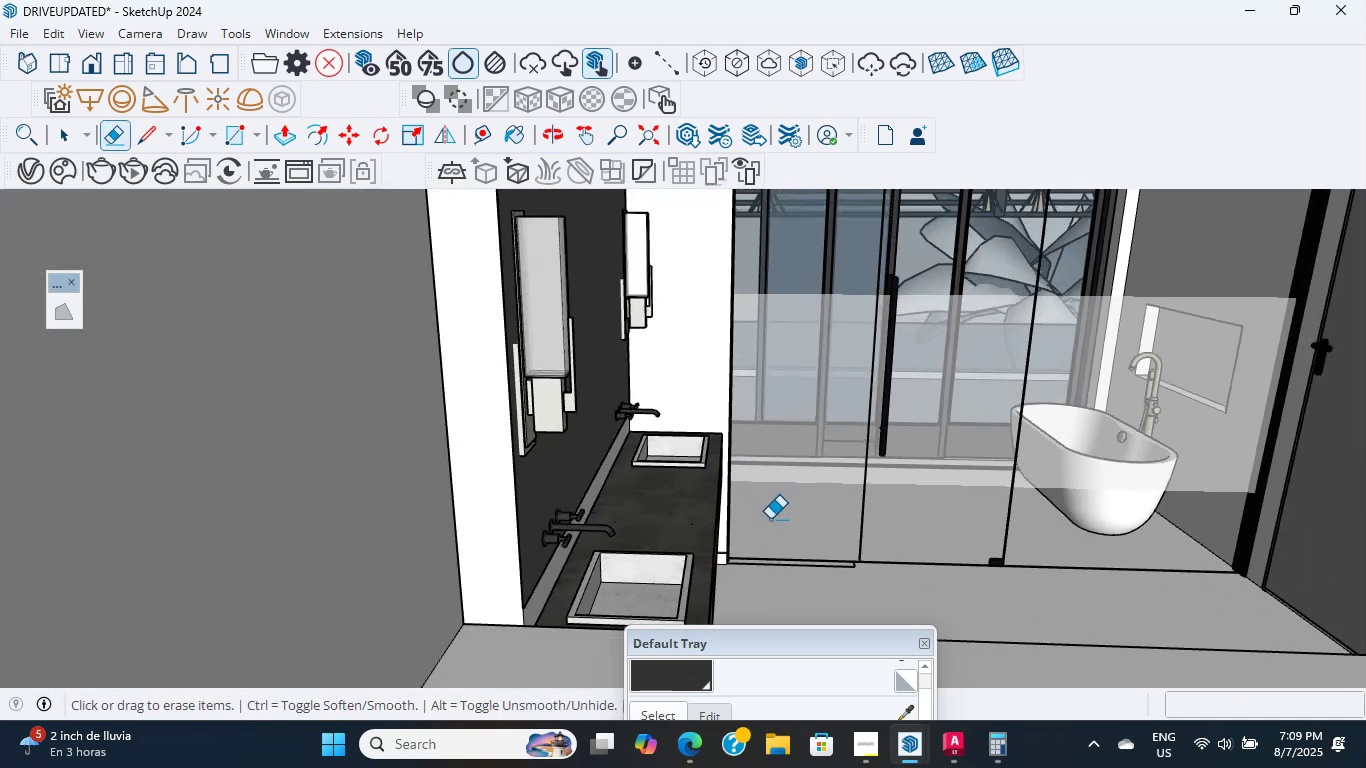 
hold_key(key=ShiftLeft, duration=2.66)
 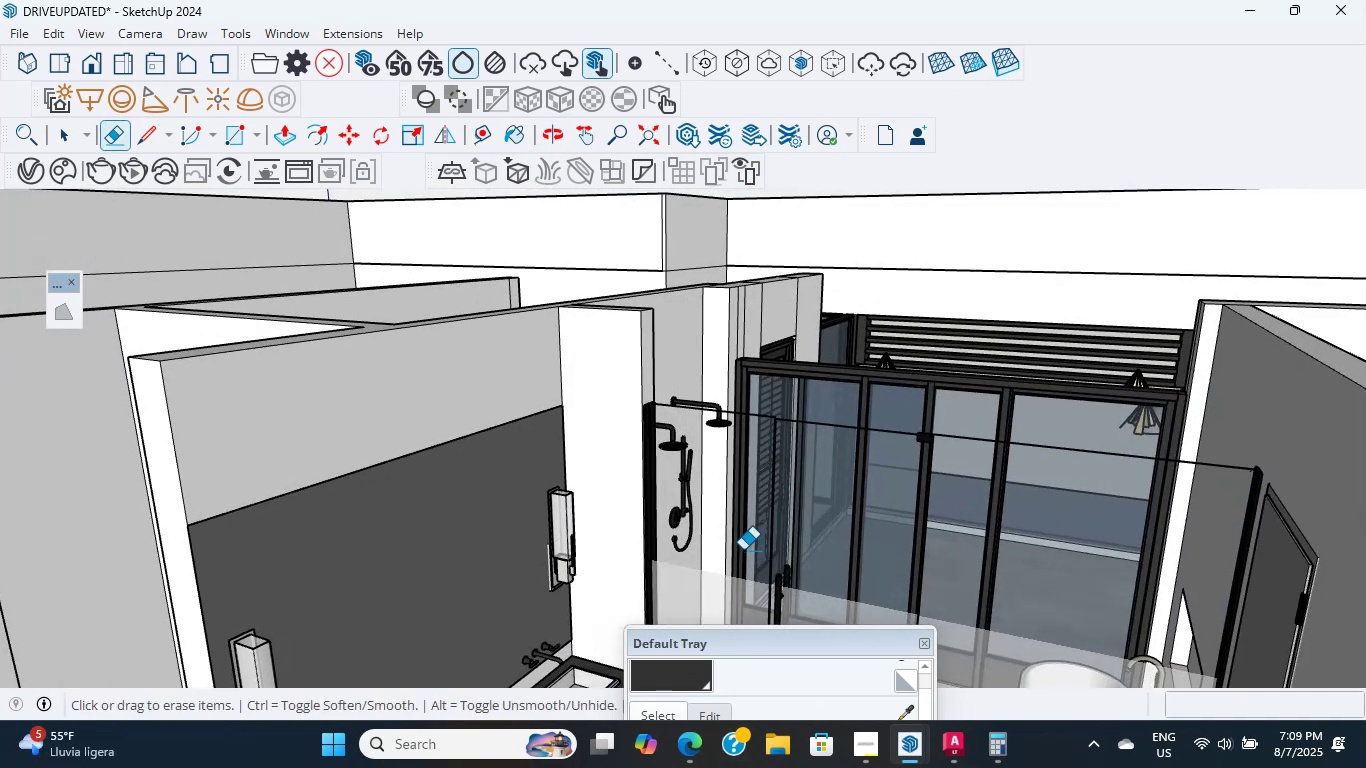 
scroll: coordinate [640, 554], scroll_direction: up, amount: 4.0
 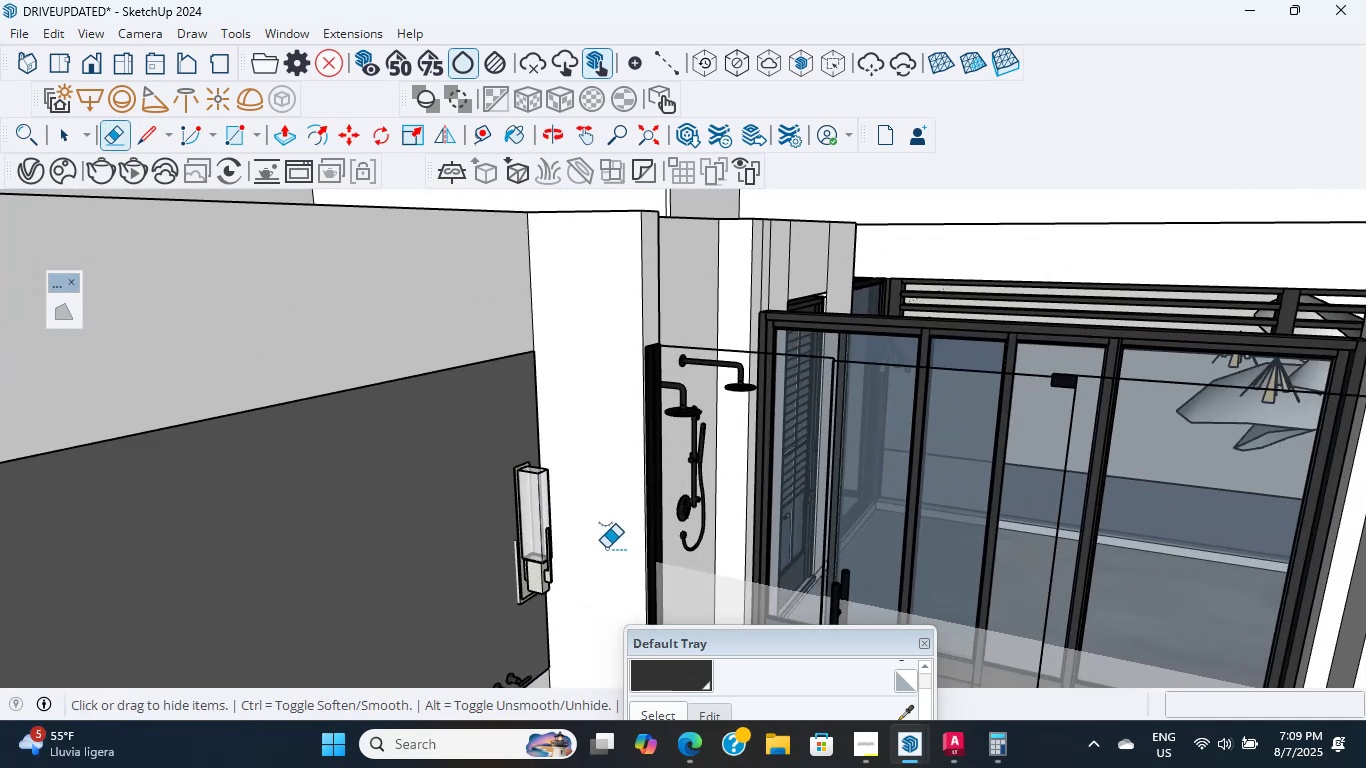 
hold_key(key=ShiftLeft, duration=1.45)
 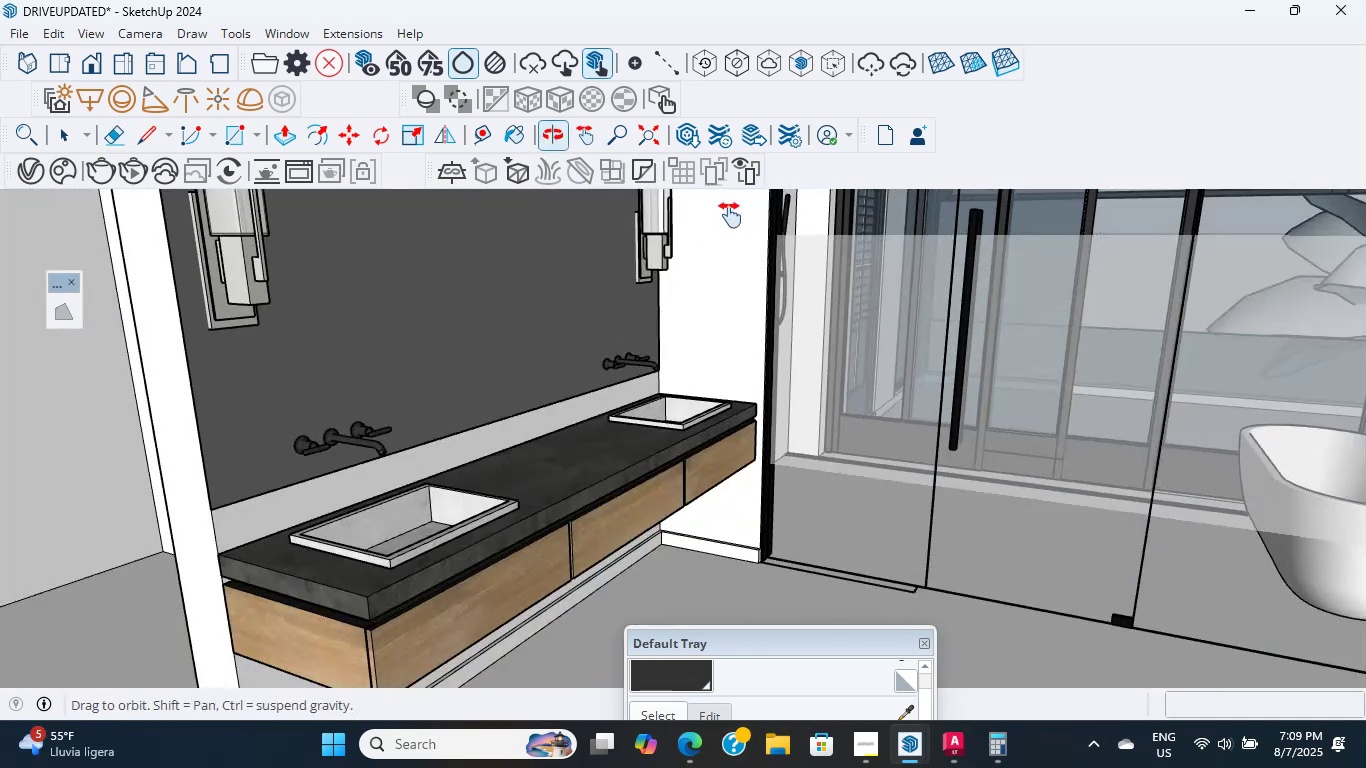 
hold_key(key=ShiftLeft, duration=0.5)
scroll: coordinate [737, 348], scroll_direction: down, amount: 1.0
 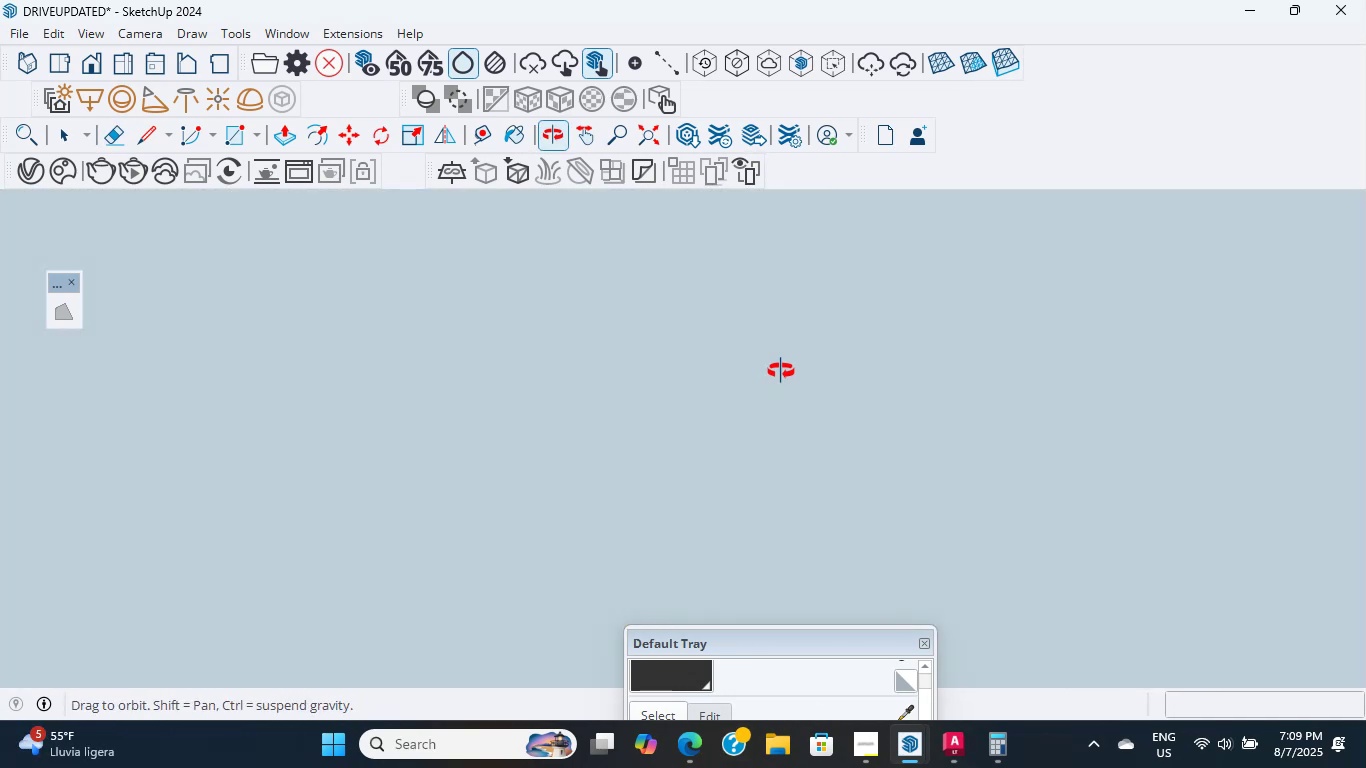 
scroll: coordinate [612, 496], scroll_direction: up, amount: 3.0
 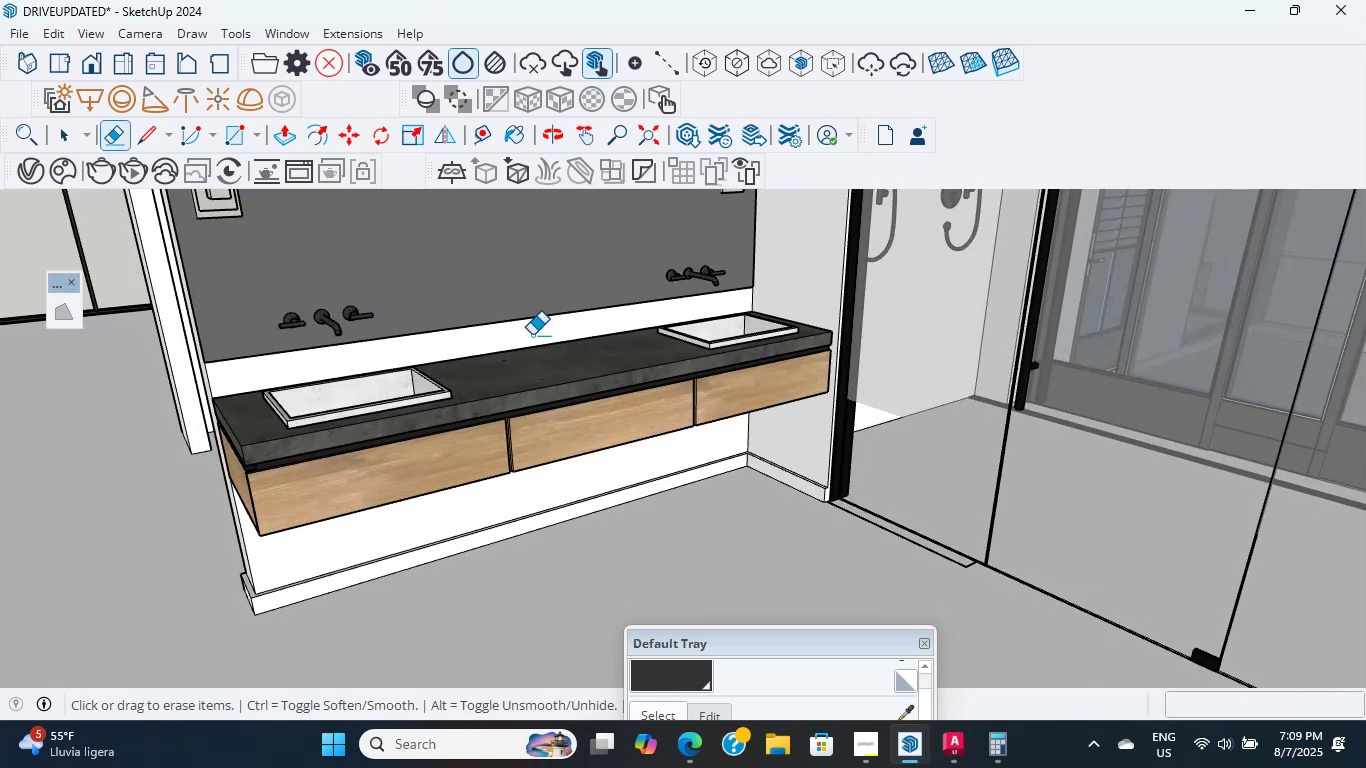 
wait(12.66)
 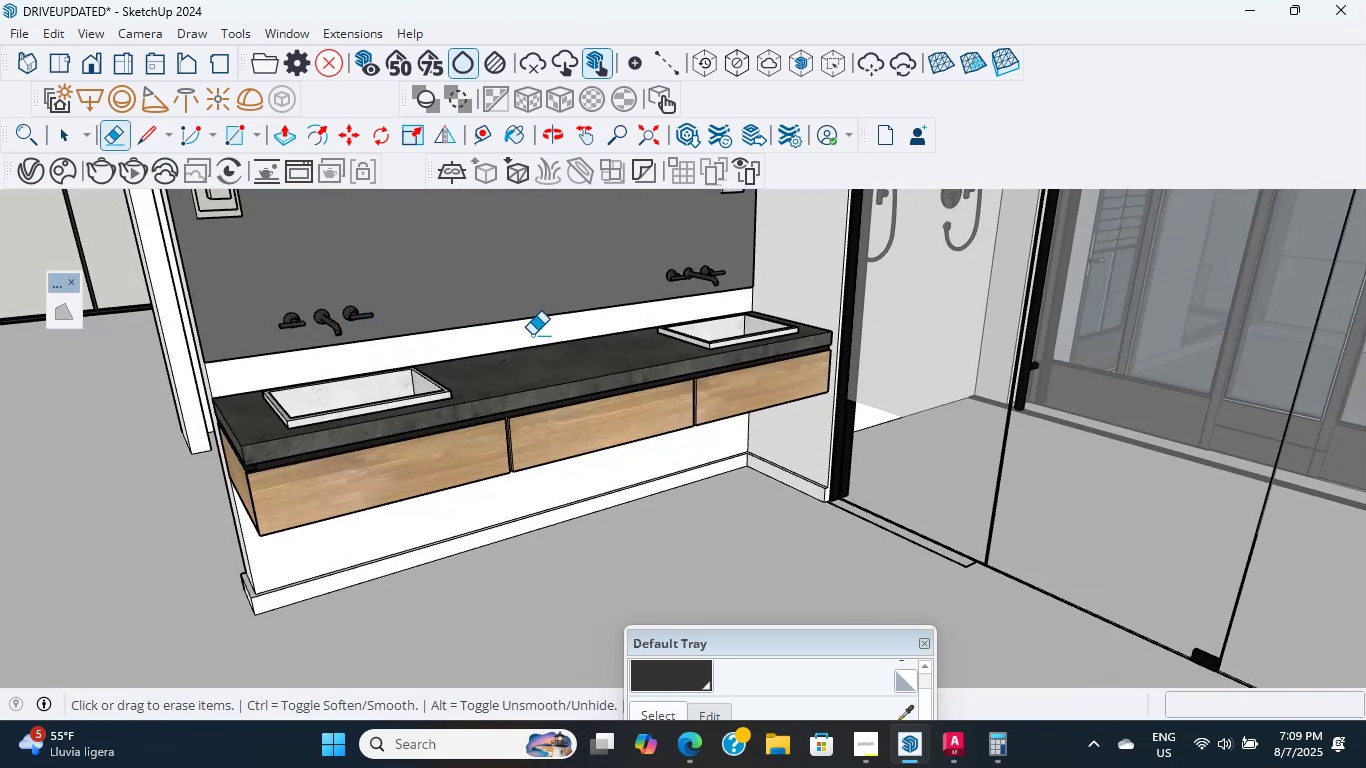 
hold_key(key=ShiftLeft, duration=1.18)
scroll: coordinate [916, 518], scroll_direction: up, amount: 21.0
 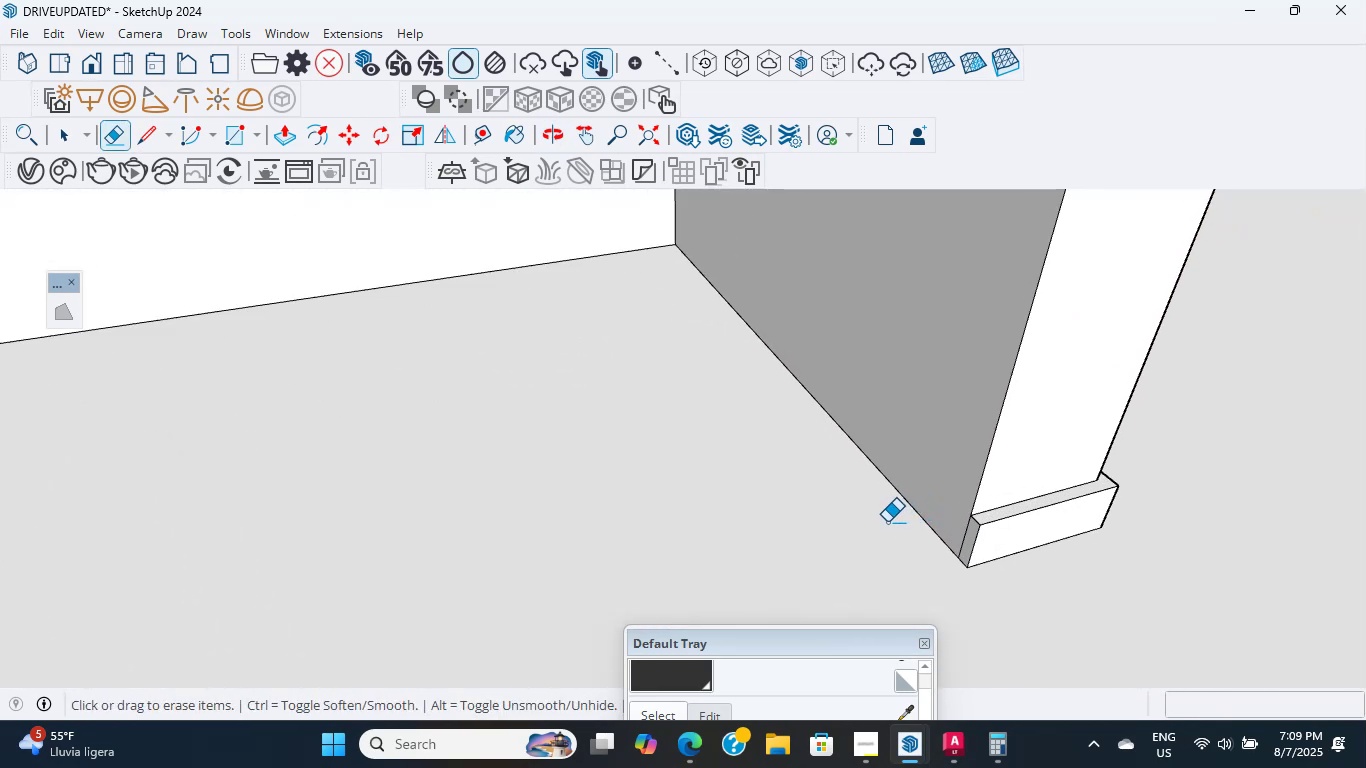 
hold_key(key=ShiftLeft, duration=3.18)
scroll: coordinate [675, 421], scroll_direction: down, amount: 15.0
 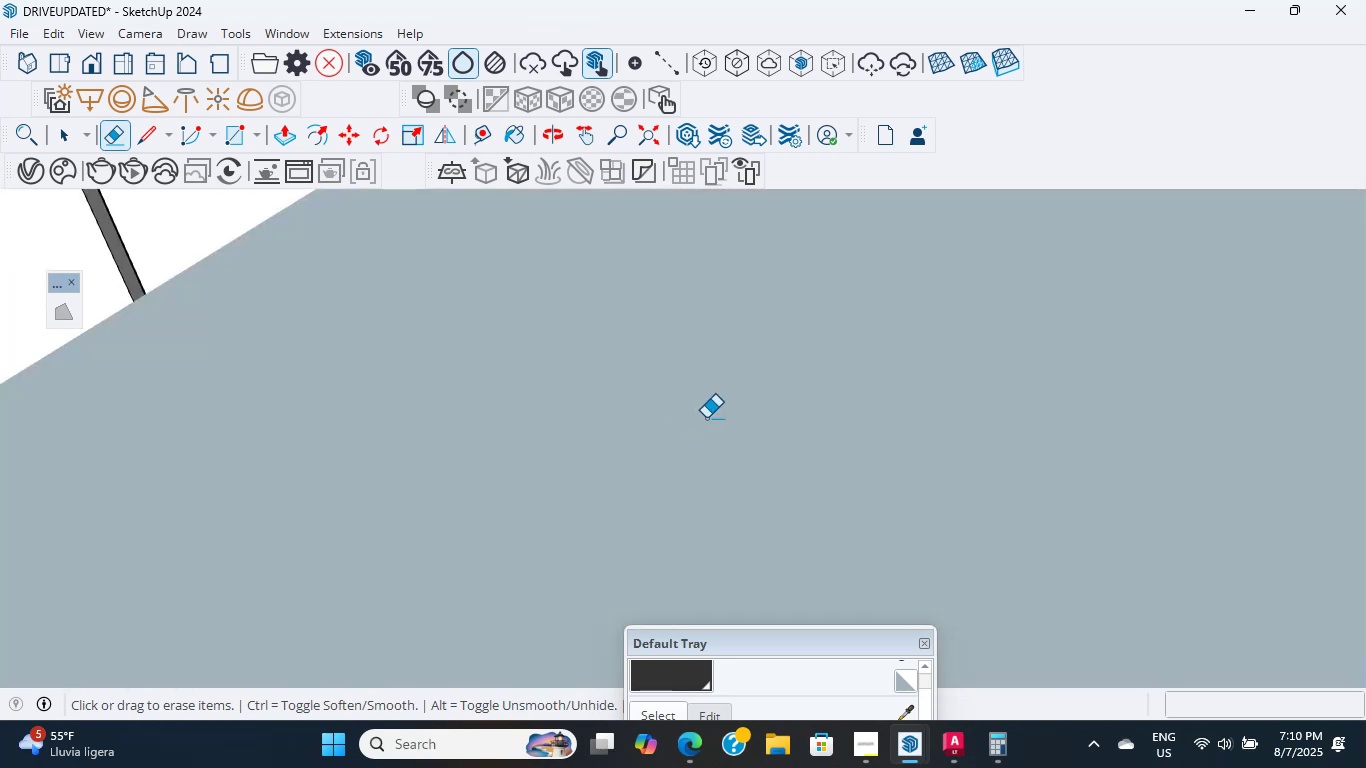 
hold_key(key=ShiftLeft, duration=1.37)
 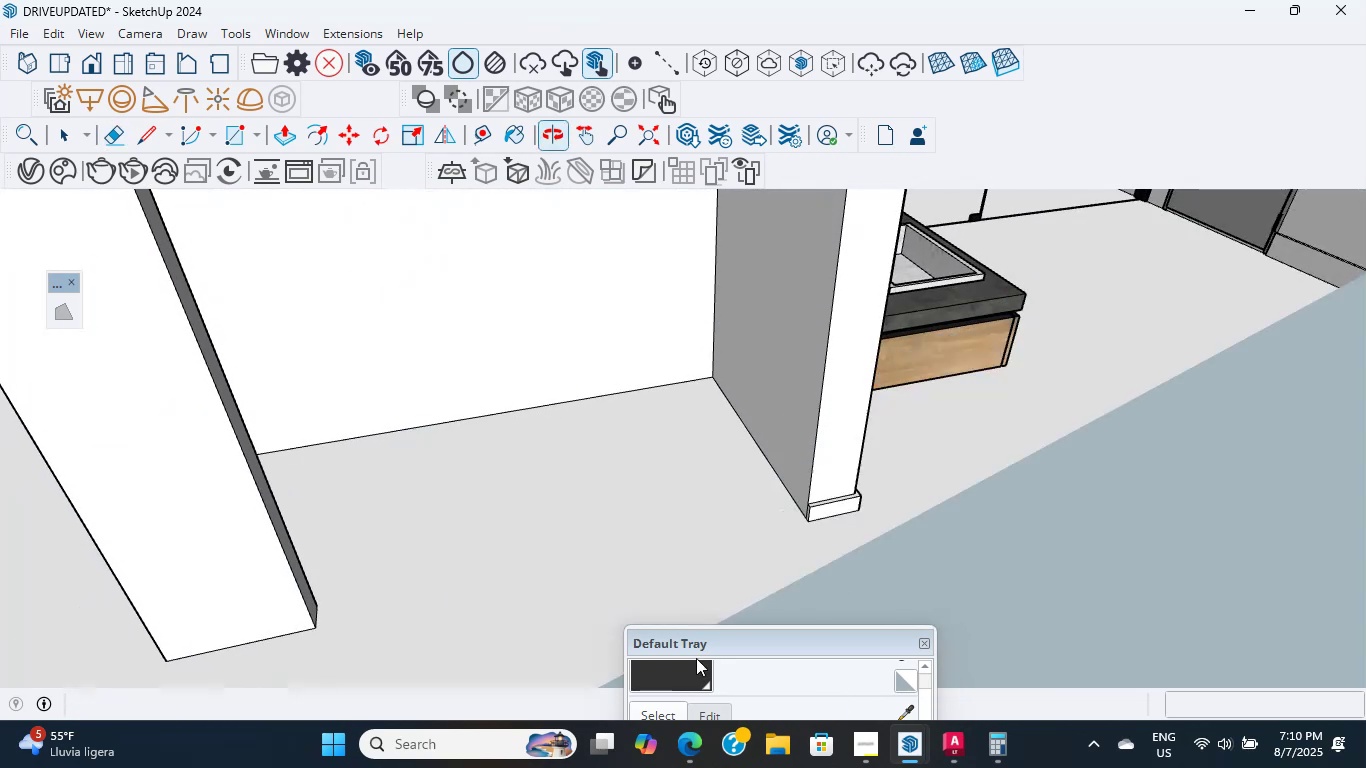 
scroll: coordinate [587, 546], scroll_direction: down, amount: 1.0
 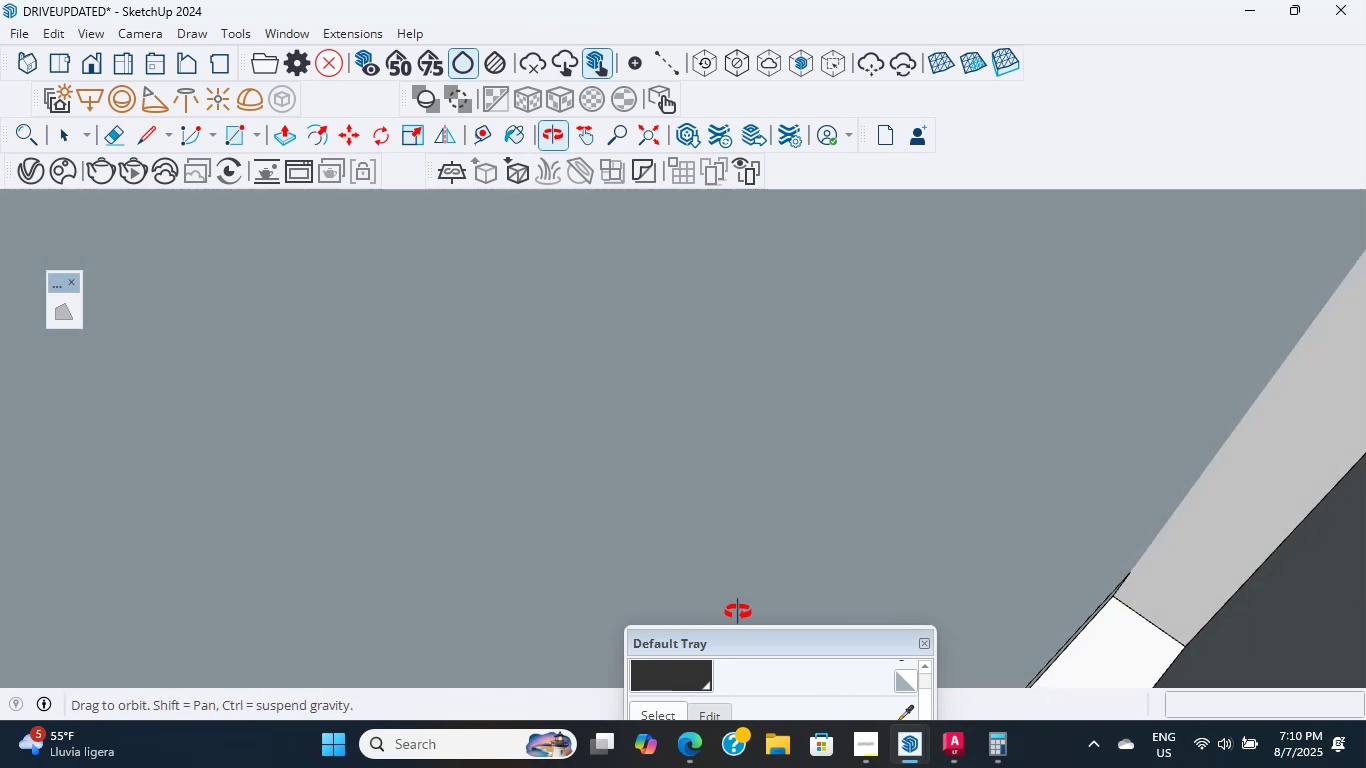 
hold_key(key=ShiftLeft, duration=1.18)
 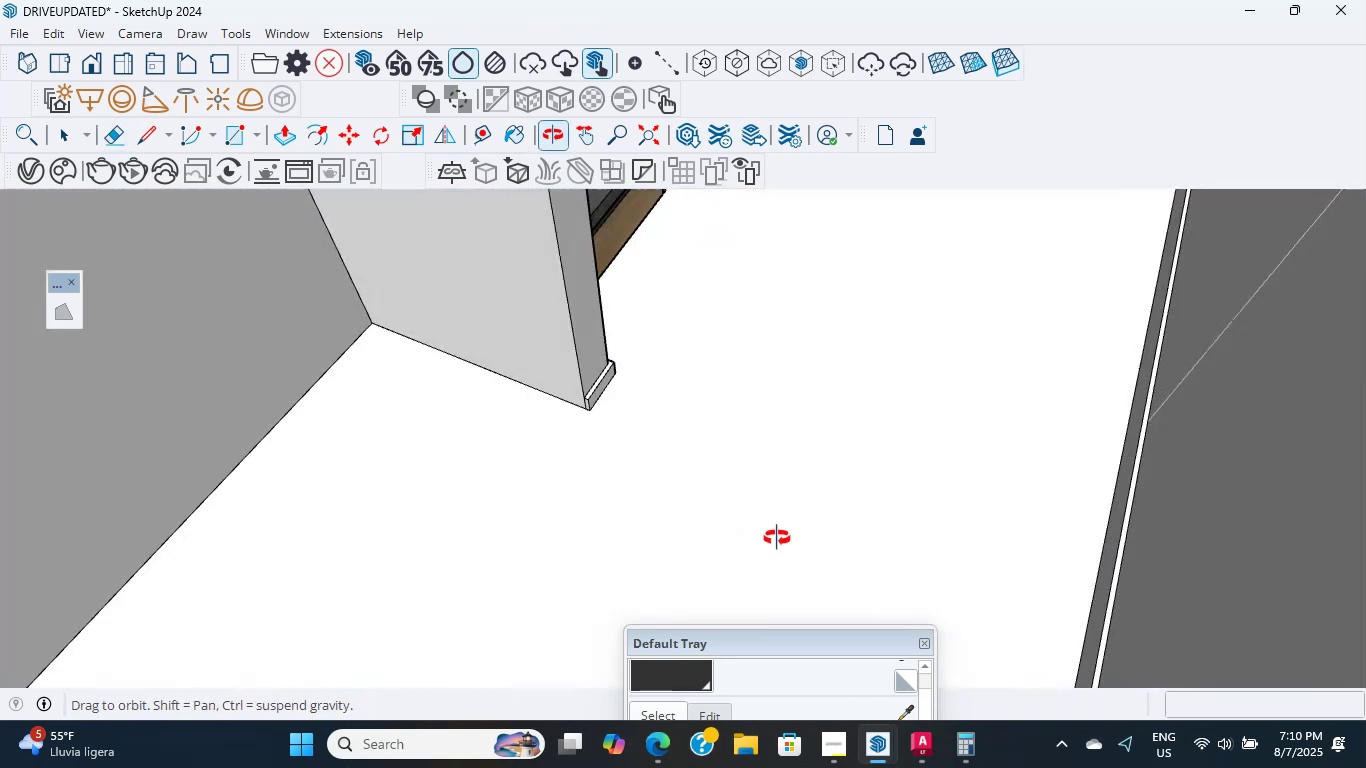 
hold_key(key=ShiftLeft, duration=0.33)
scroll: coordinate [807, 477], scroll_direction: down, amount: 21.0
 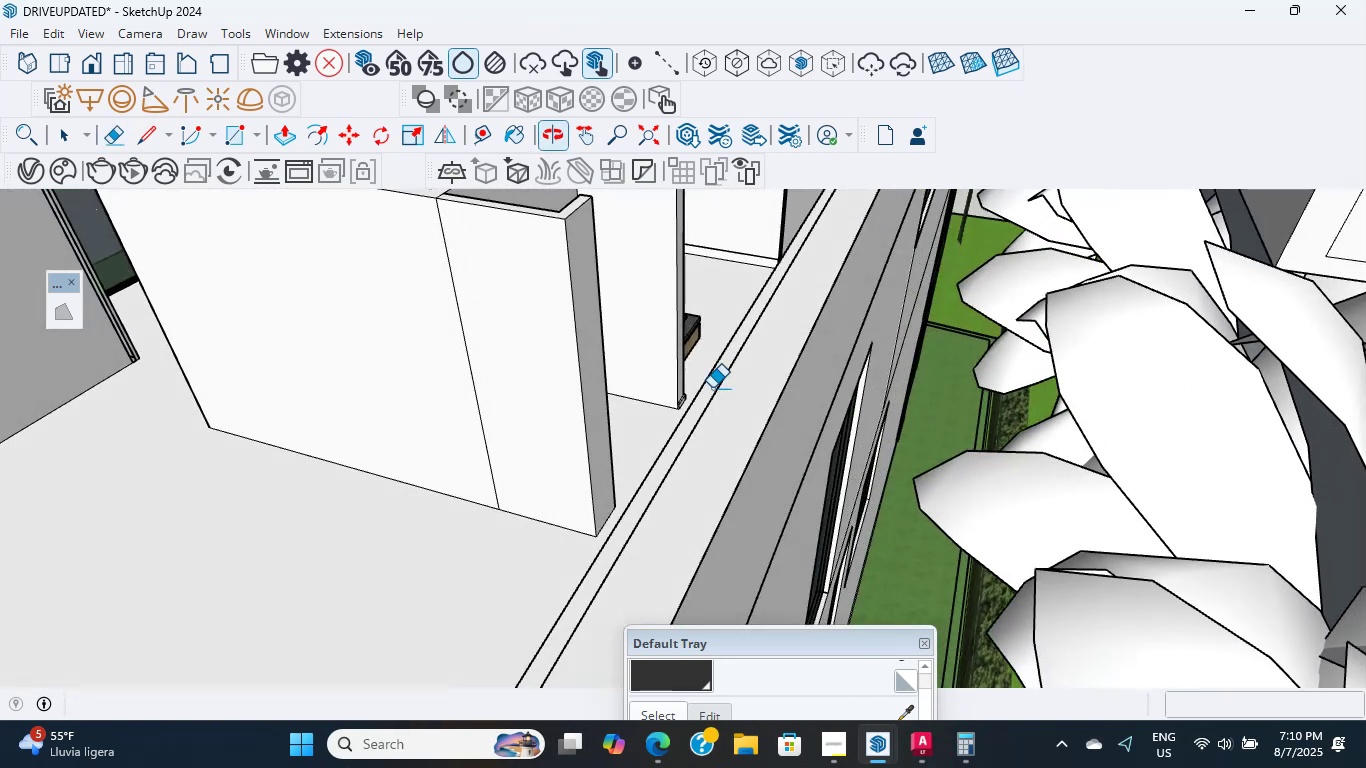 
scroll: coordinate [698, 345], scroll_direction: up, amount: 1.0
 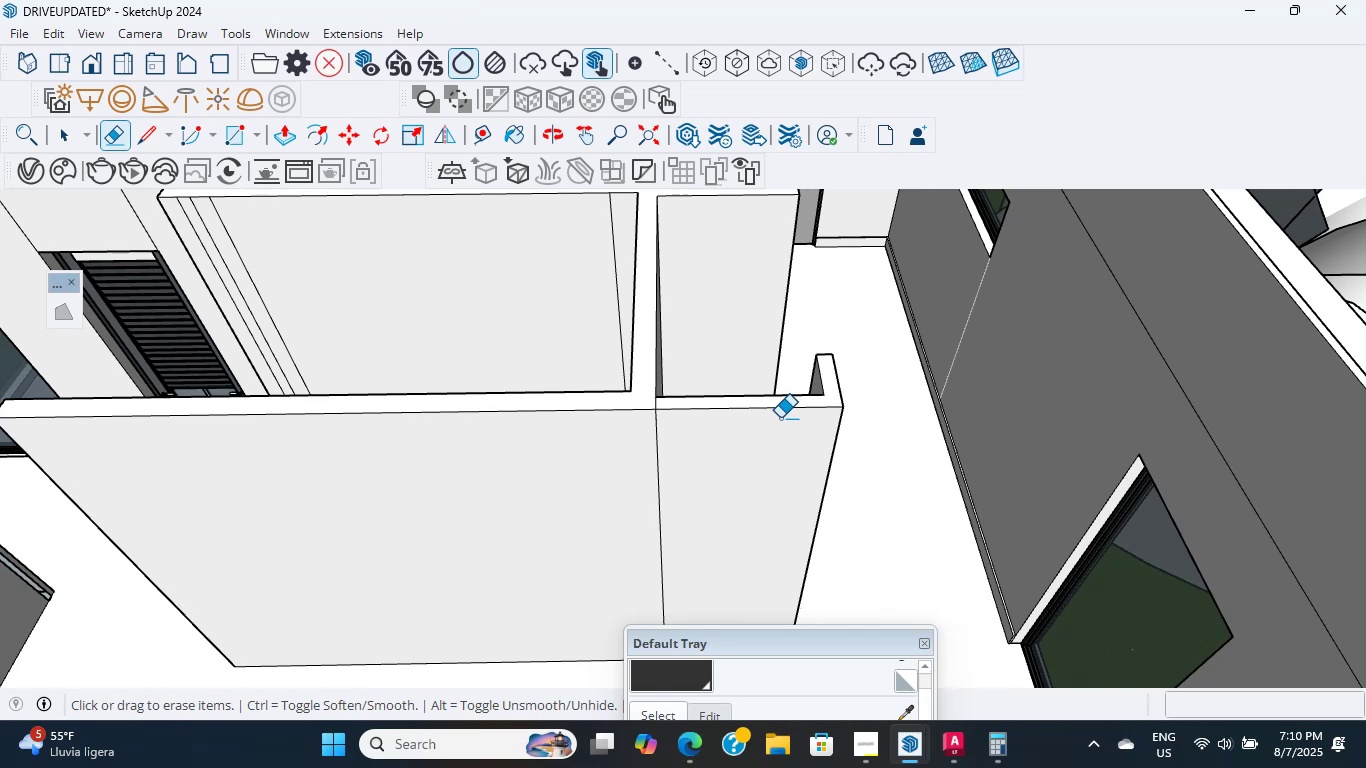 
wait(5.84)
 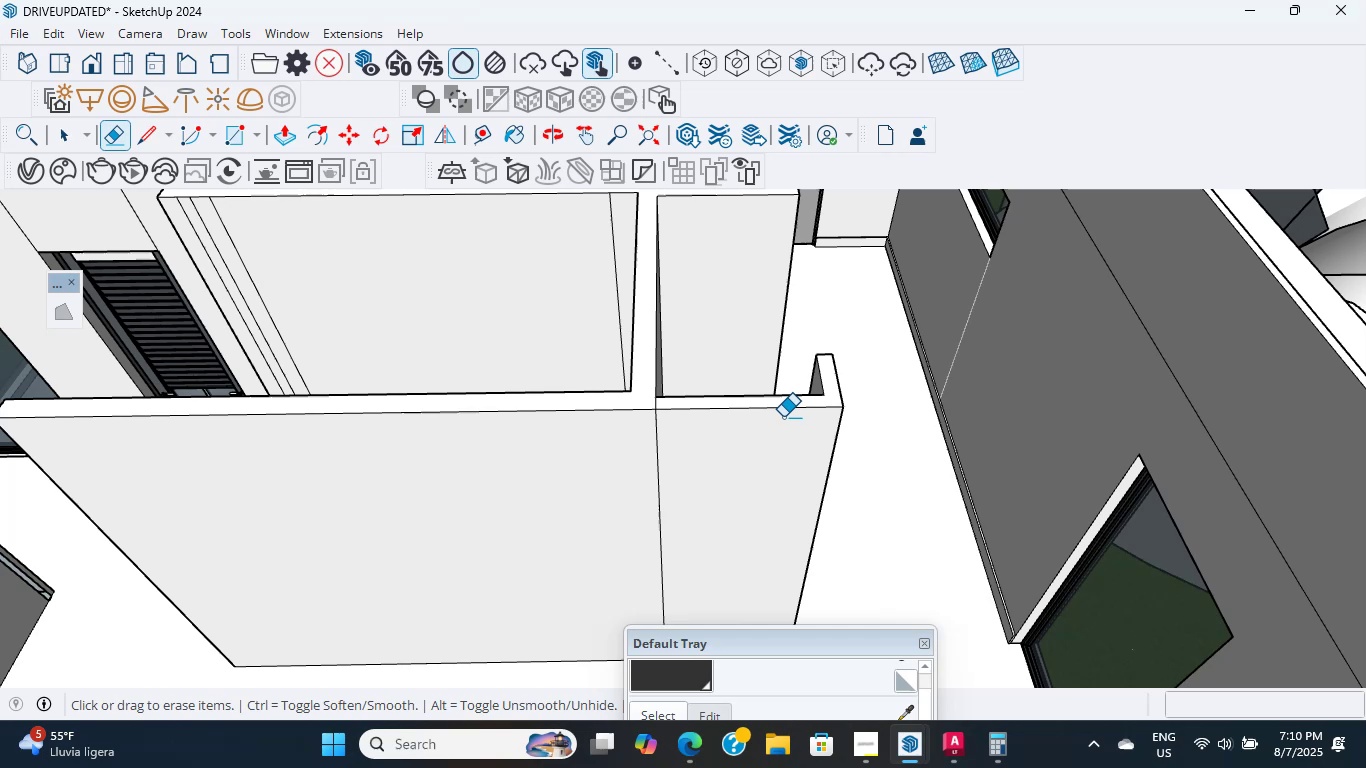 
scroll: coordinate [780, 411], scroll_direction: down, amount: 4.0
 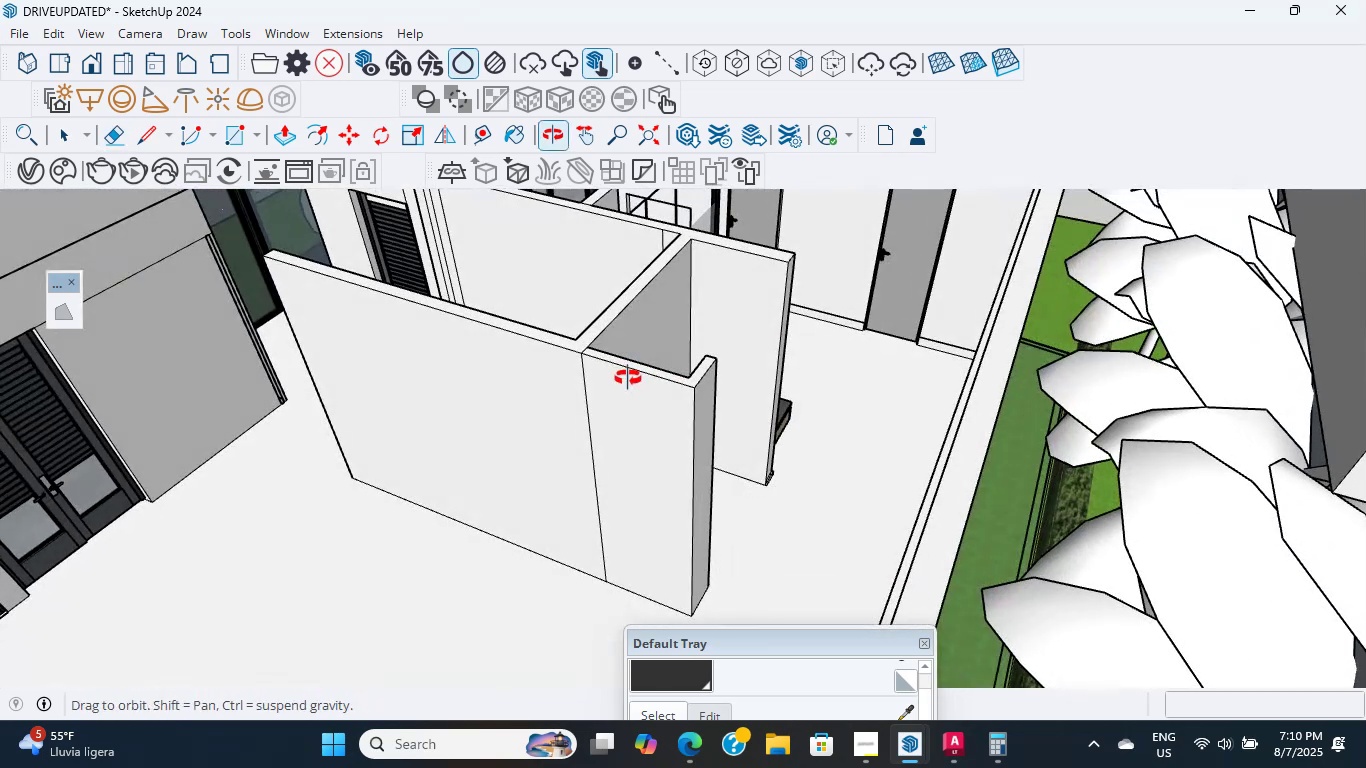 
scroll: coordinate [584, 345], scroll_direction: up, amount: 11.0
 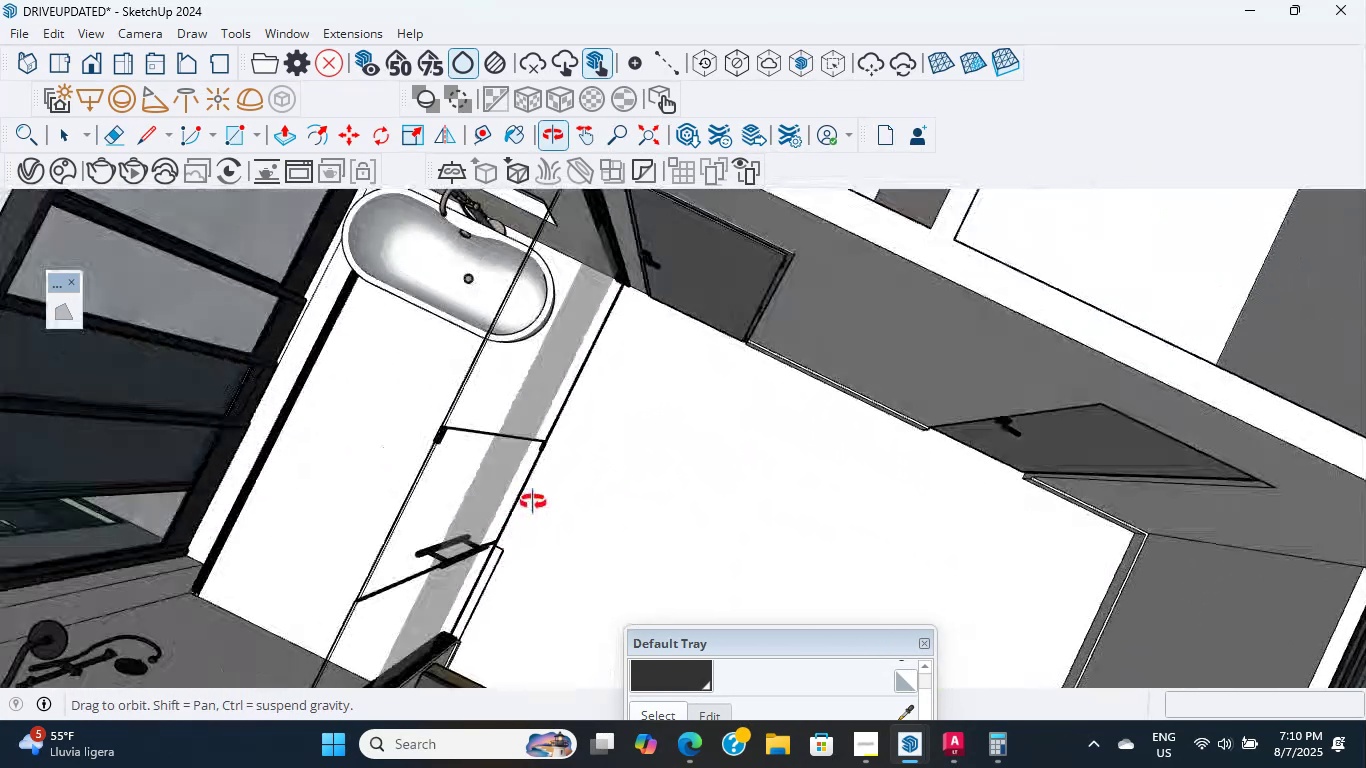 
hold_key(key=ShiftLeft, duration=2.29)
 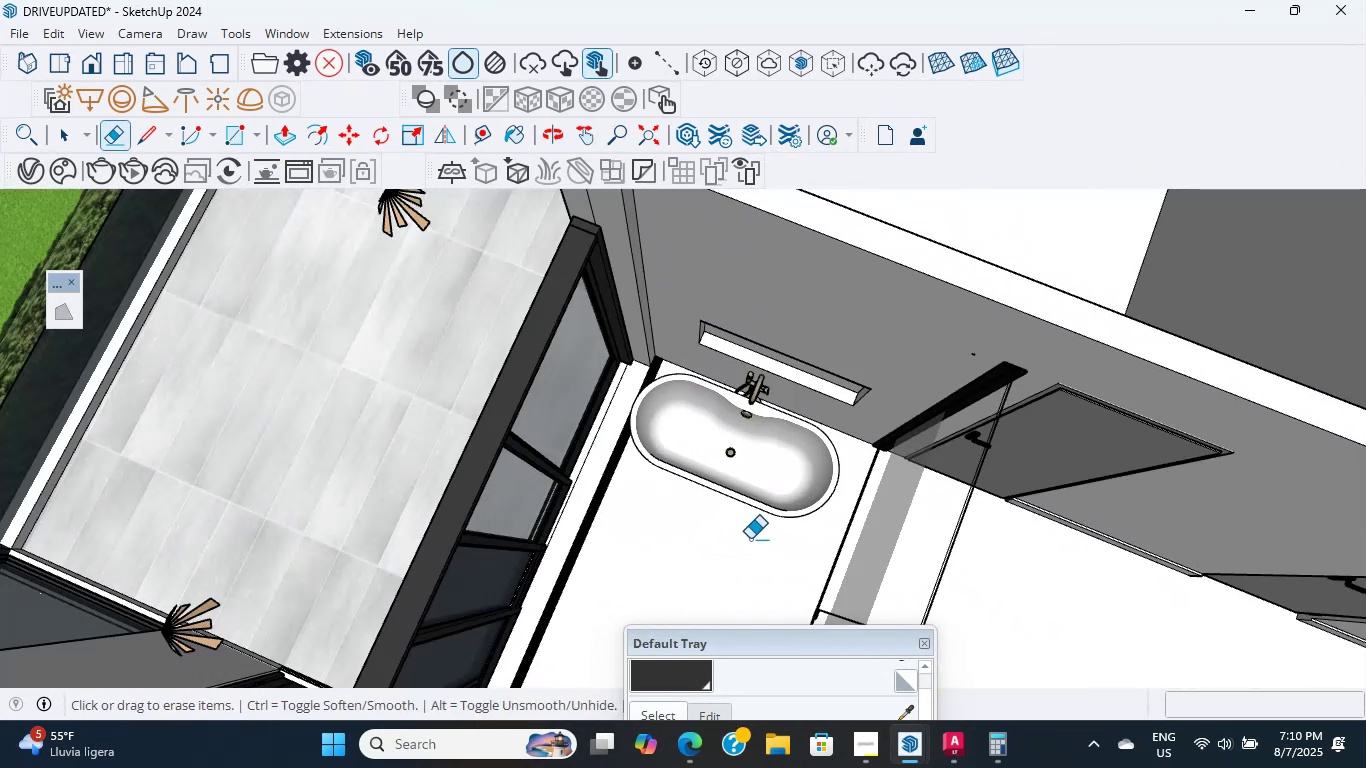 
hold_key(key=ShiftLeft, duration=0.8)
 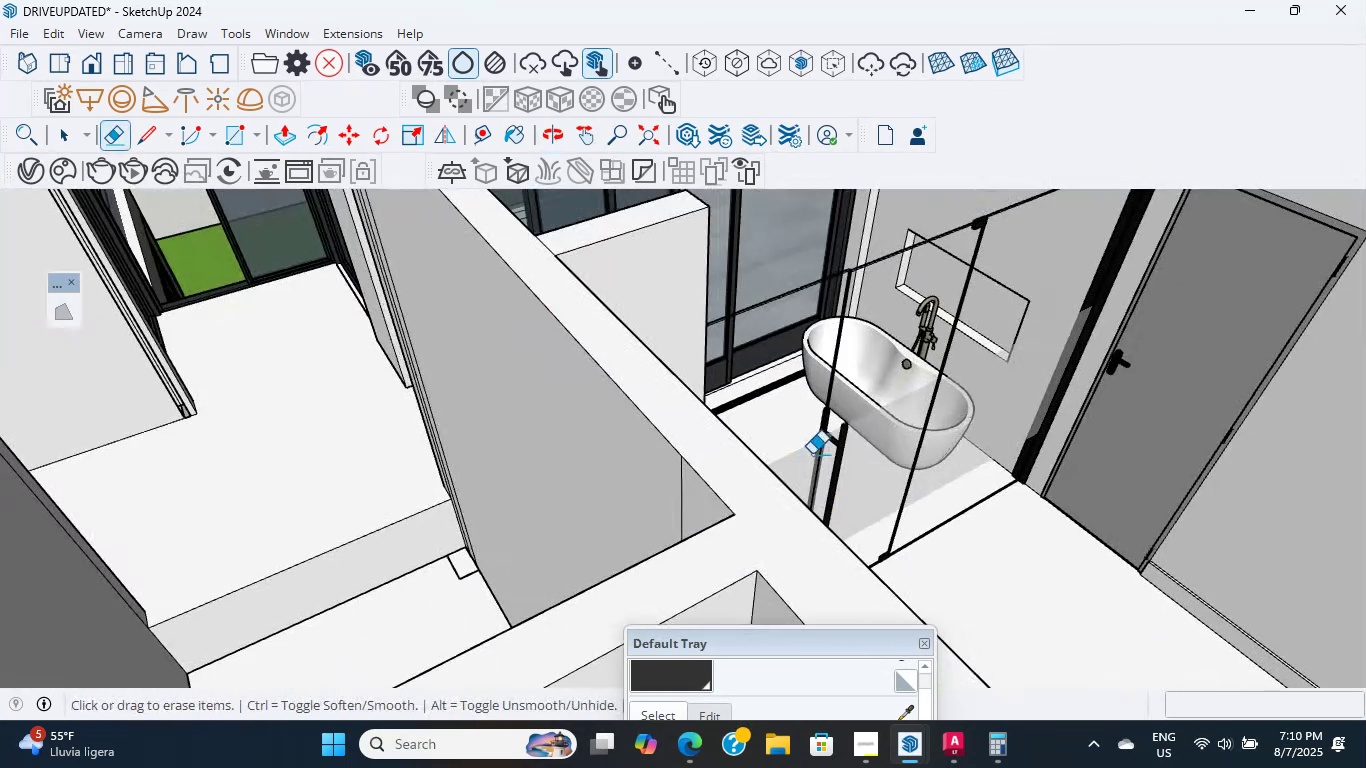 
scroll: coordinate [911, 416], scroll_direction: down, amount: 7.0
 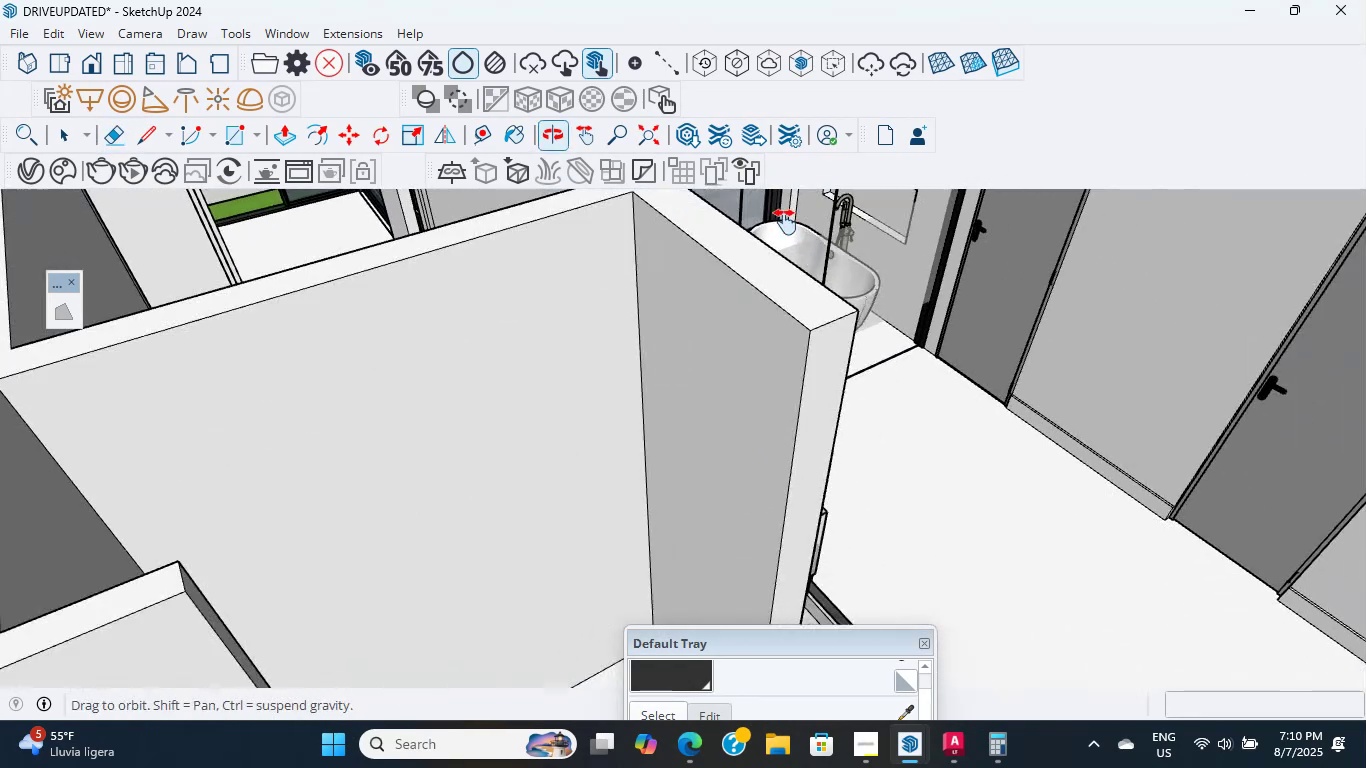 
hold_key(key=ShiftLeft, duration=0.99)
 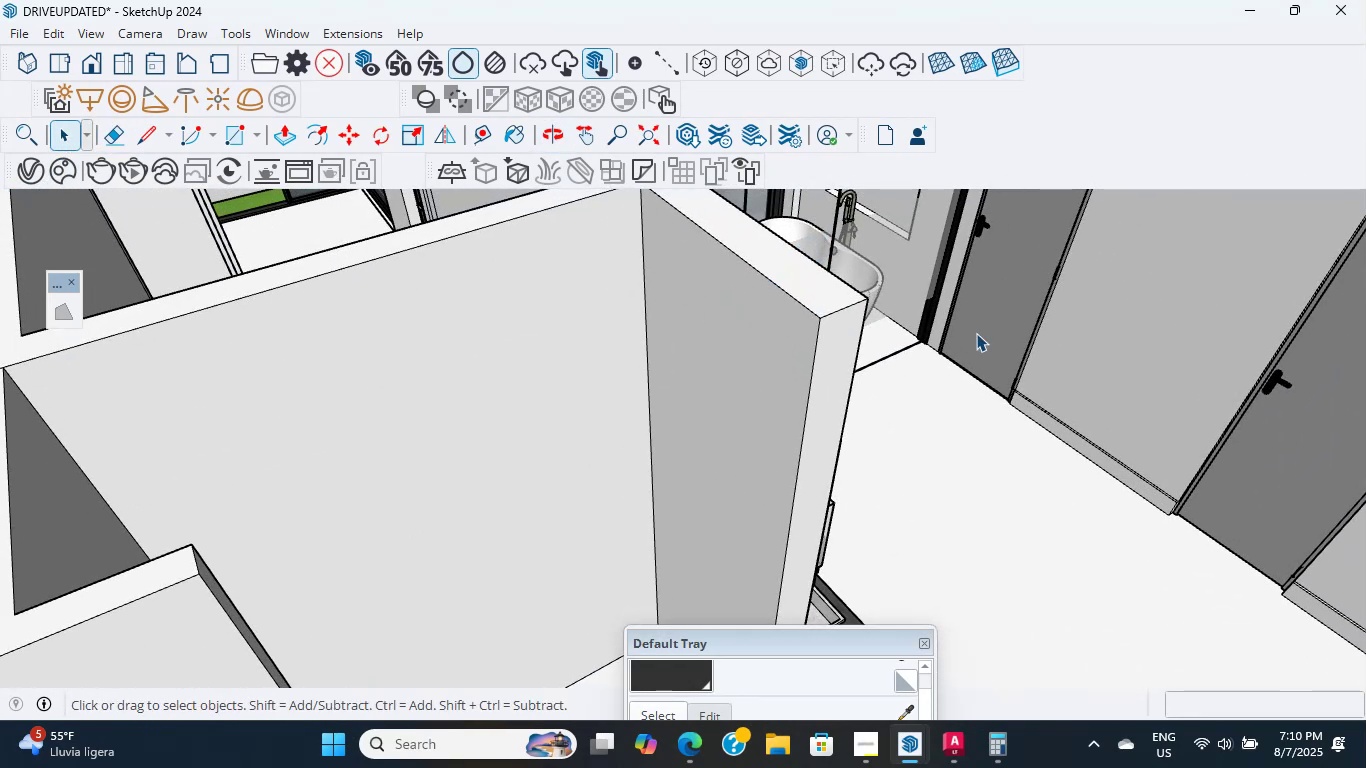 
key(M)
 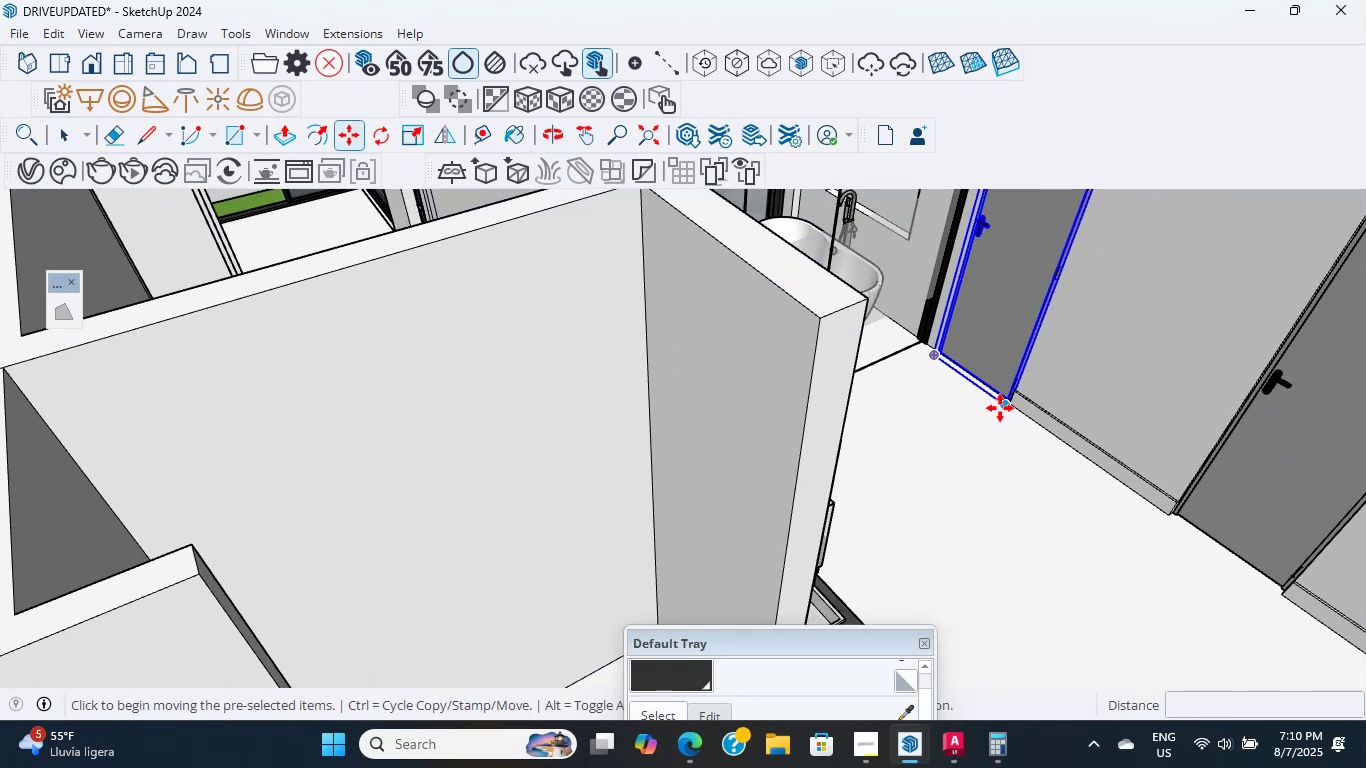 
key(Control+ControlLeft)
 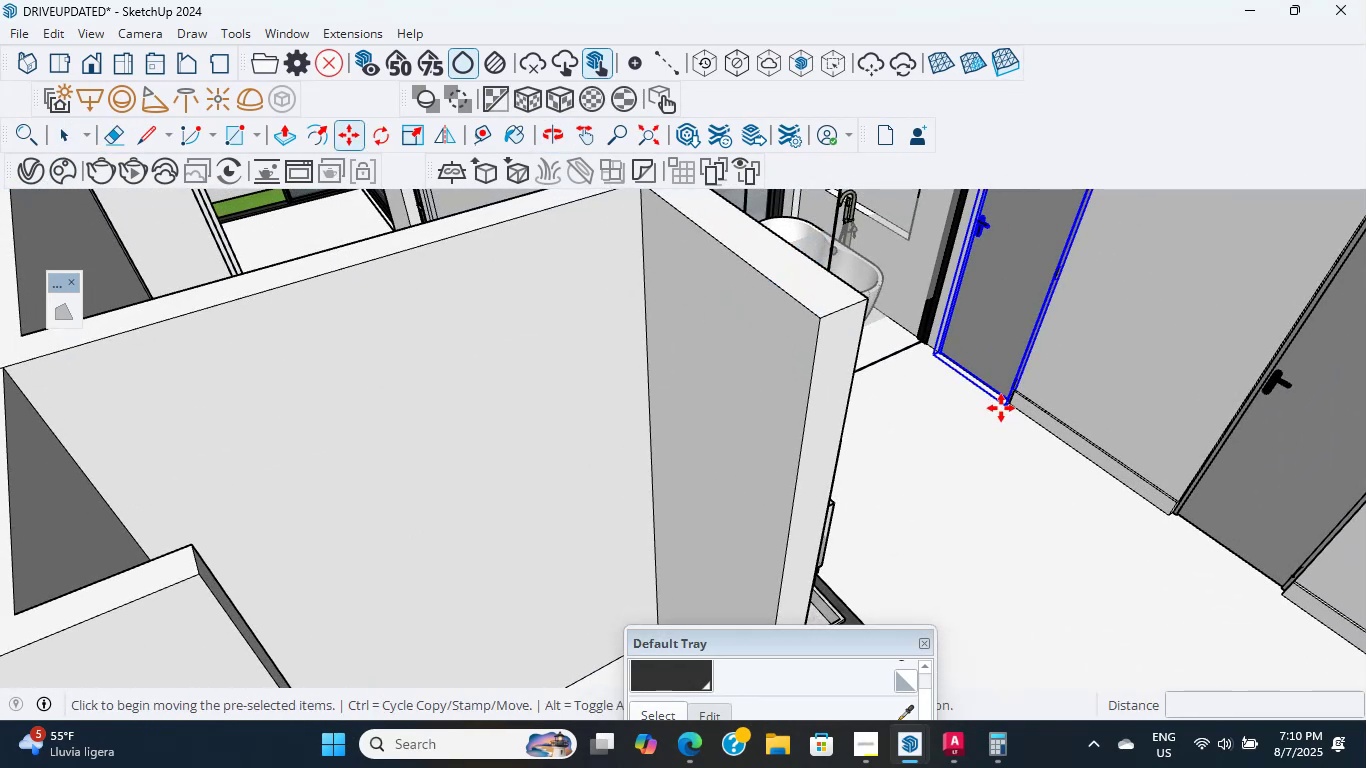 
left_click([1001, 408])
 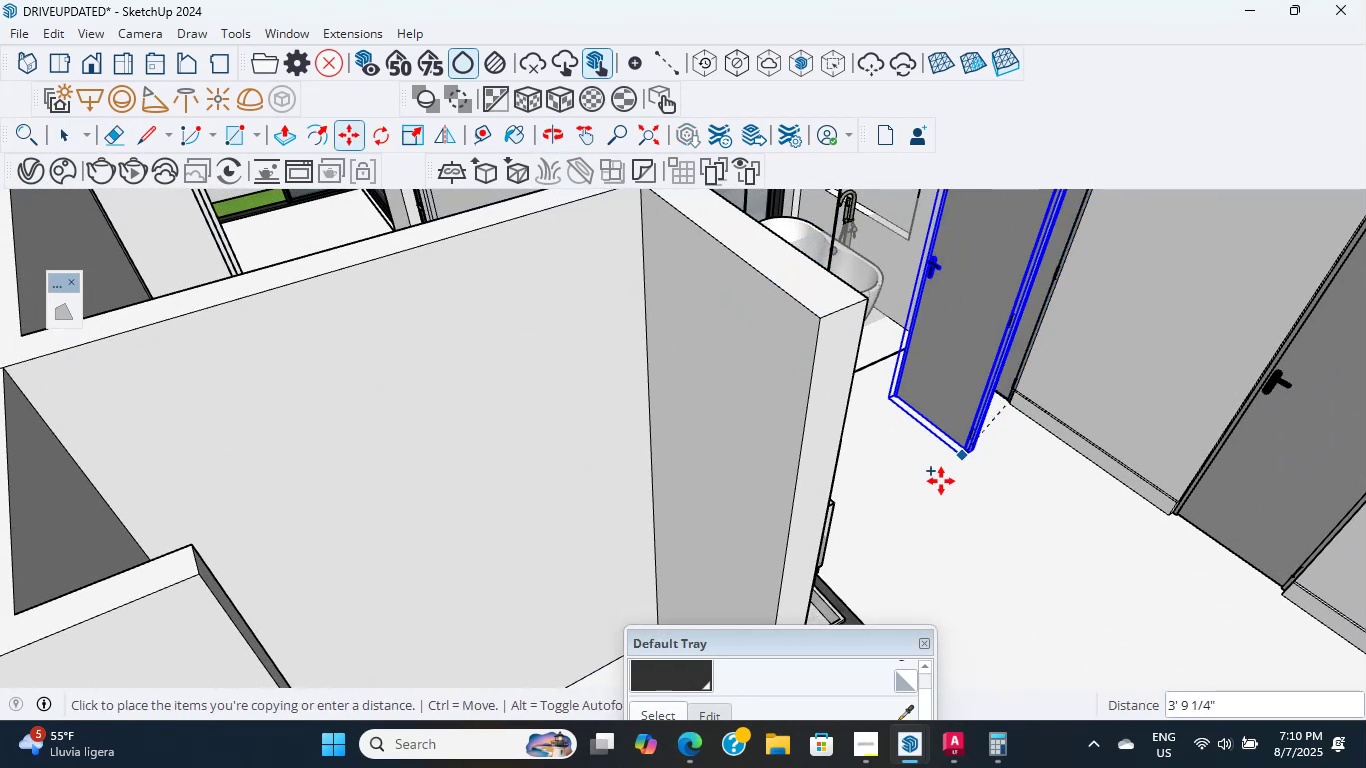 
scroll: coordinate [794, 548], scroll_direction: down, amount: 2.0
 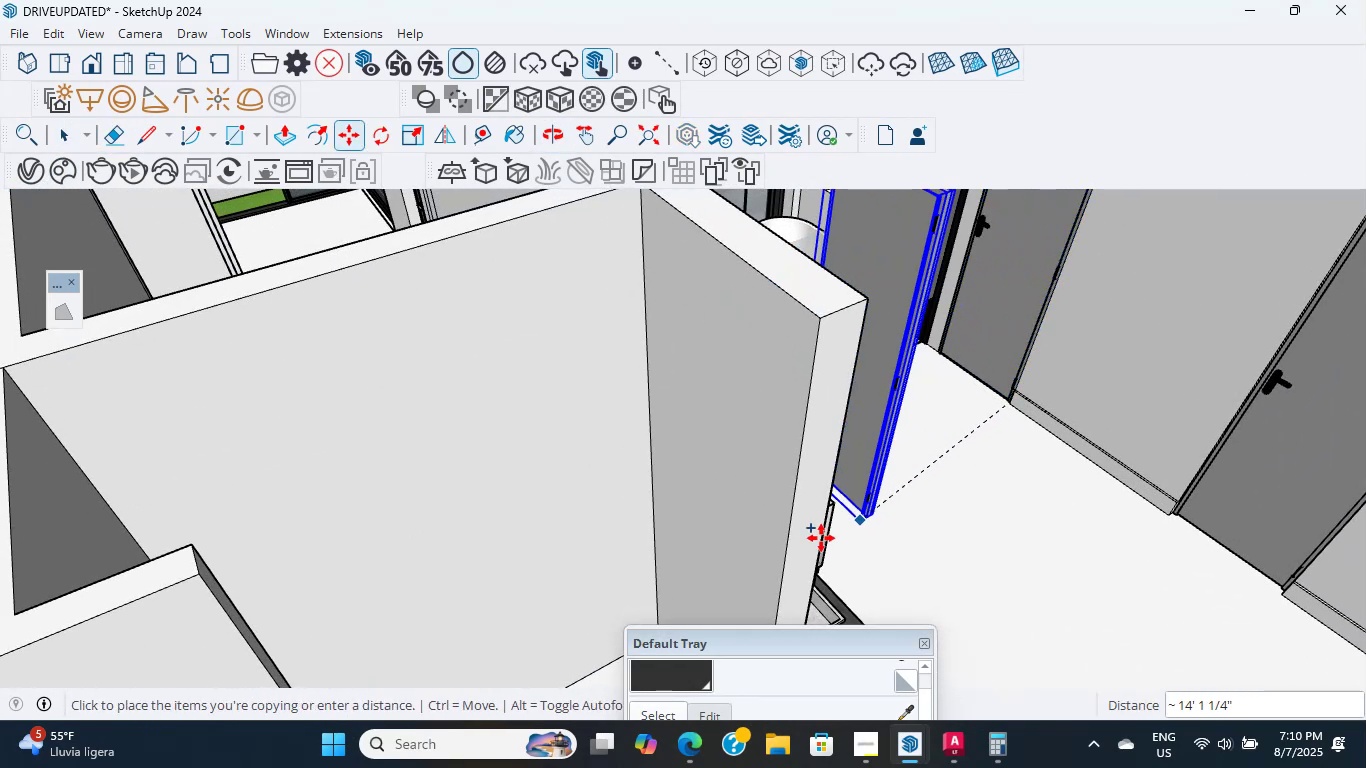 
hold_key(key=ShiftLeft, duration=0.53)
 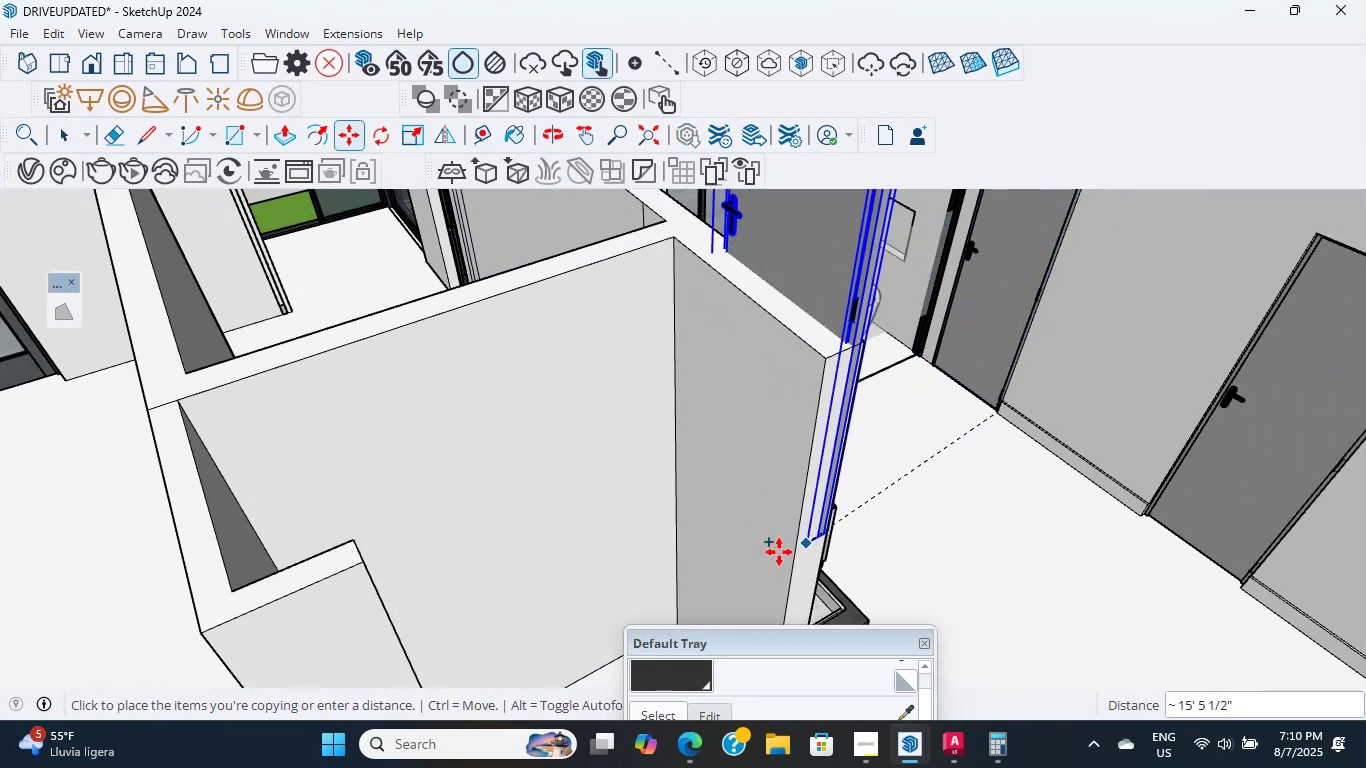 
key(Shift+ShiftLeft)
 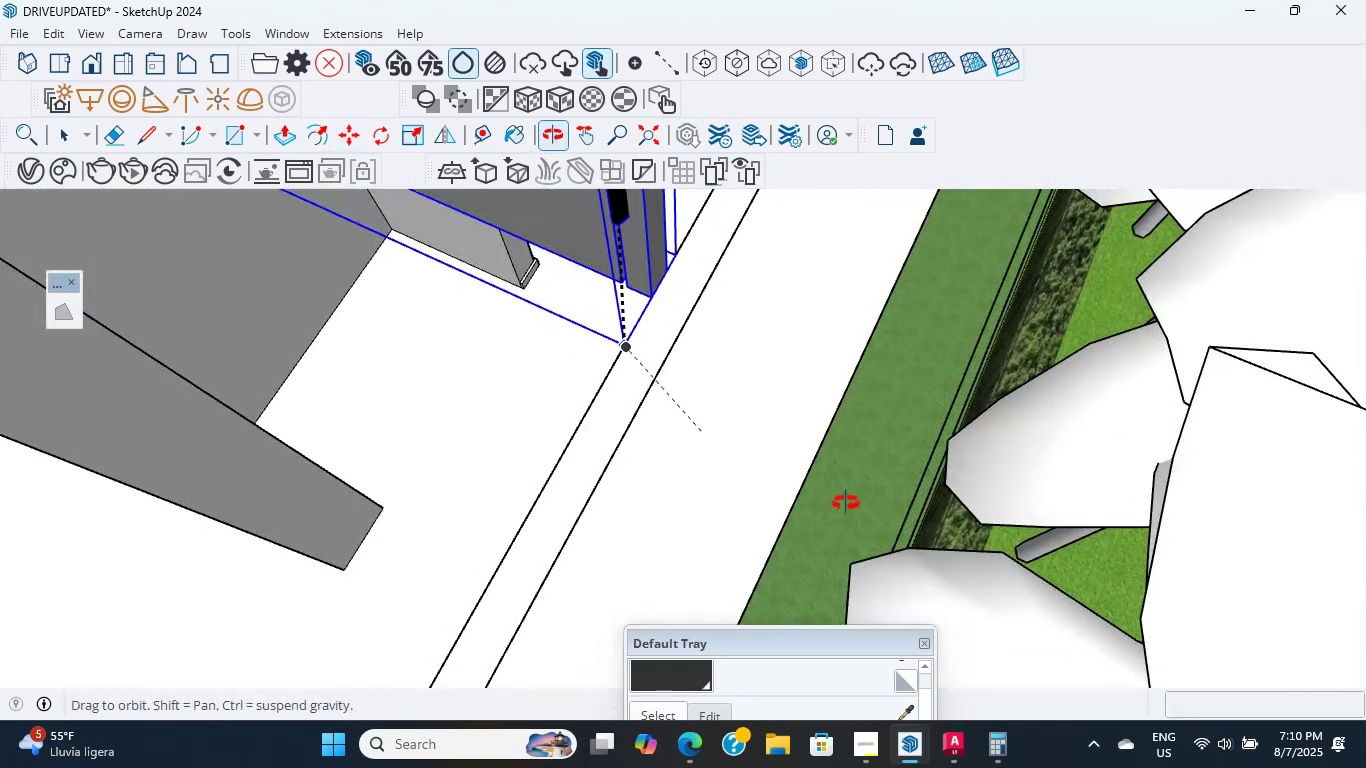 
scroll: coordinate [478, 305], scroll_direction: up, amount: 6.0
 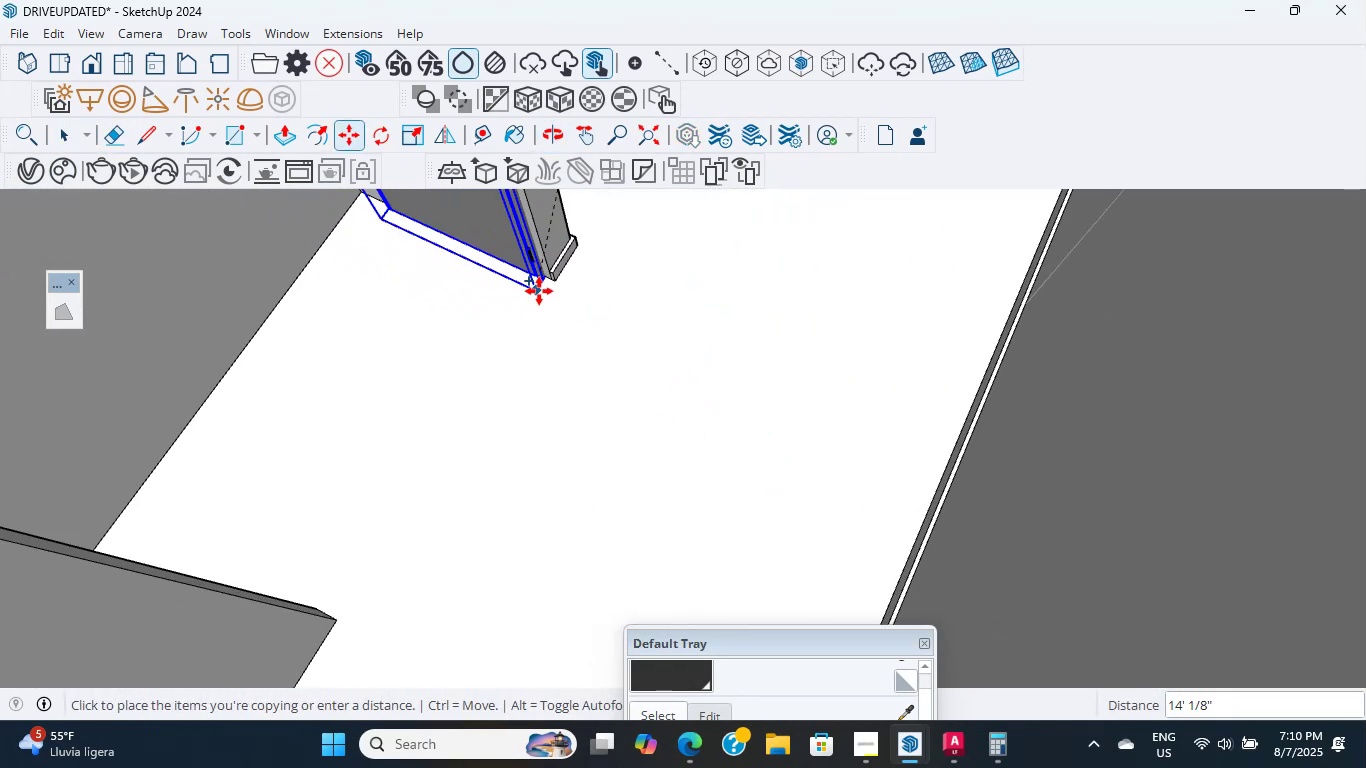 
left_click_drag(start_coordinate=[555, 294], to_coordinate=[550, 300])
 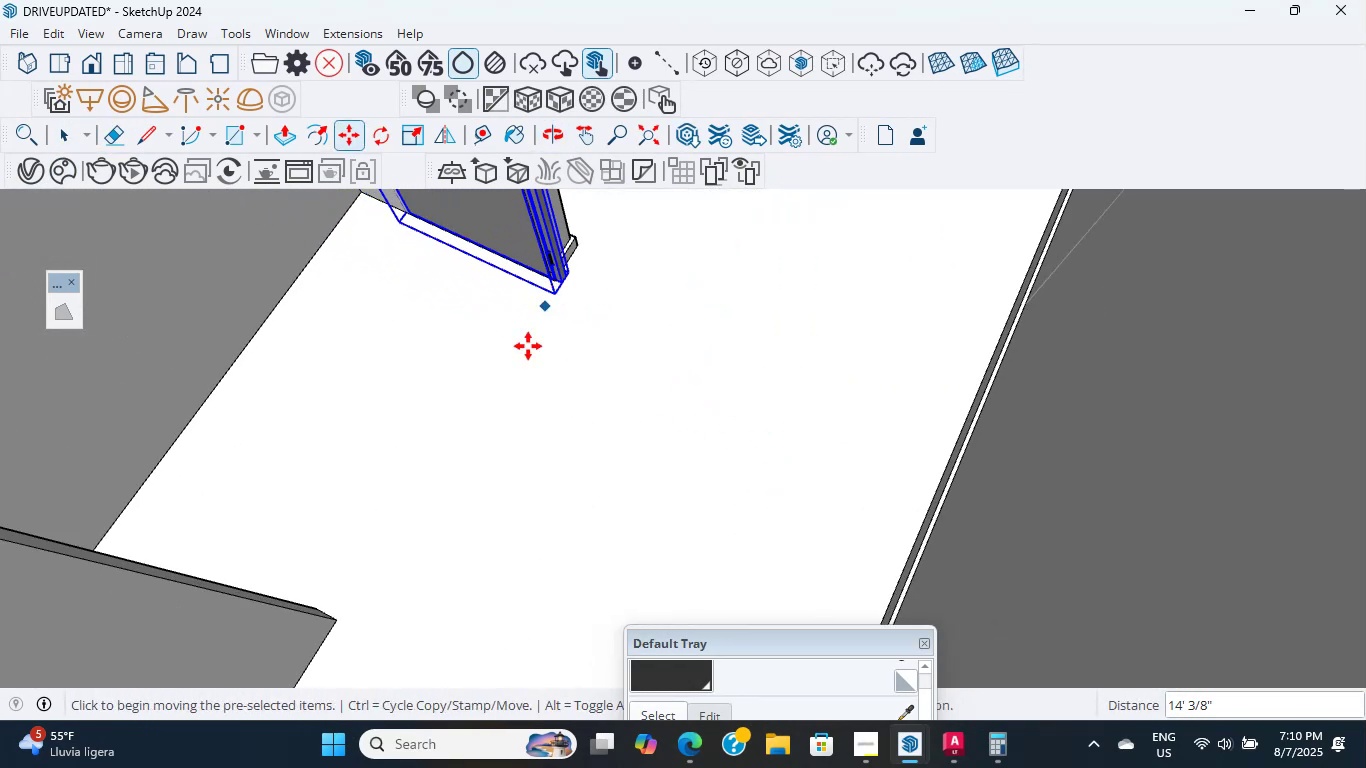 
scroll: coordinate [689, 530], scroll_direction: down, amount: 4.0
 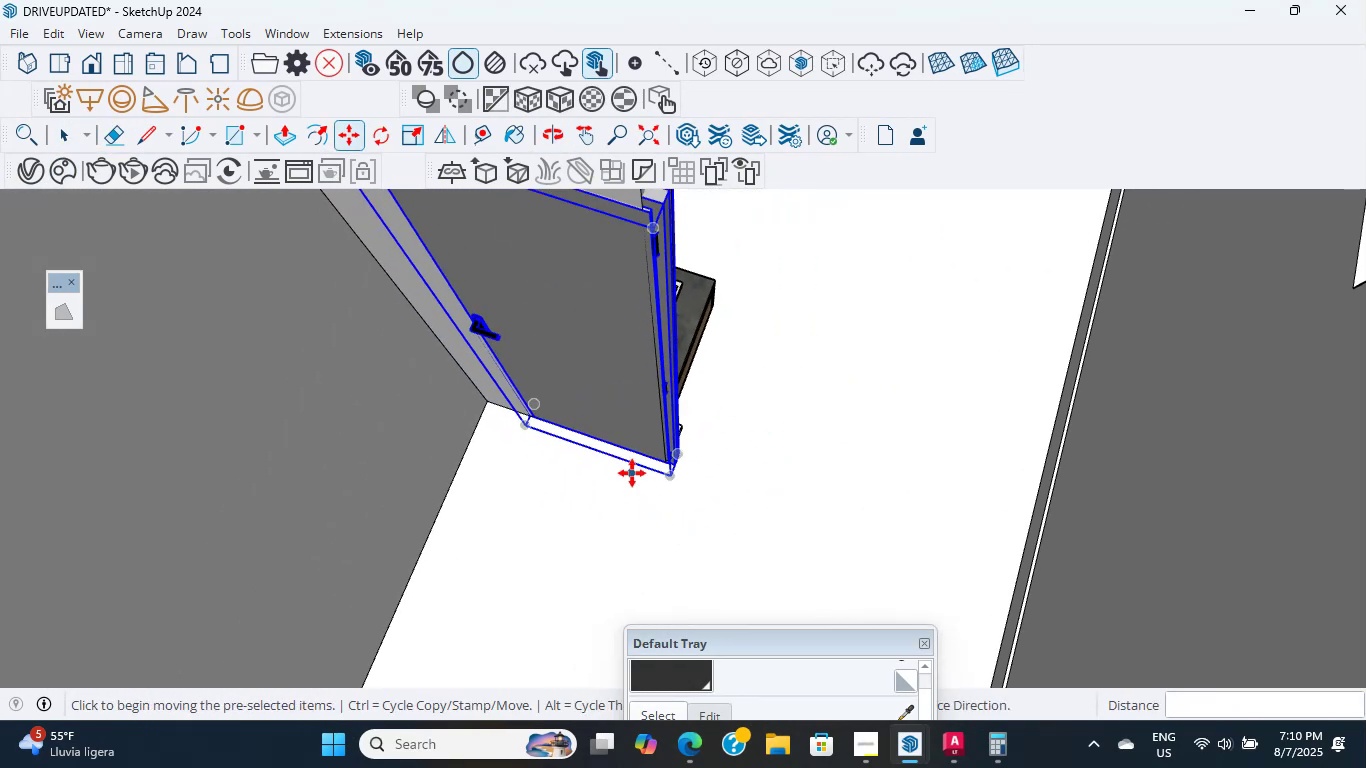 
hold_key(key=ShiftLeft, duration=0.36)
 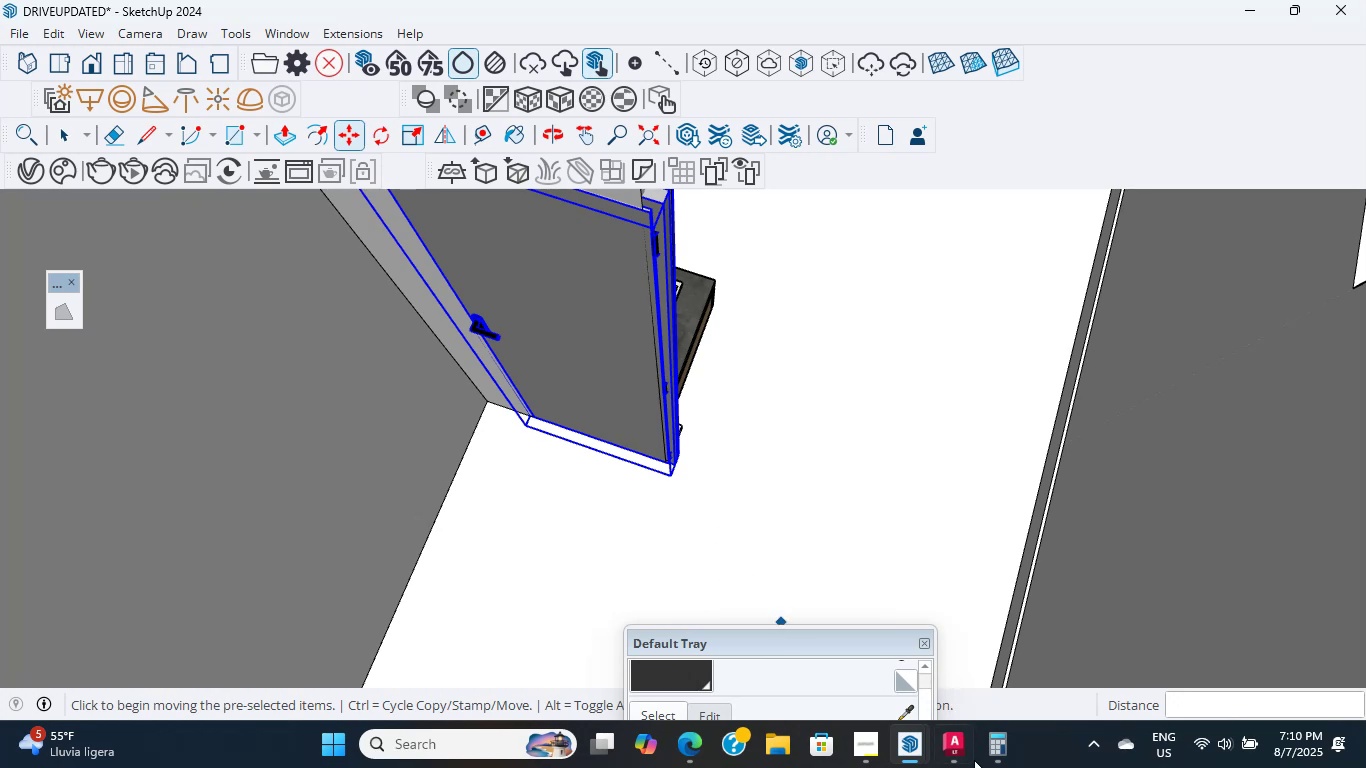 
double_click([950, 758])
 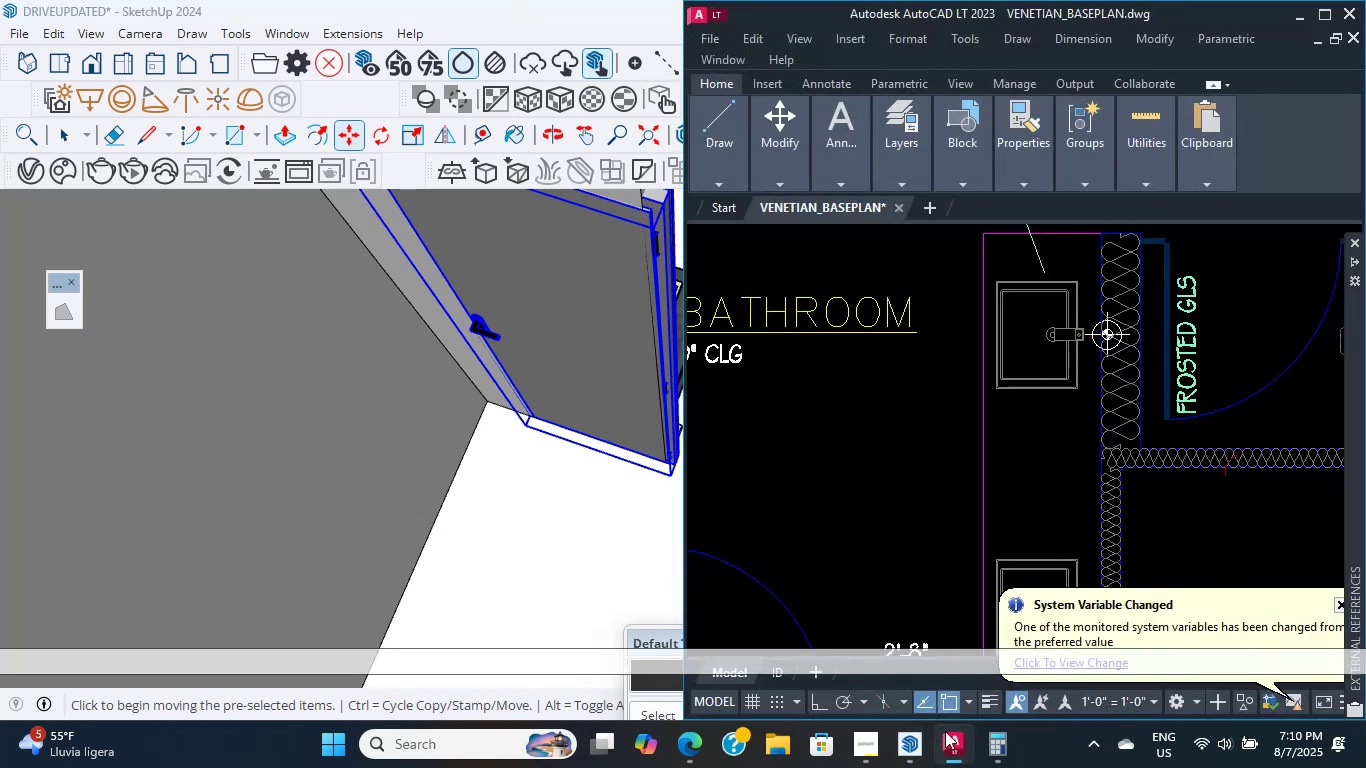 
scroll: coordinate [906, 464], scroll_direction: down, amount: 7.0
 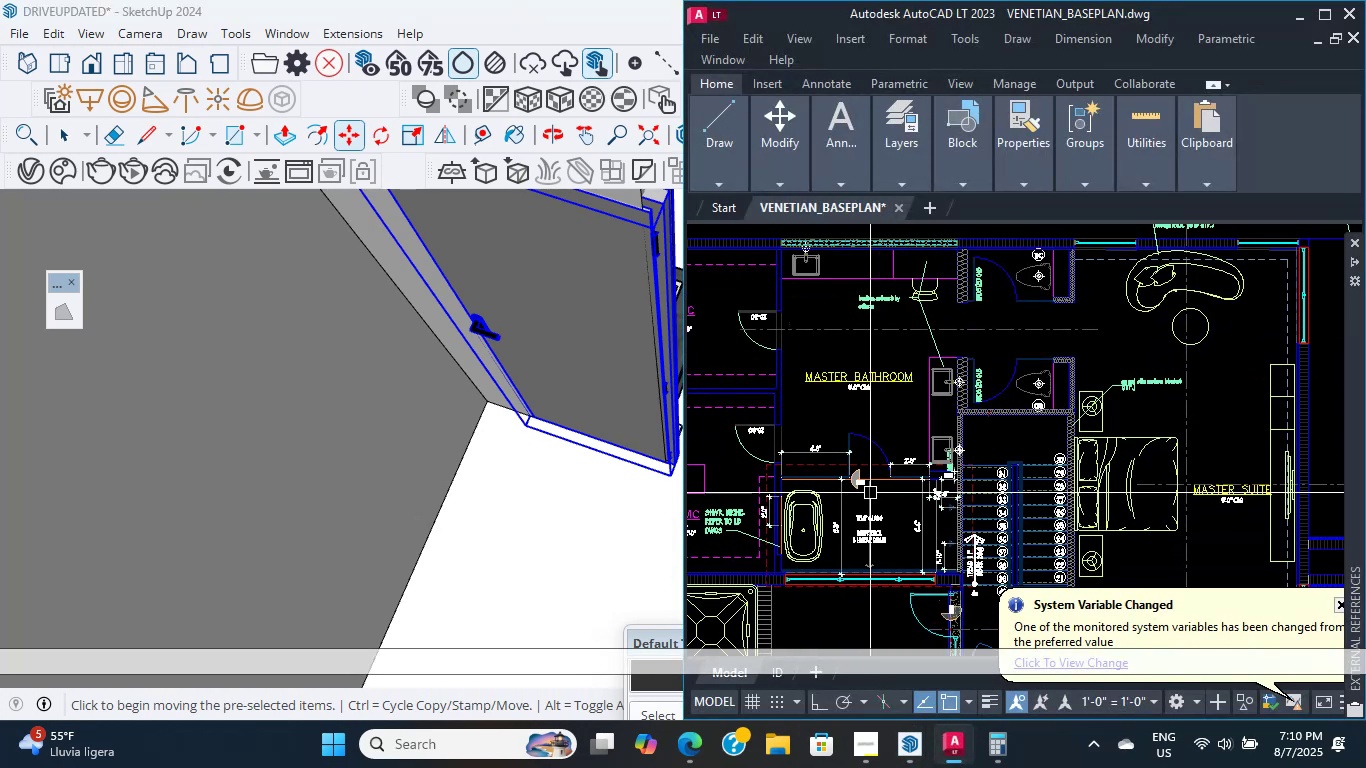 
scroll: coordinate [986, 394], scroll_direction: up, amount: 3.0
 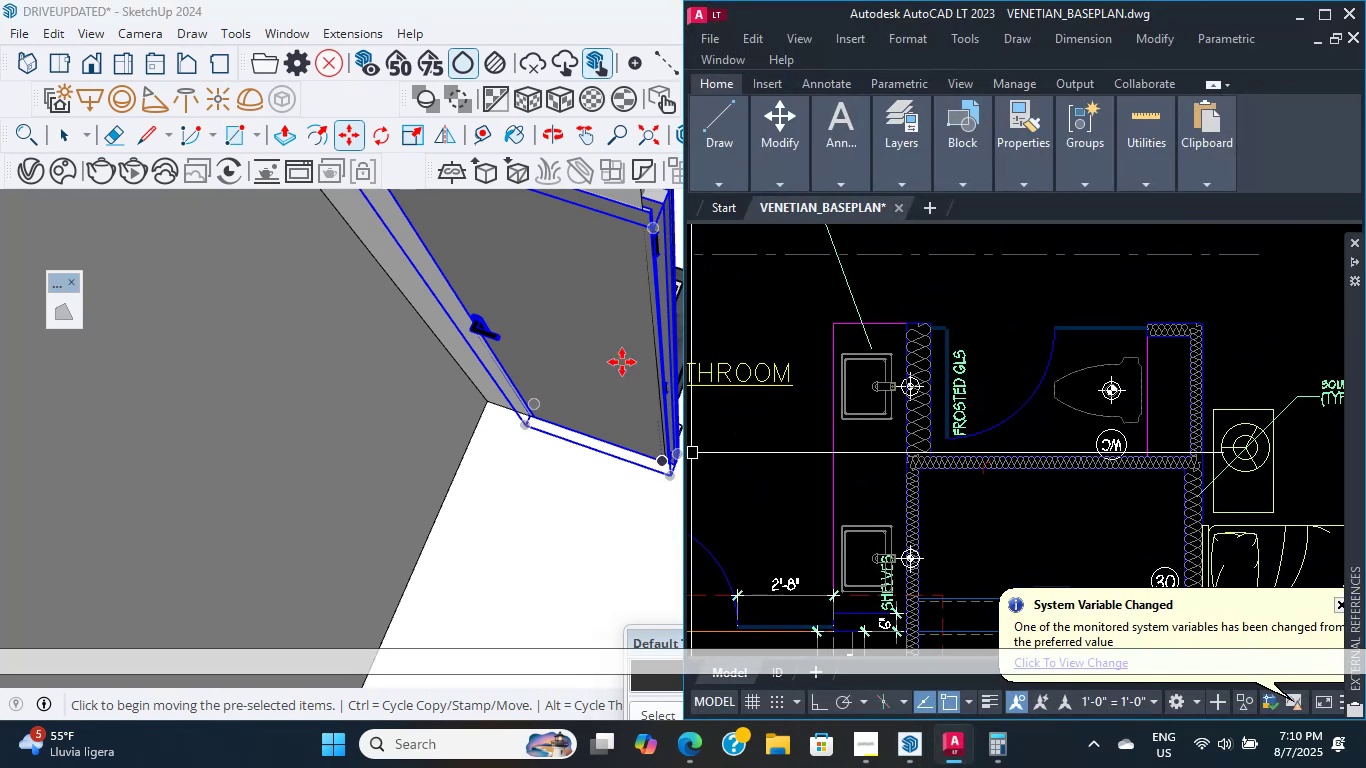 
scroll: coordinate [550, 385], scroll_direction: down, amount: 7.0
 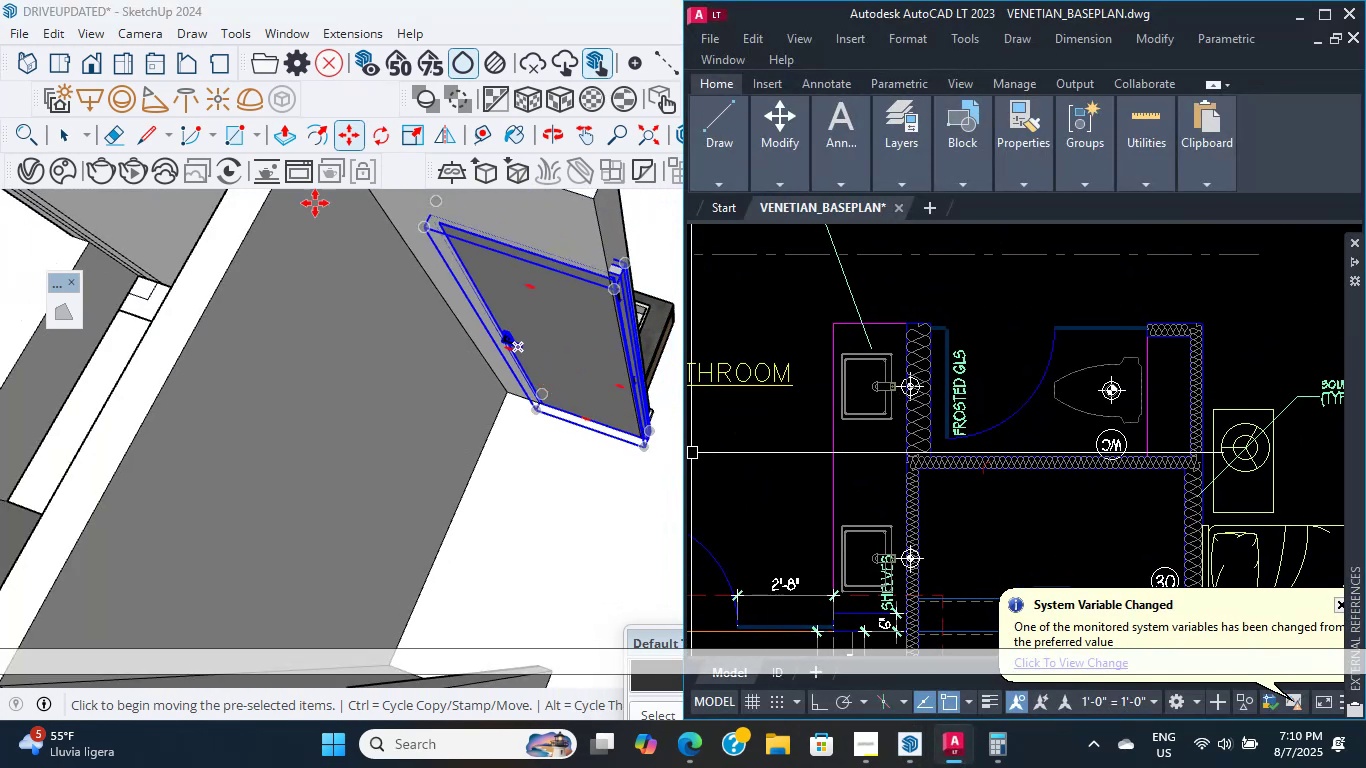 
key(Delete)
 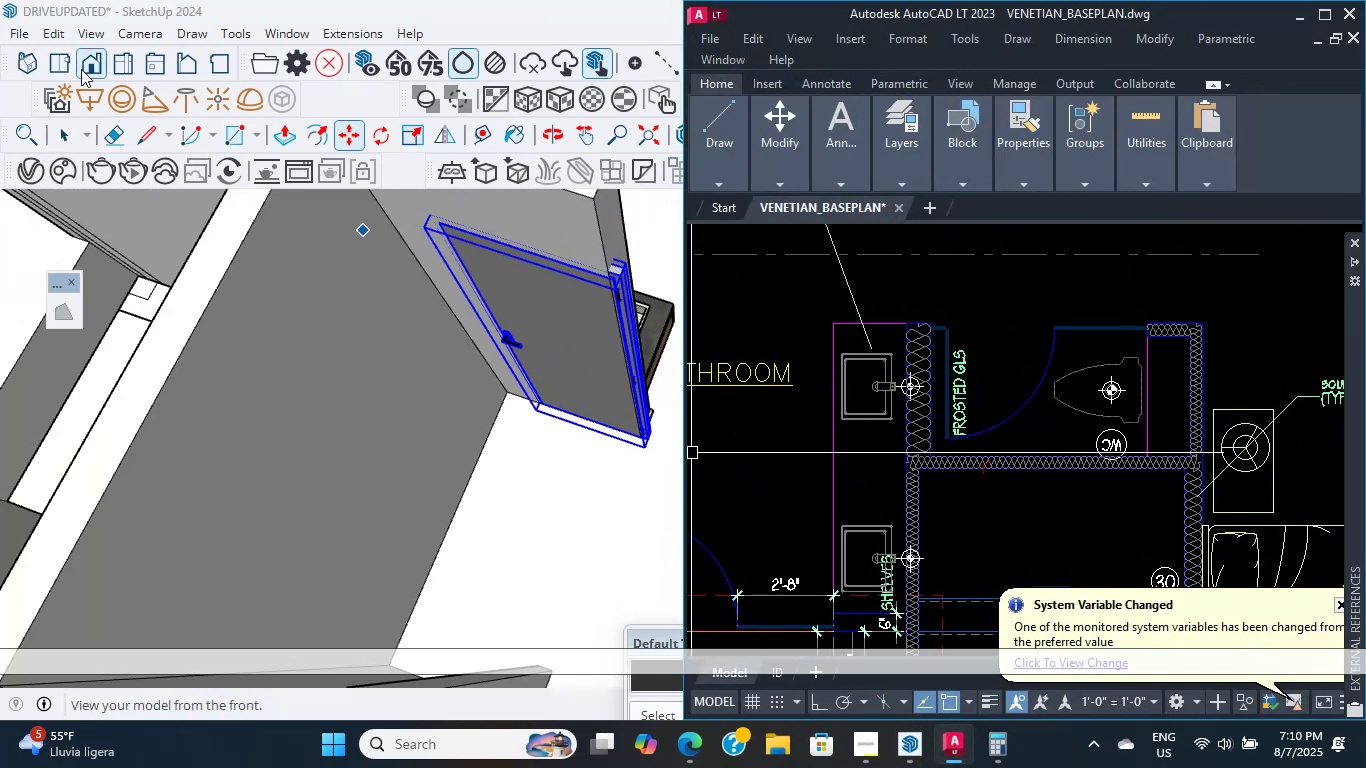 
left_click([59, 133])
 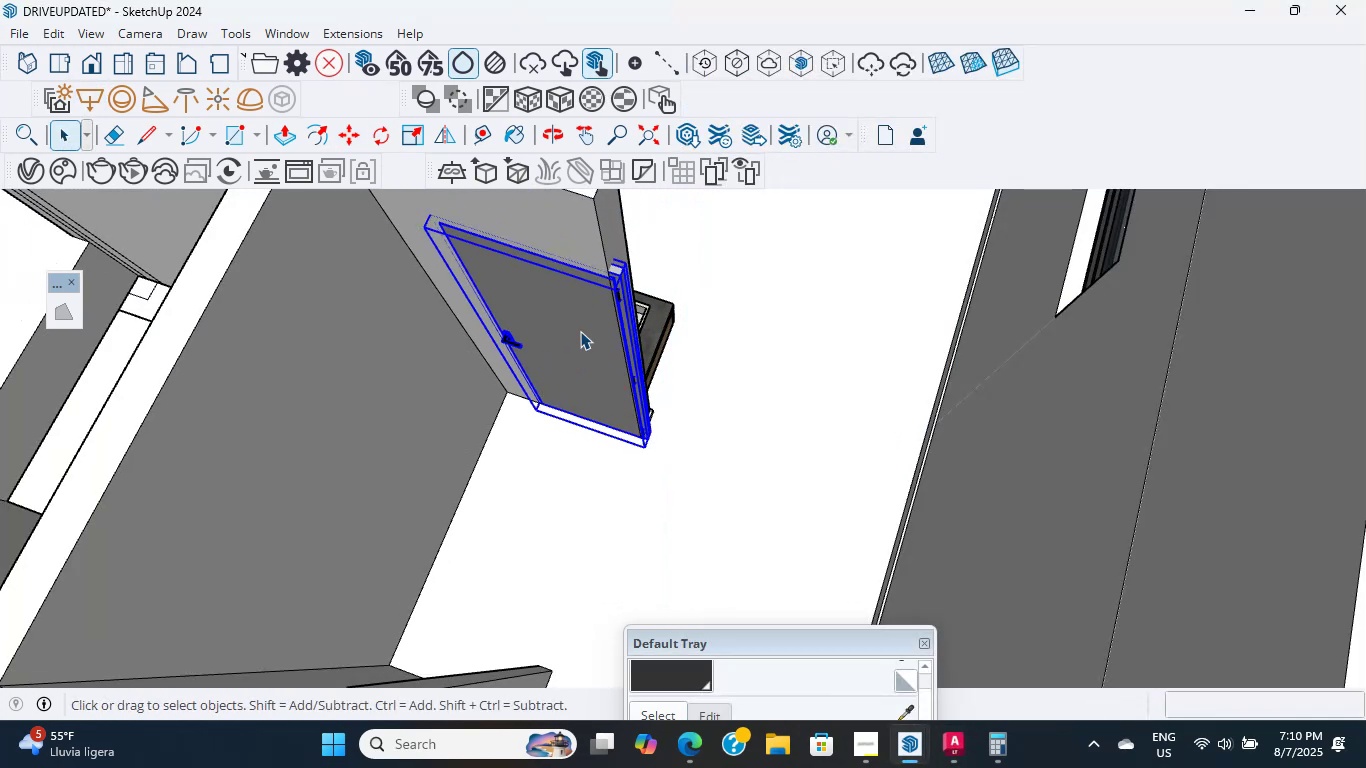 
double_click([576, 354])
 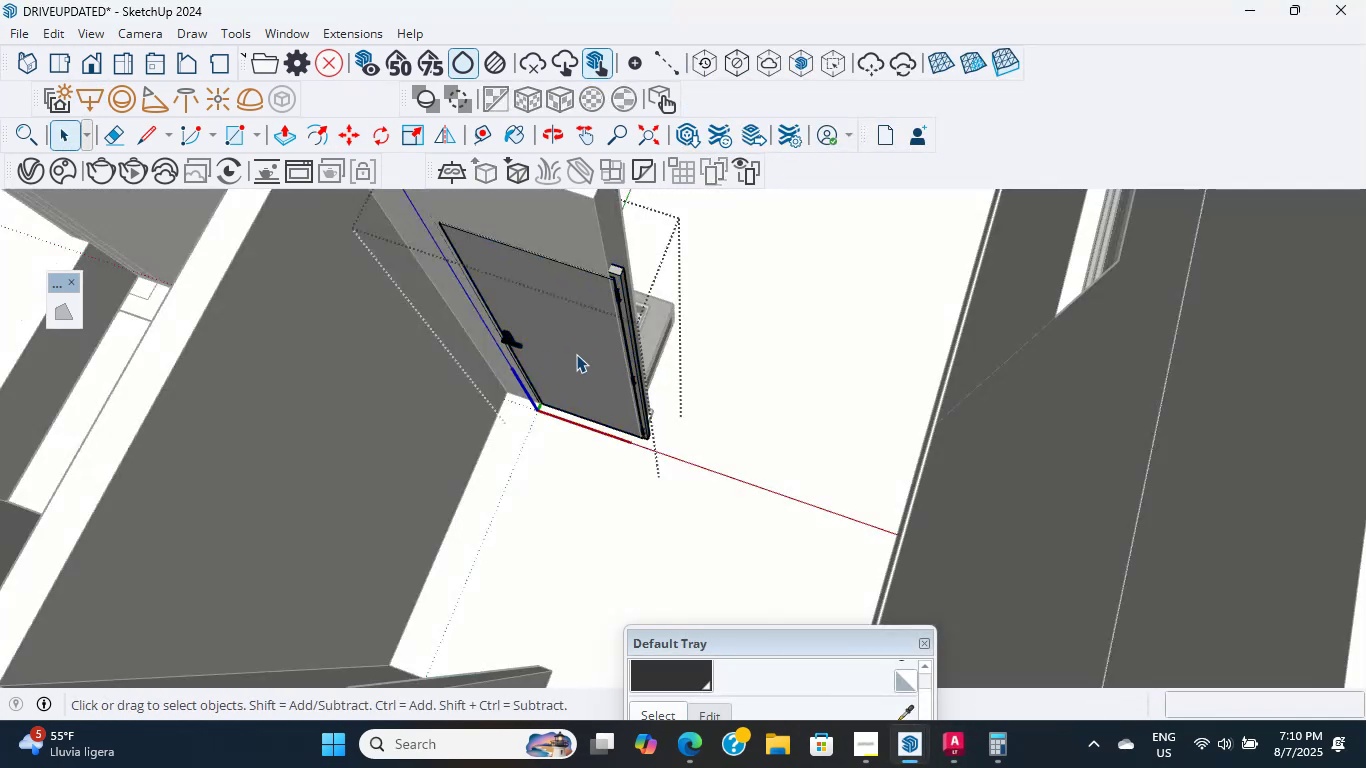 
key(Delete)
 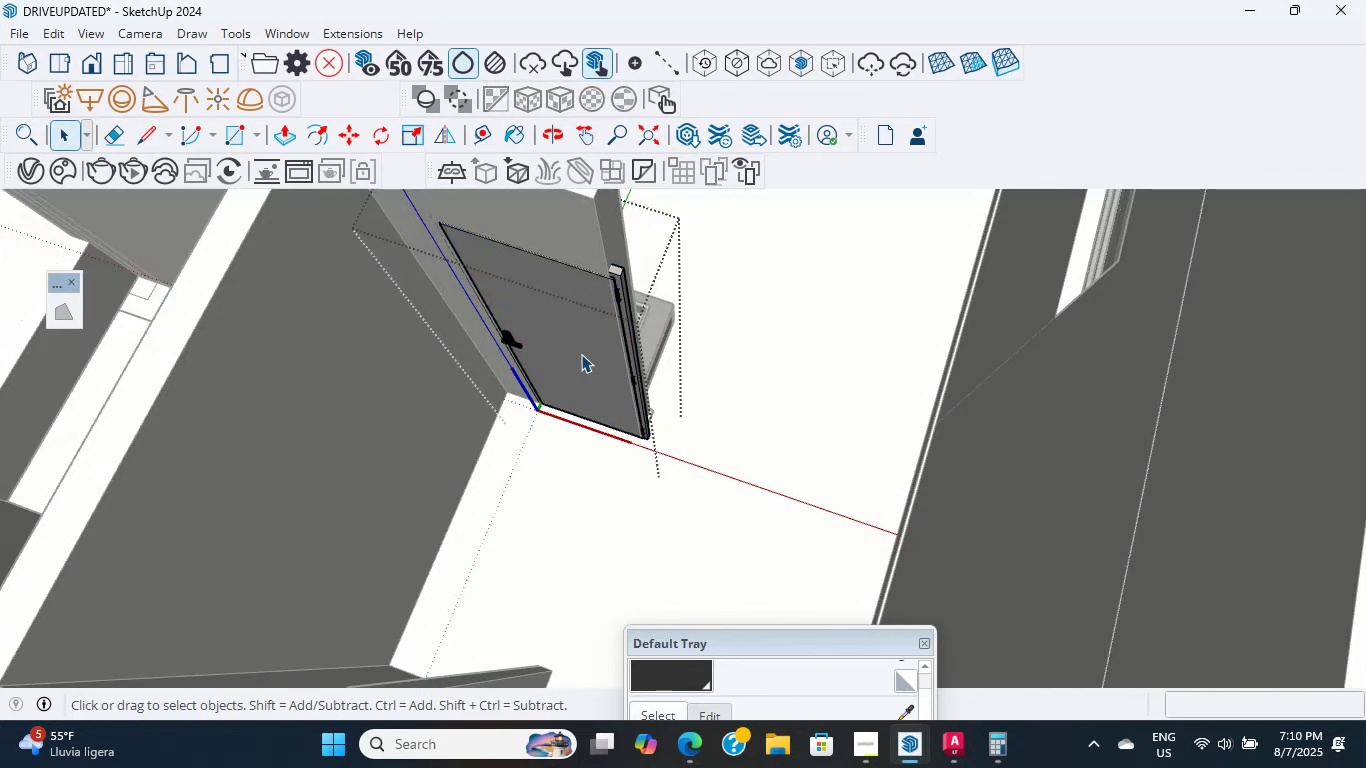 
key(Escape)
 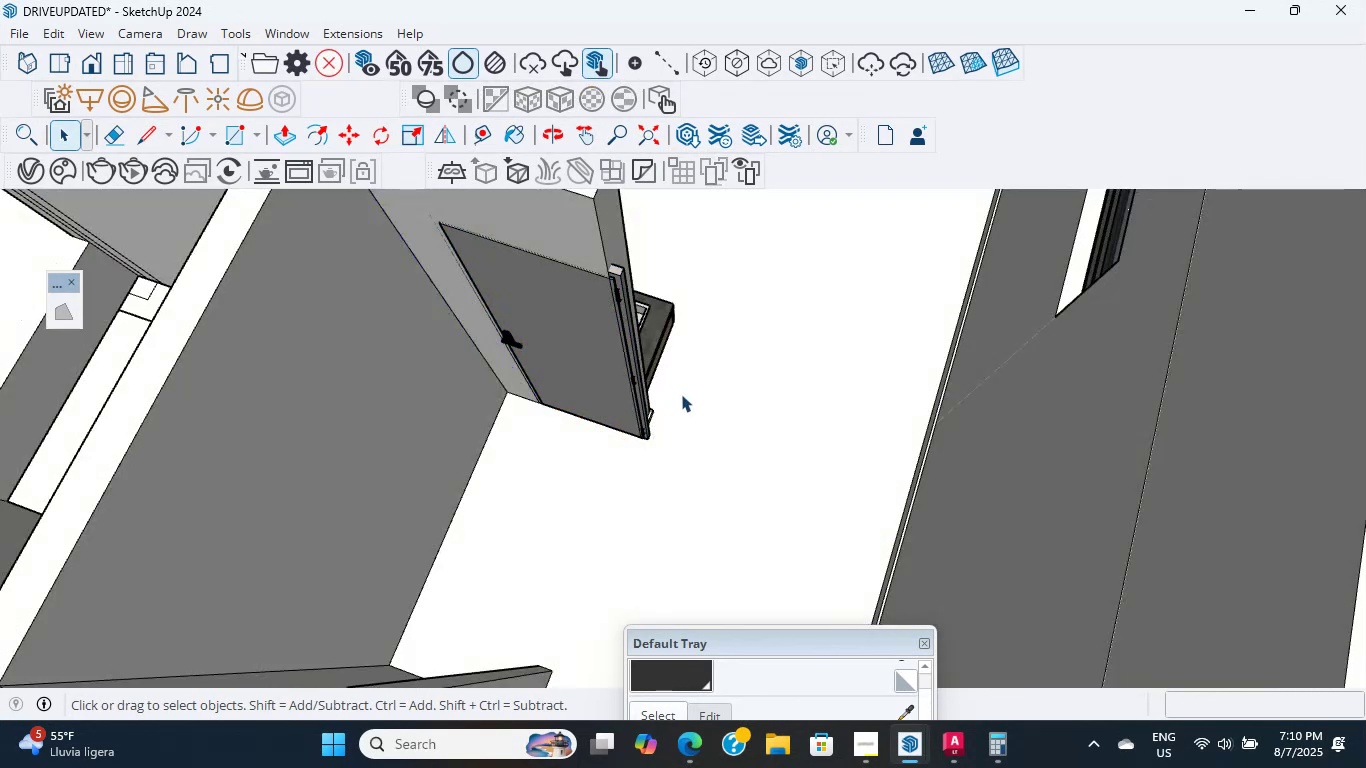 
key(Escape)
 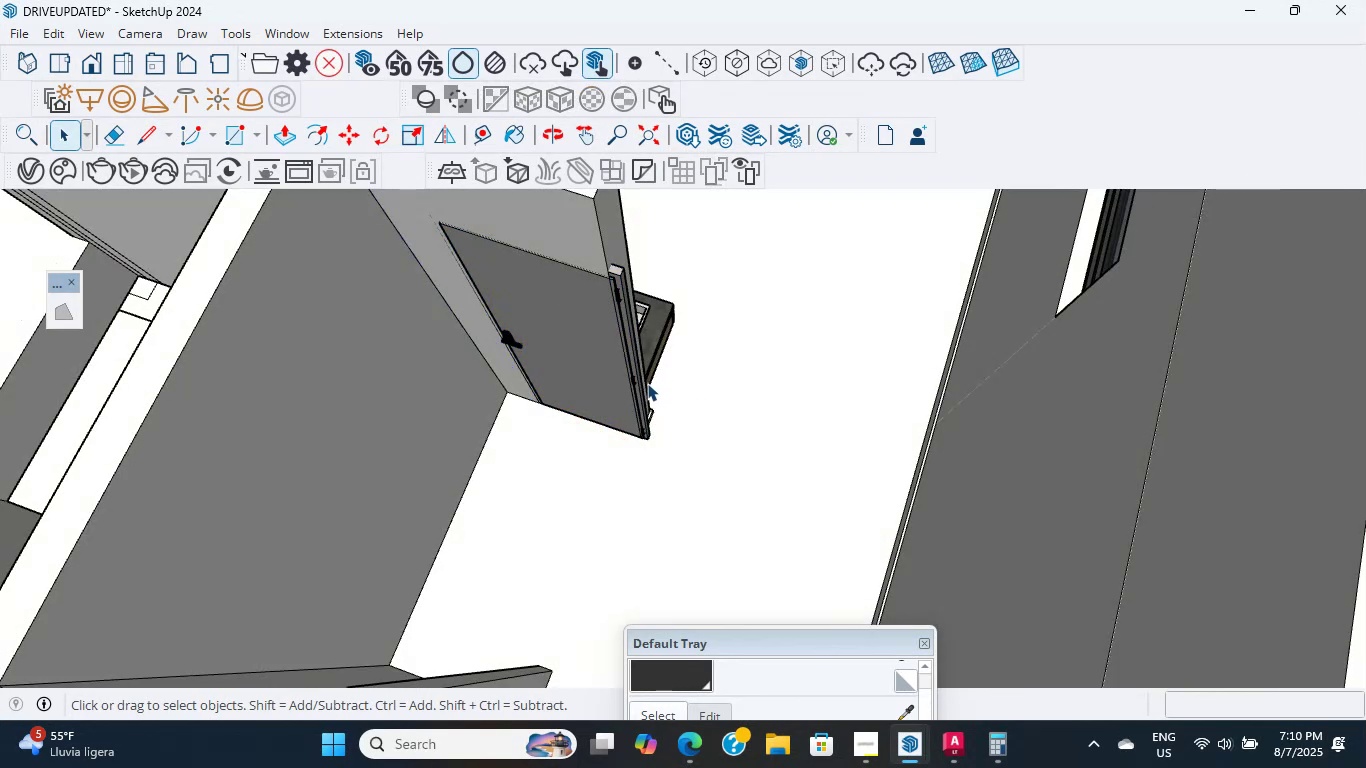 
left_click([639, 385])
 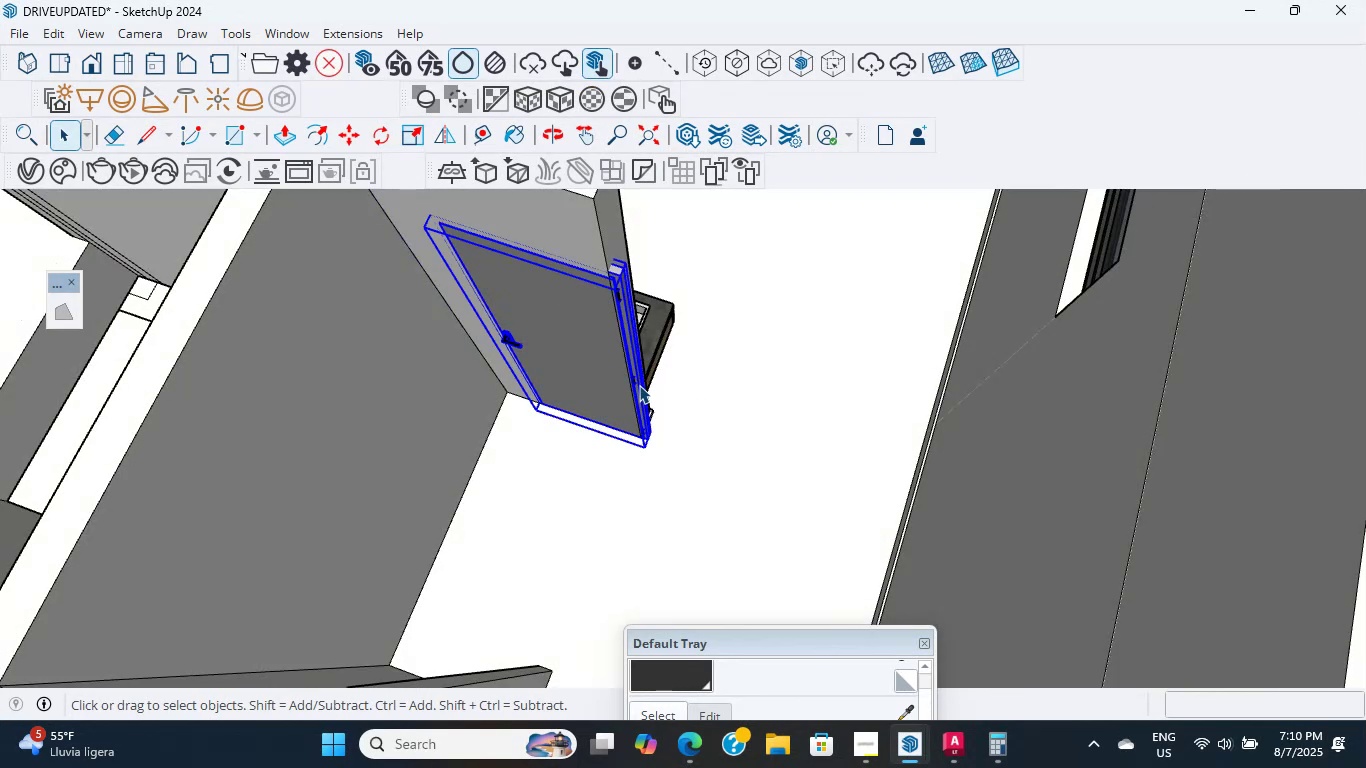 
scroll: coordinate [570, 405], scroll_direction: down, amount: 5.0
 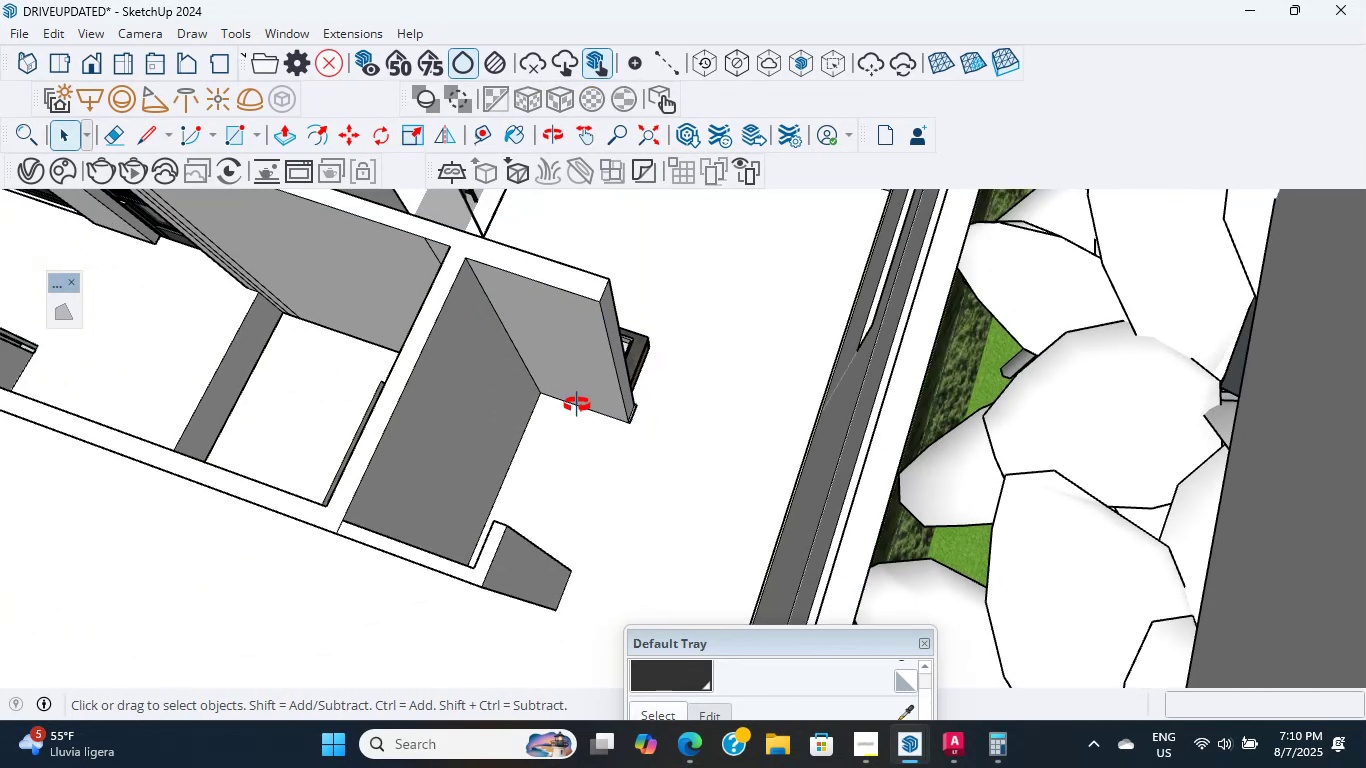 
key(Delete)
 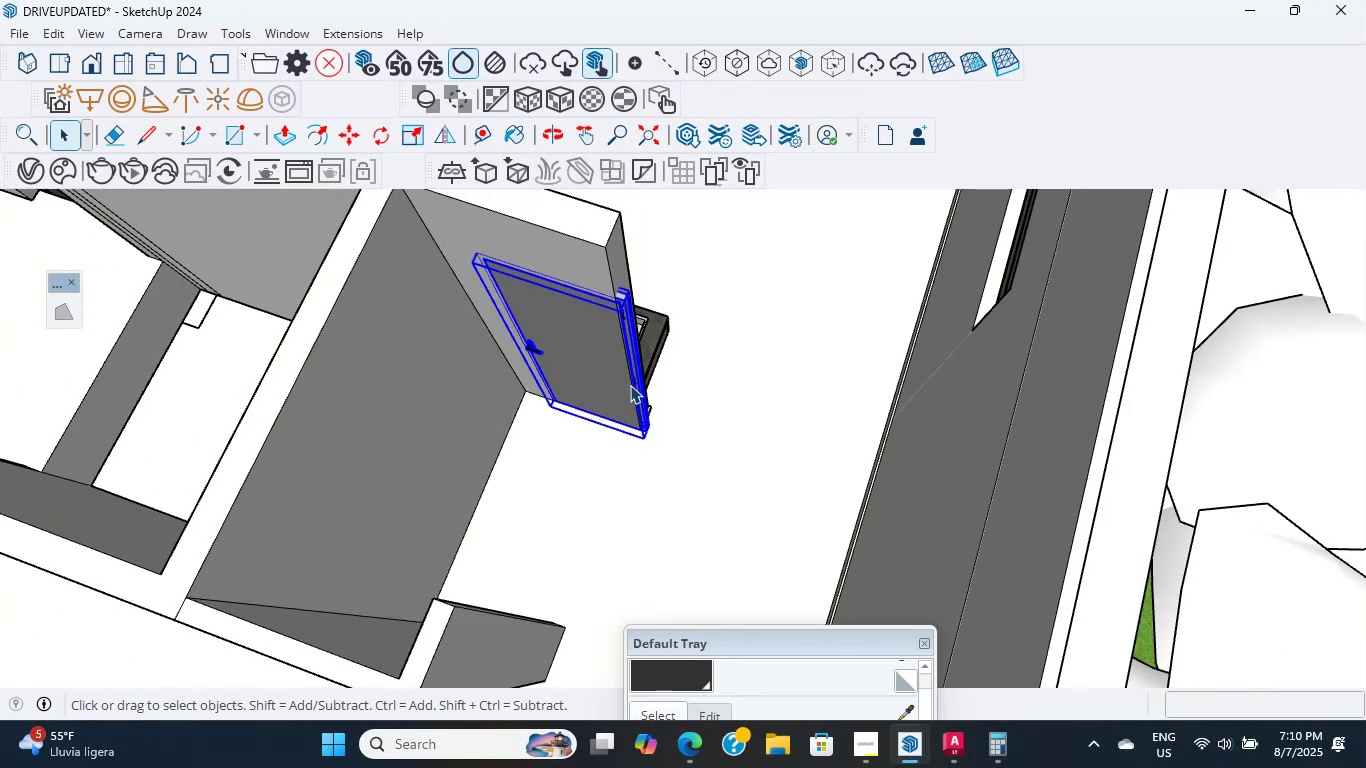 
key(Backspace)
 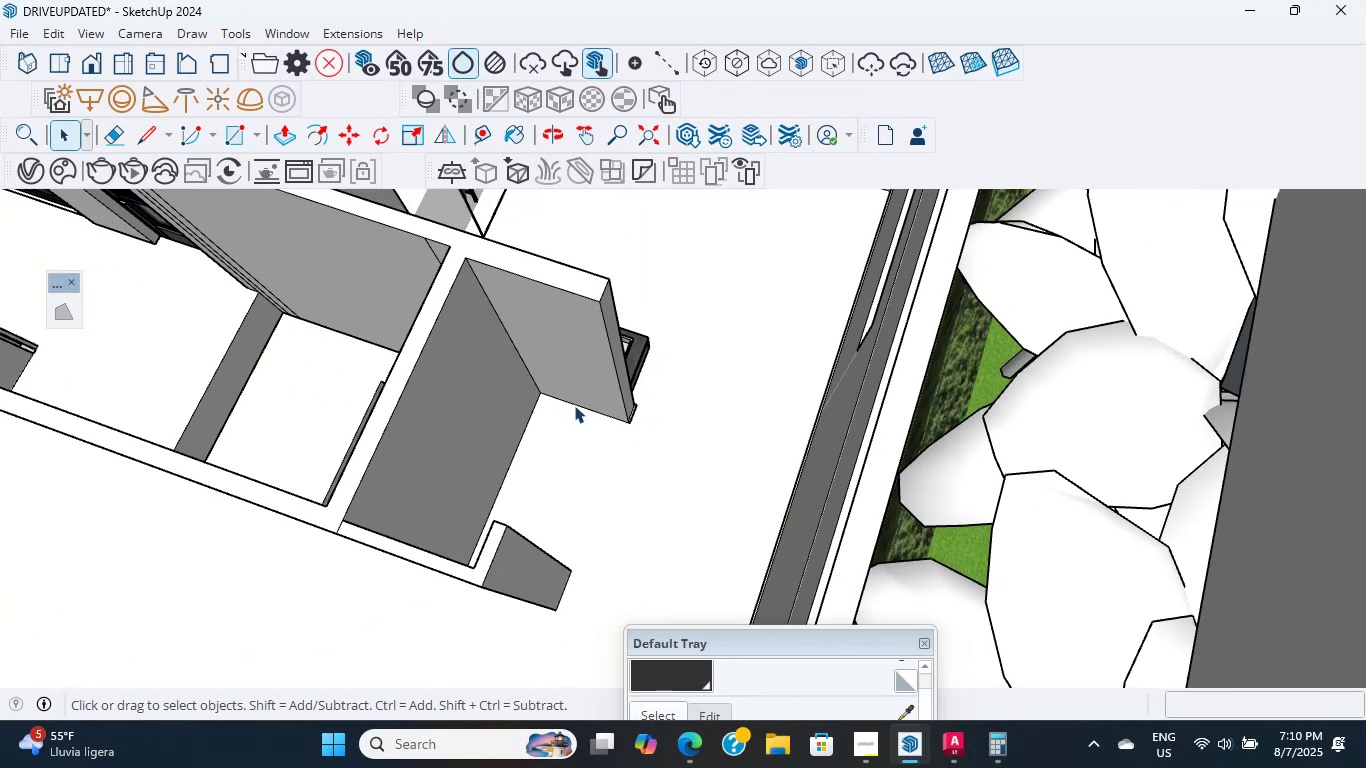 
hold_key(key=ShiftLeft, duration=0.43)
 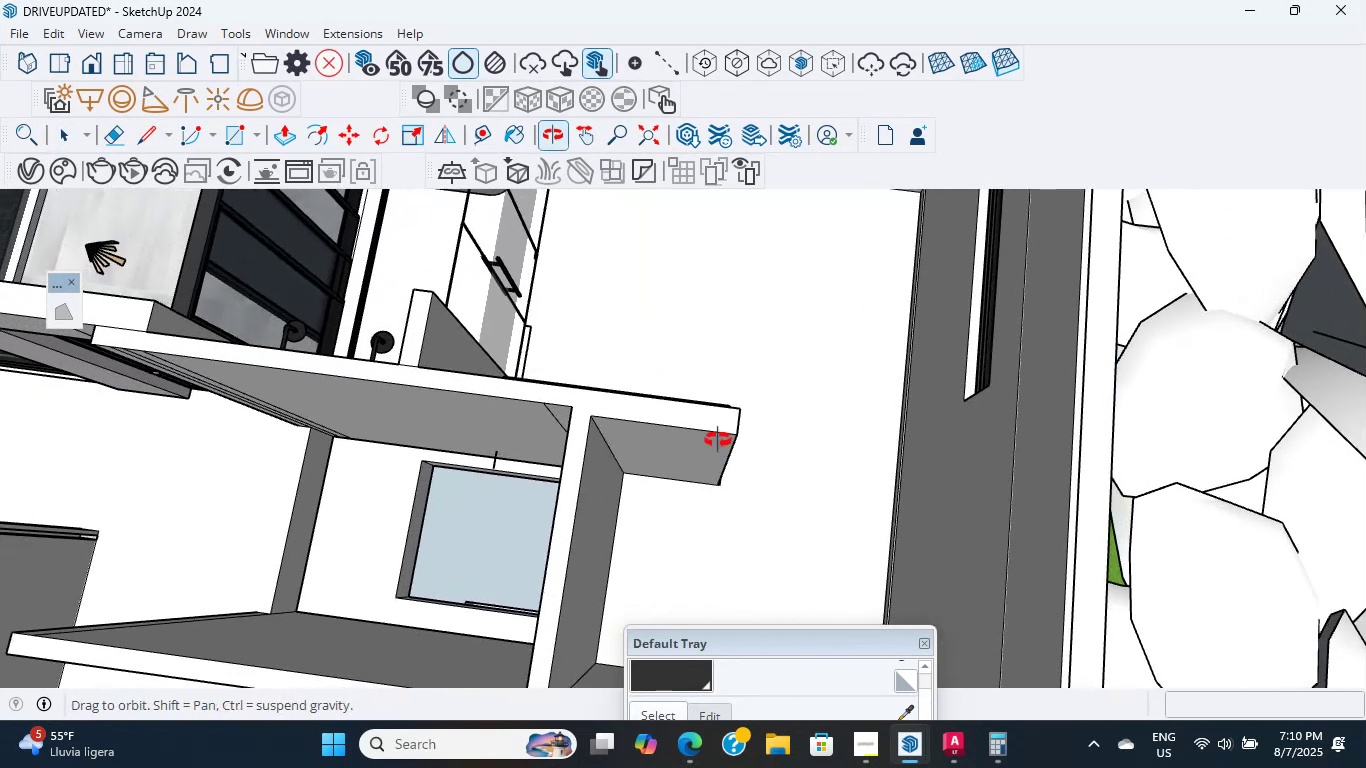 
key(Shift+ShiftLeft)
 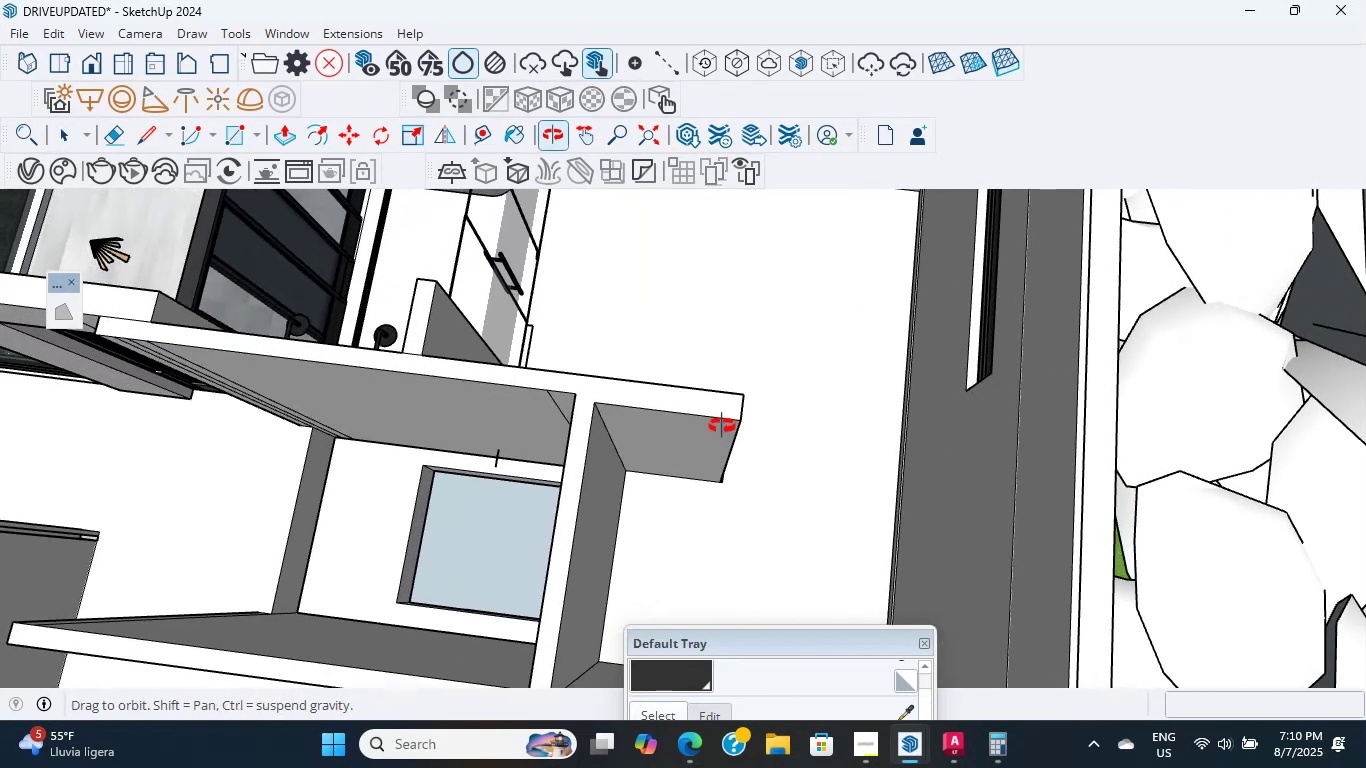 
scroll: coordinate [893, 423], scroll_direction: down, amount: 4.0
 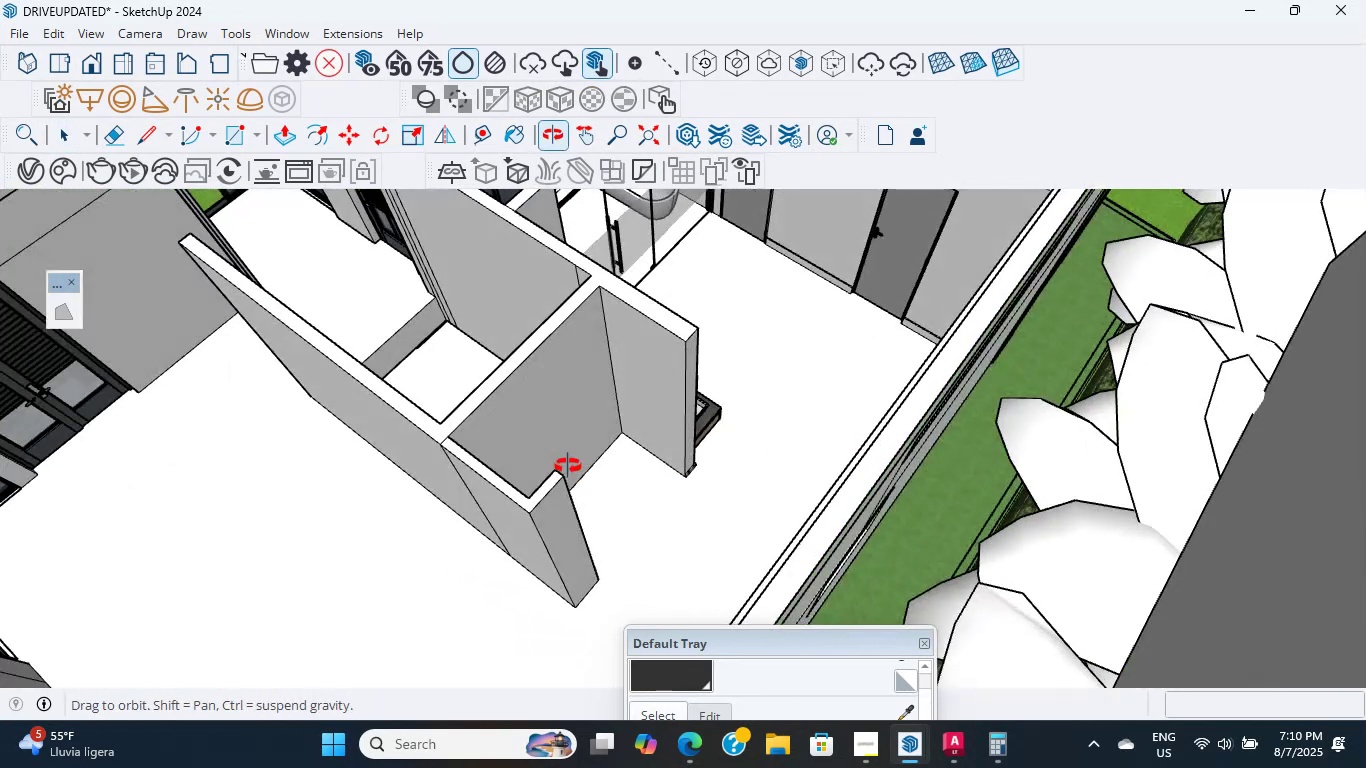 
scroll: coordinate [507, 457], scroll_direction: up, amount: 5.0
 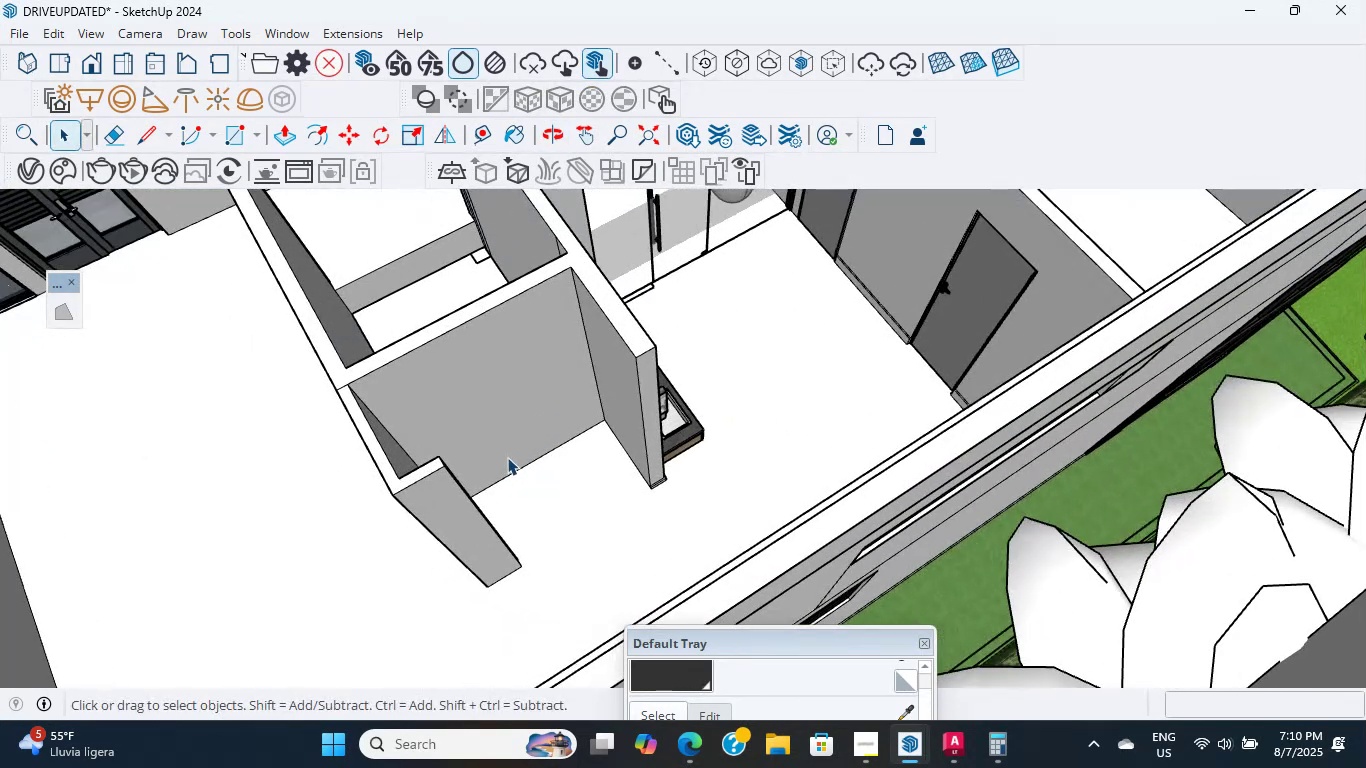 
hold_key(key=ShiftLeft, duration=0.43)
 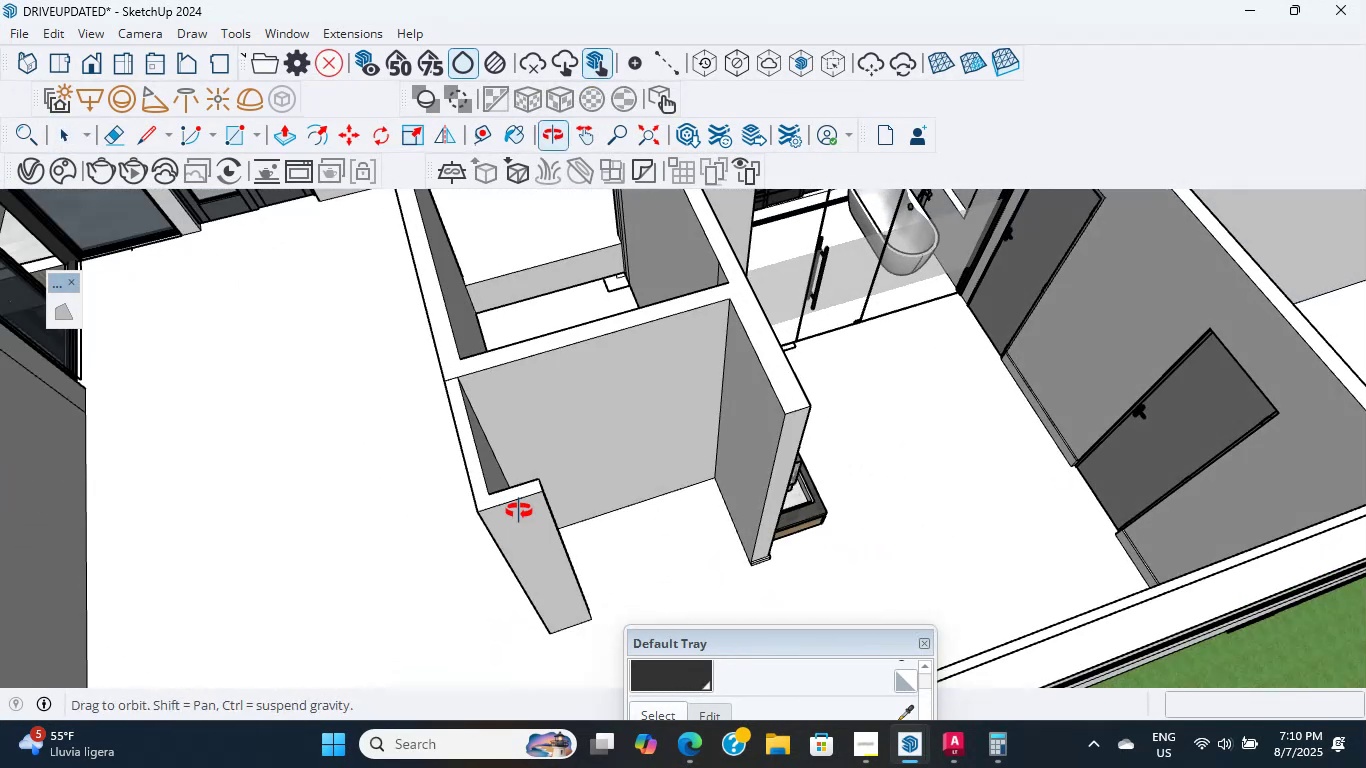 
scroll: coordinate [481, 496], scroll_direction: up, amount: 3.0
 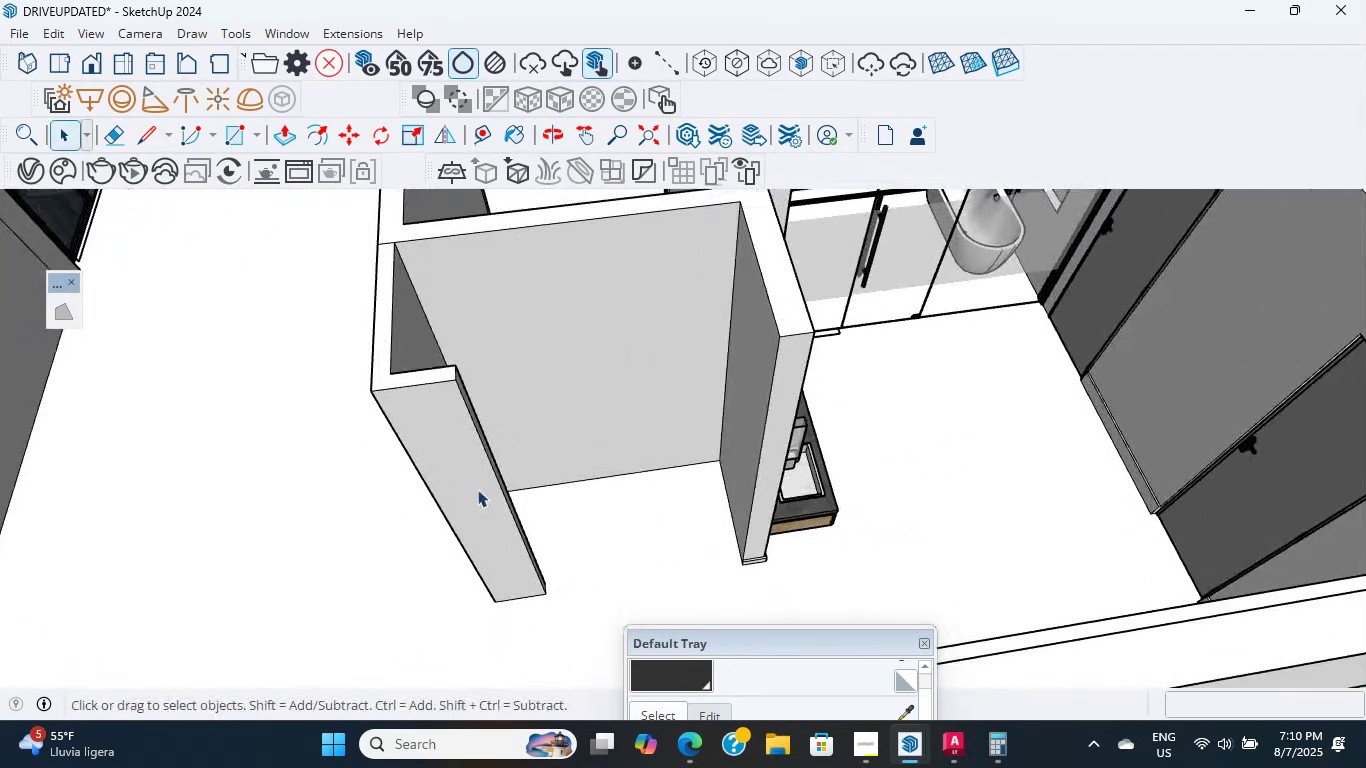 
key(Shift+ShiftLeft)
 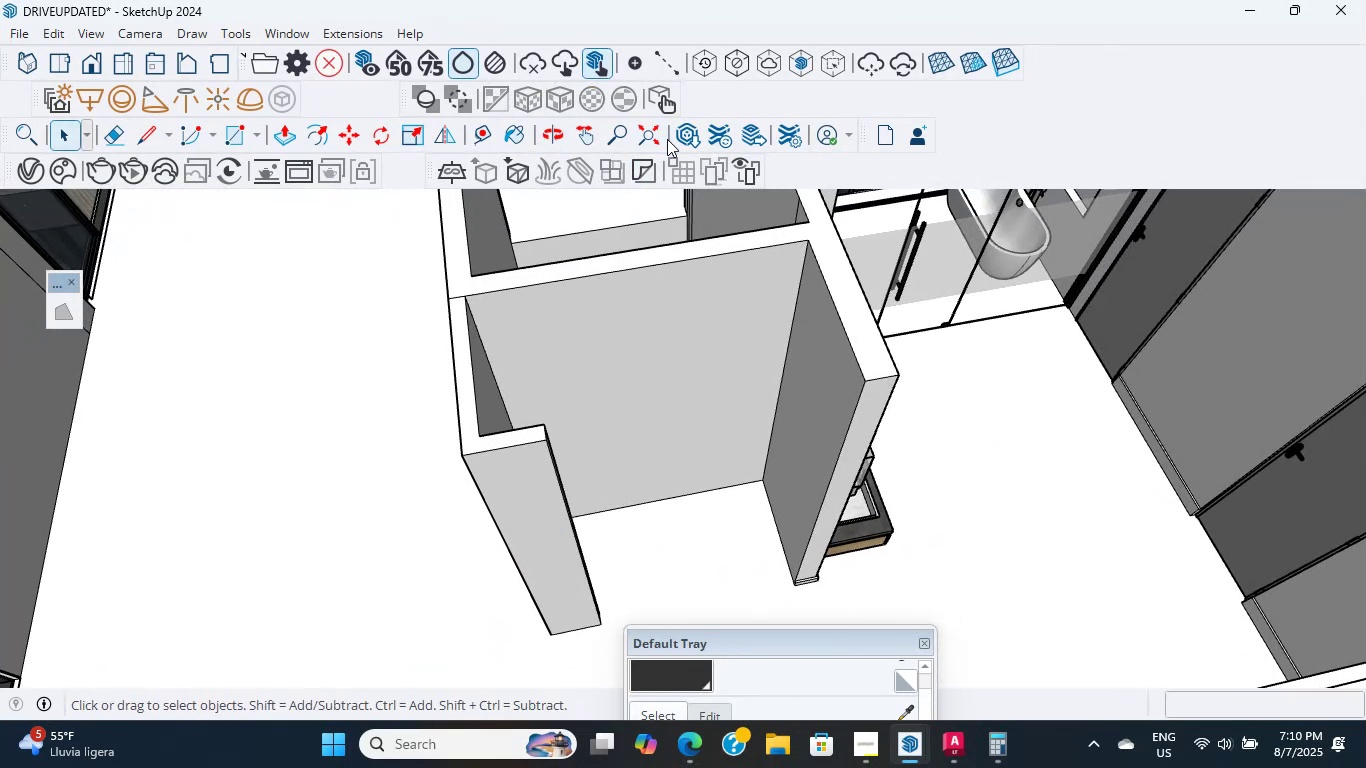 
left_click([673, 140])
 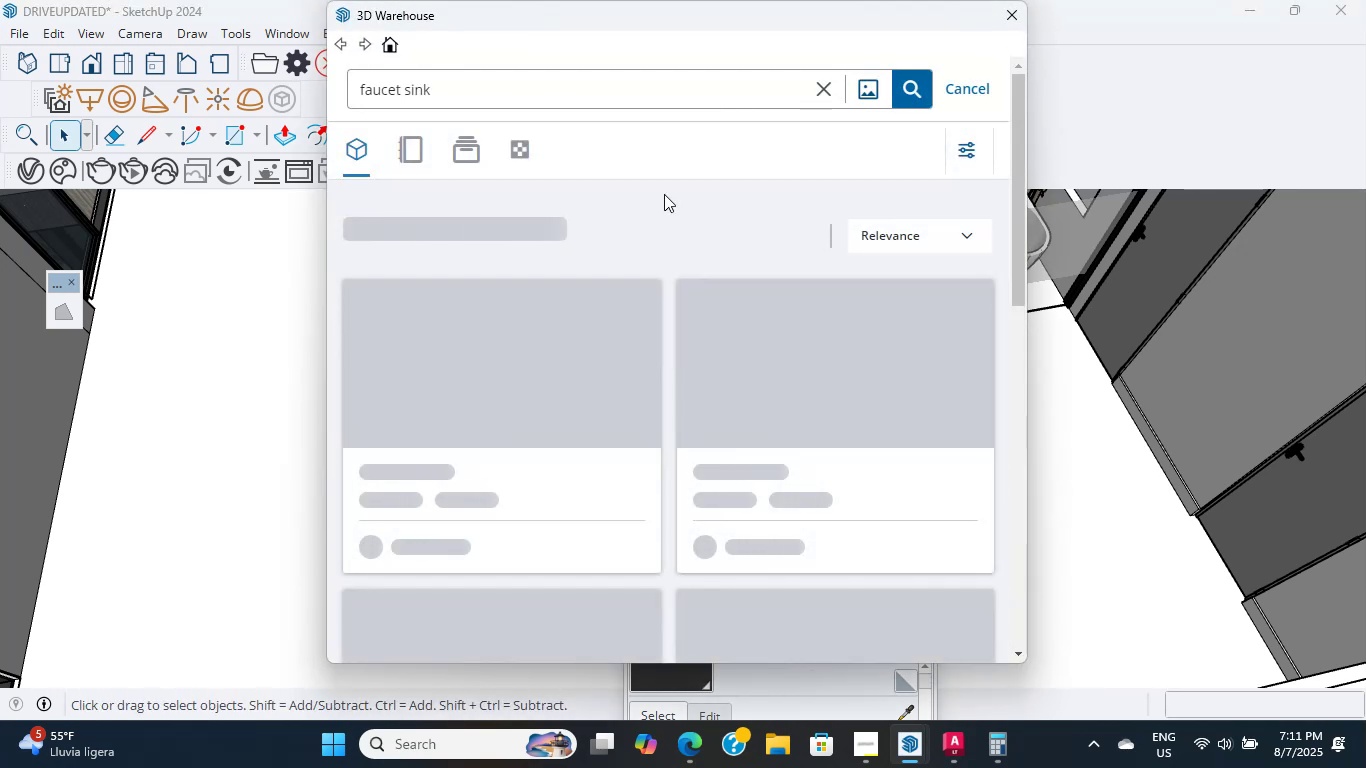 
left_click_drag(start_coordinate=[673, 81], to_coordinate=[226, 78])
 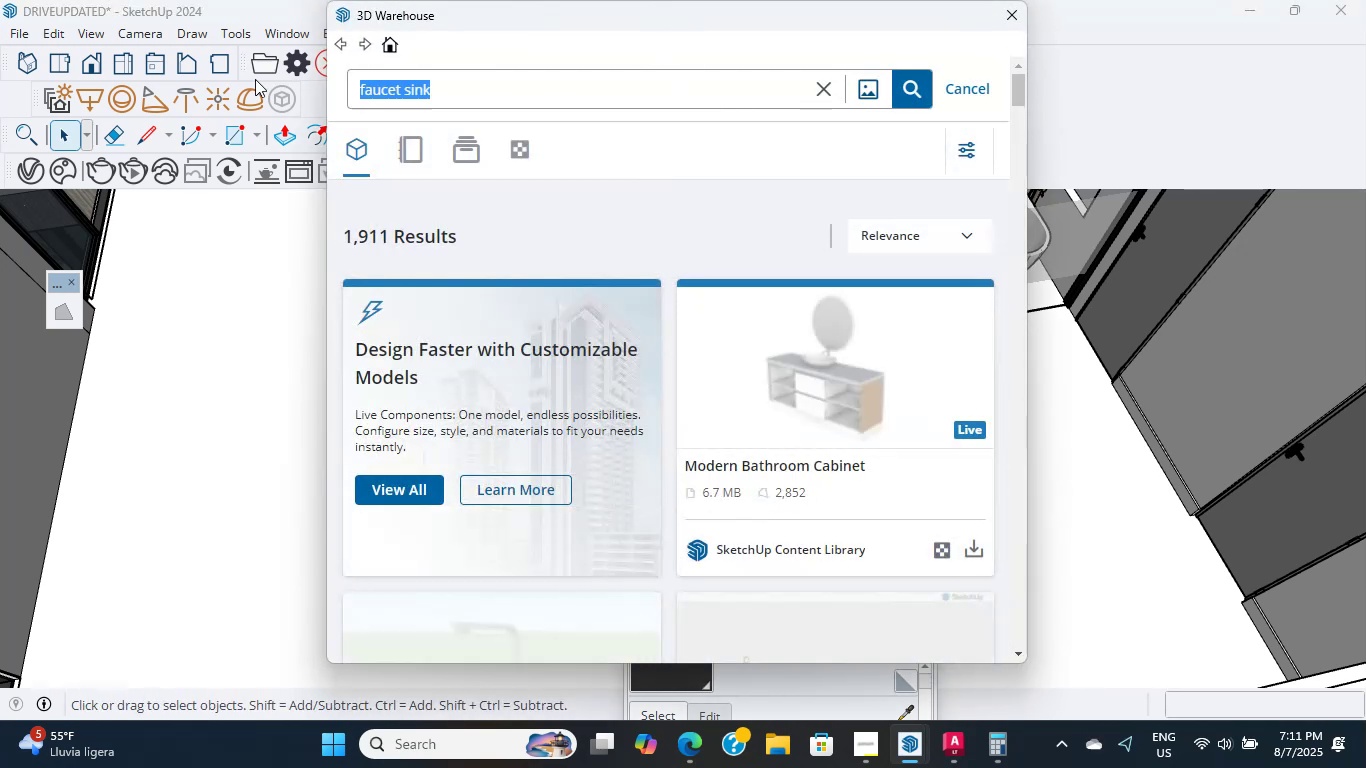 
double_click([226, 78])
 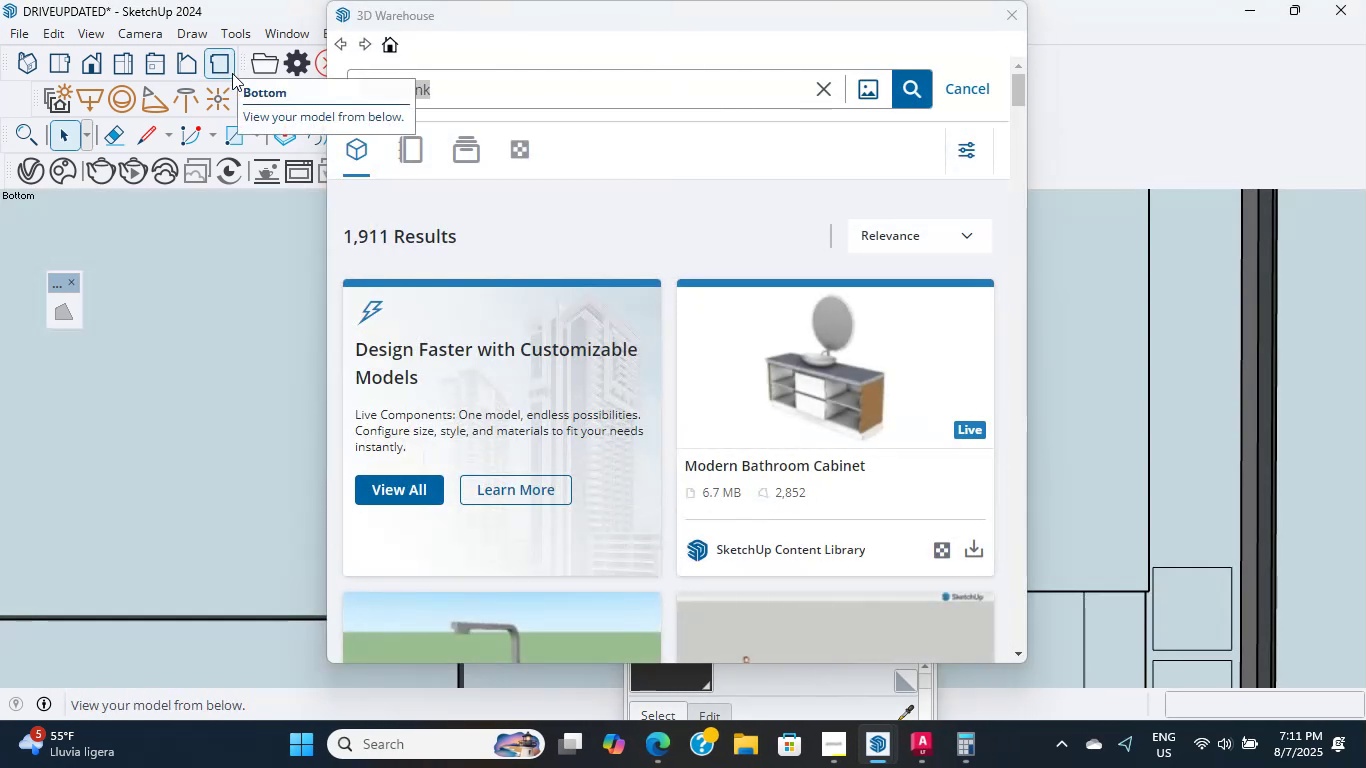 
type(glass )
 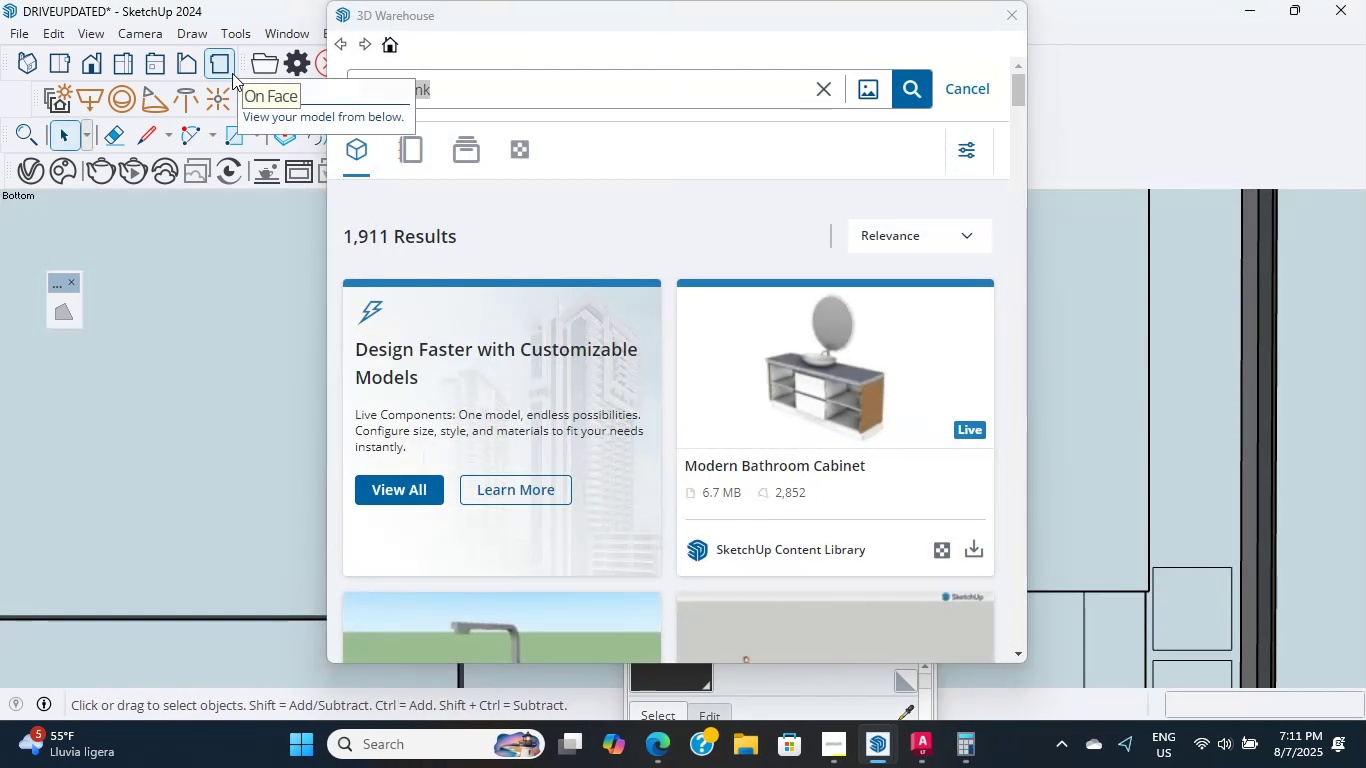 
type(door)
 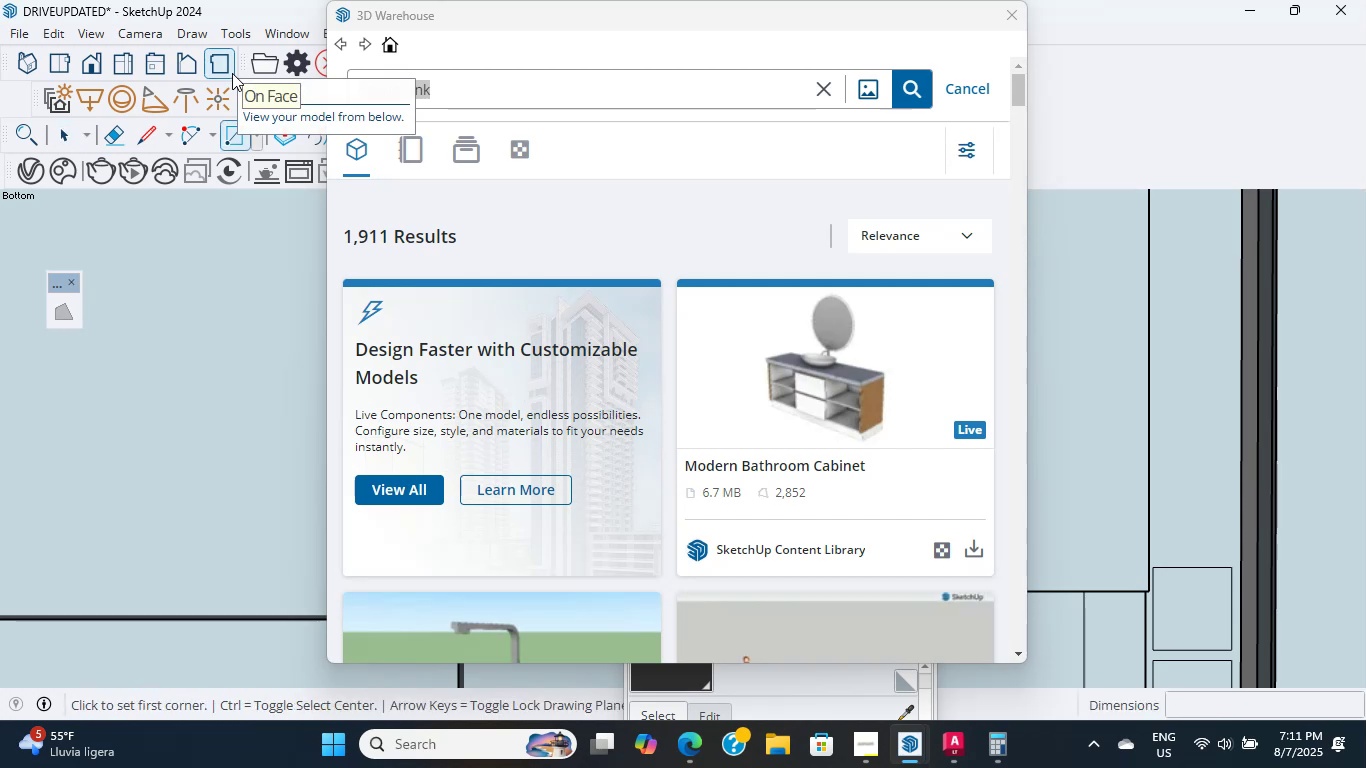 
double_click([480, 86])
 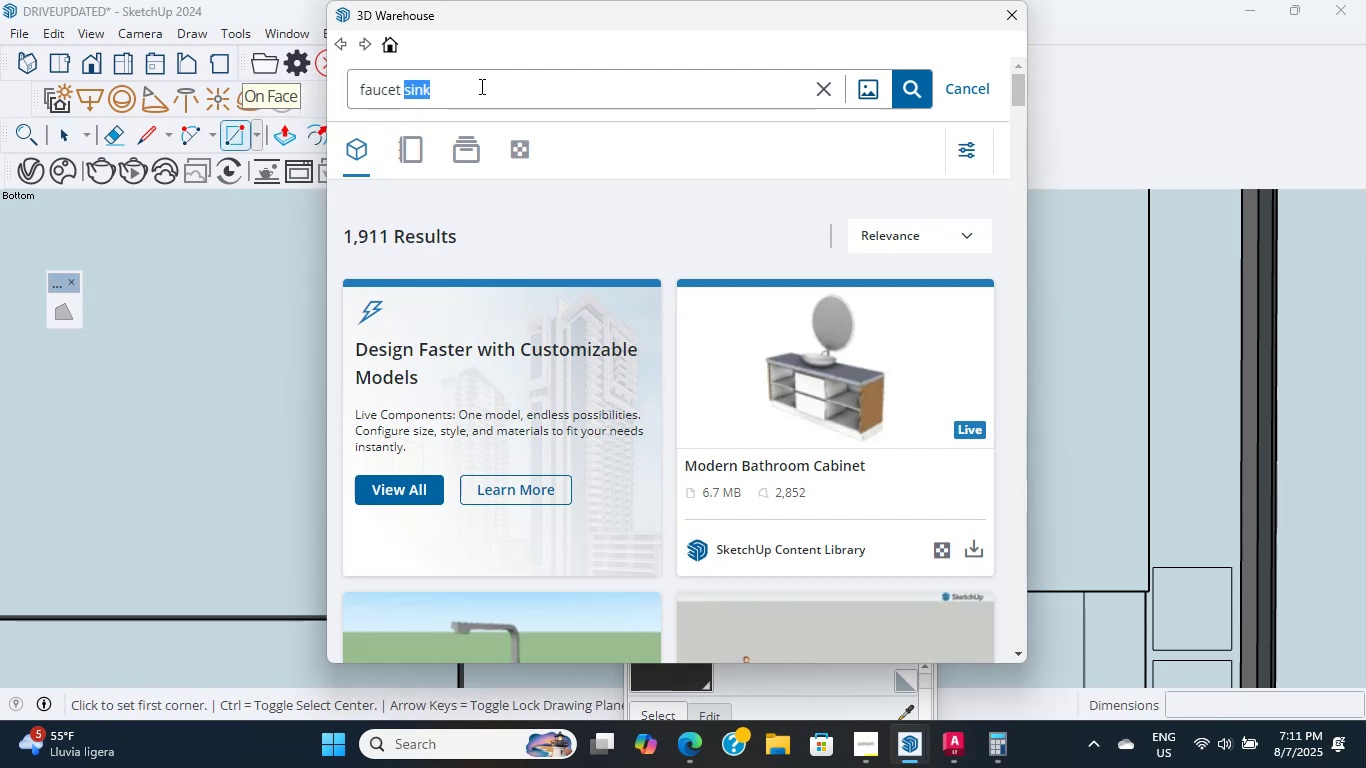 
triple_click([480, 86])
 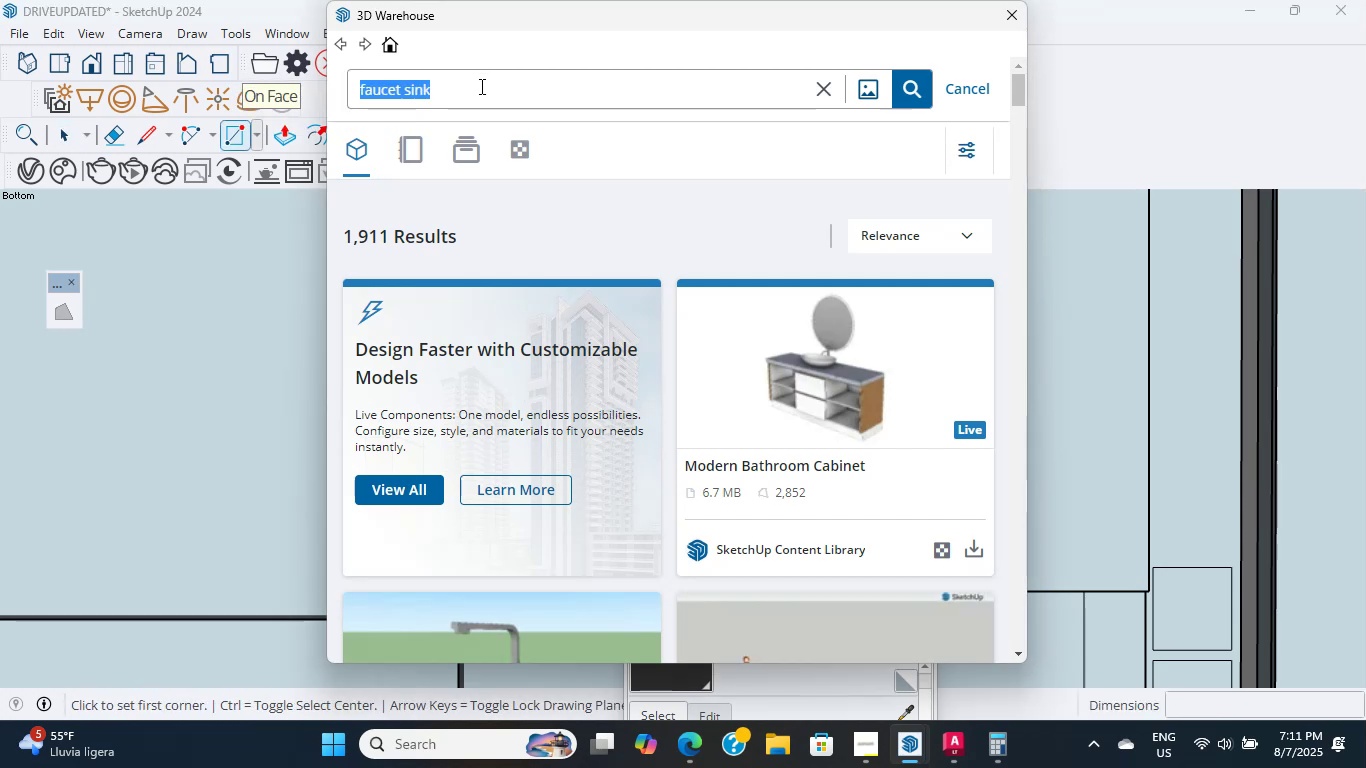 
type(glass door)
 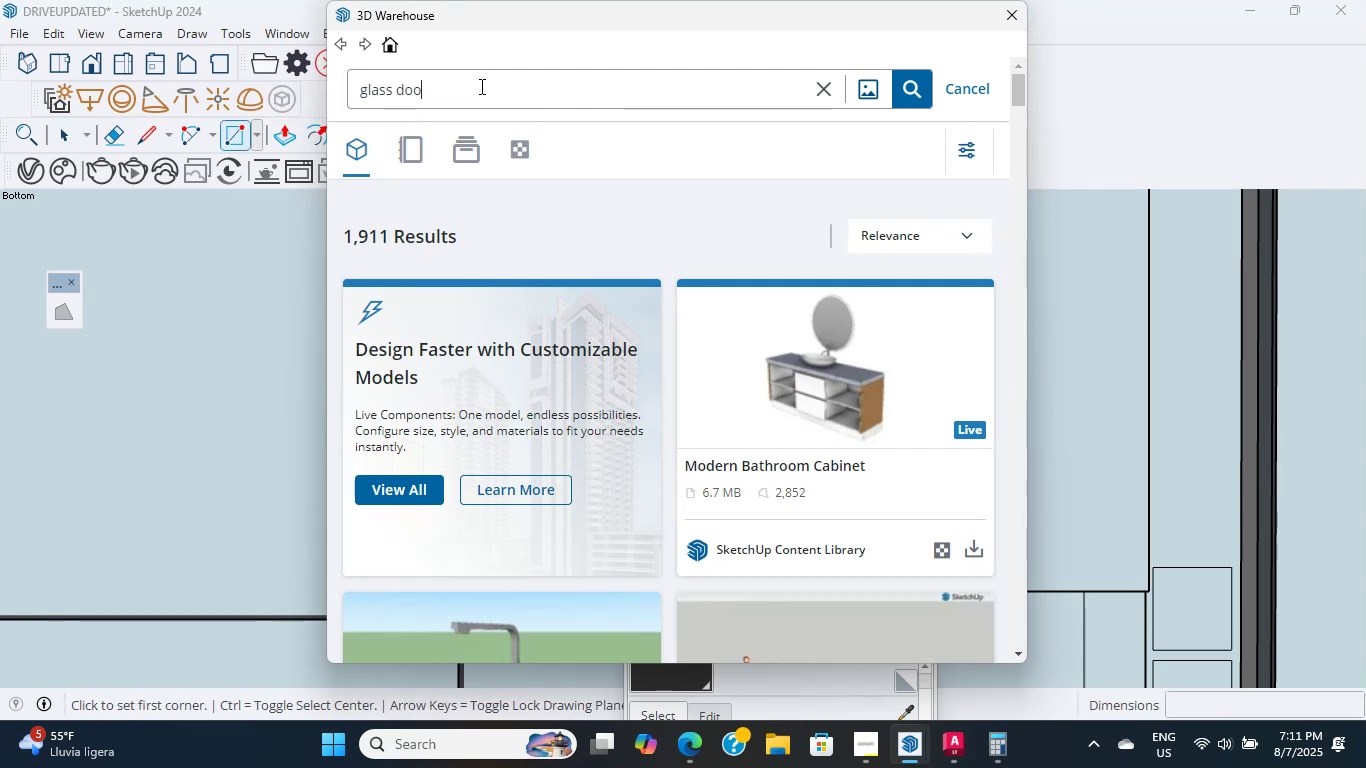 
key(Enter)
 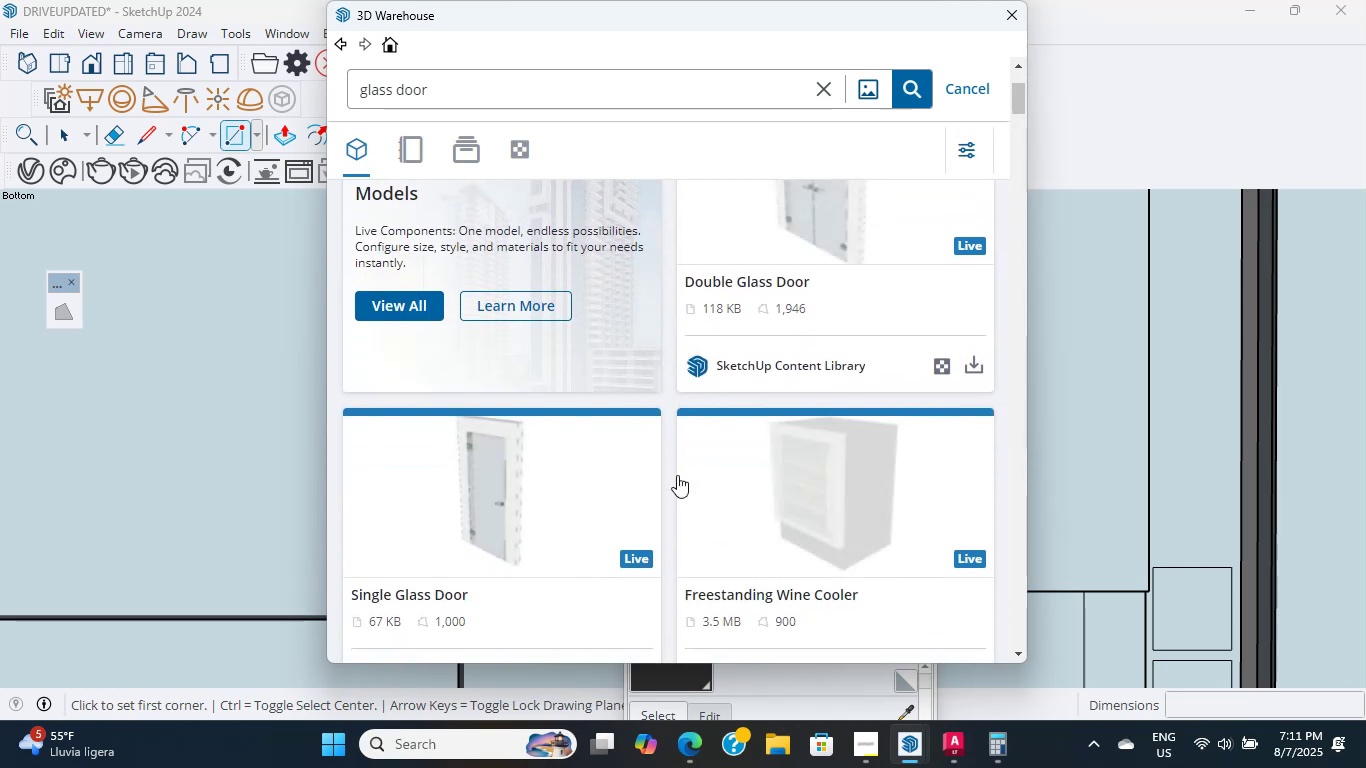 
wait(8.24)
 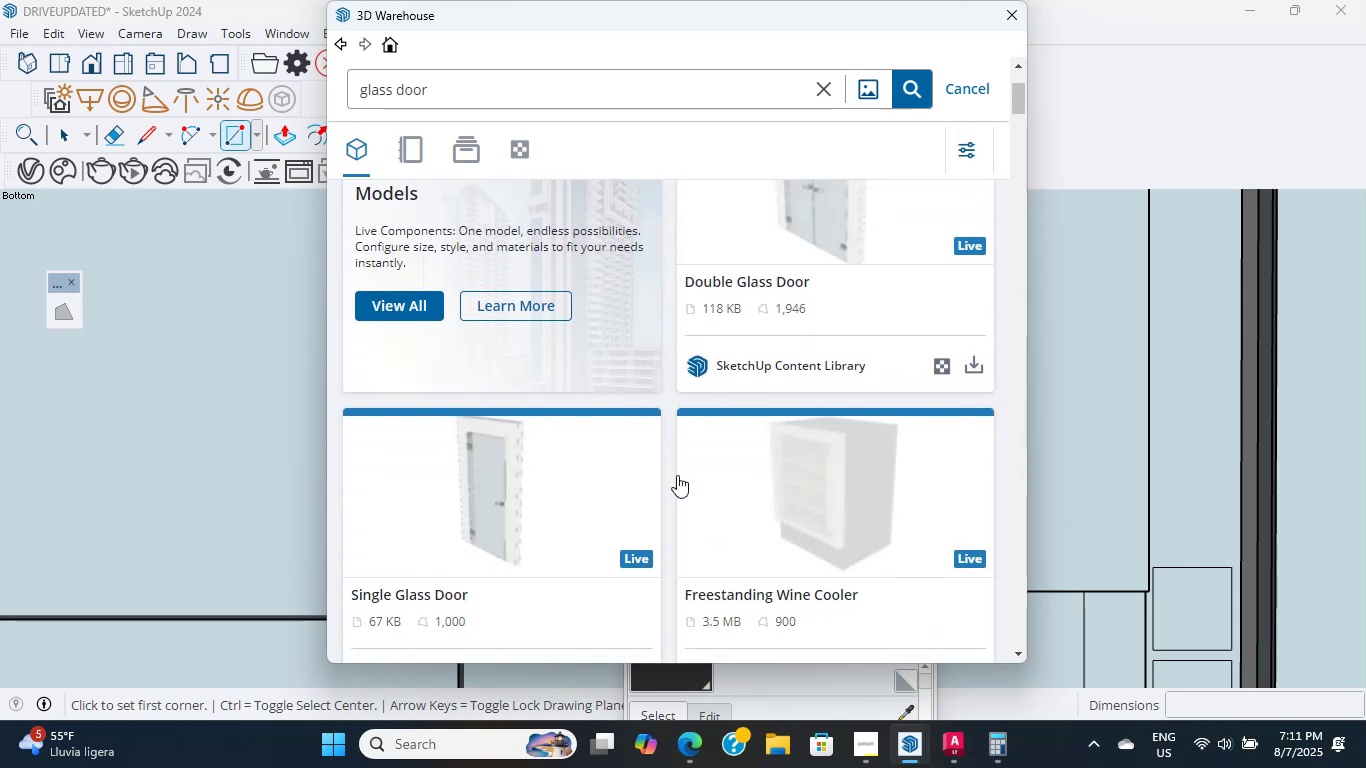 
left_click([649, 591])
 